 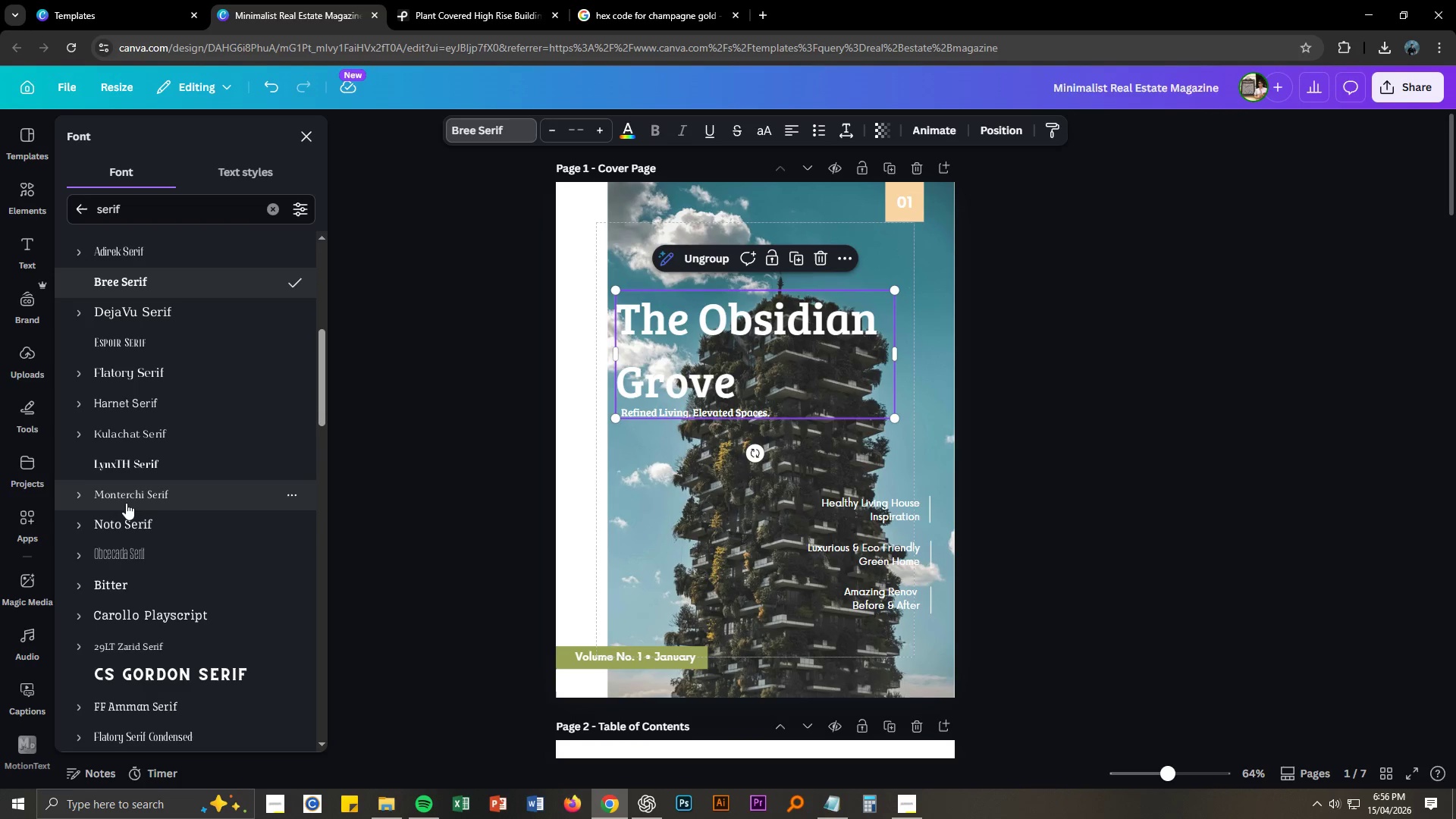 
scroll: coordinate [663, 627], scroll_direction: down, amount: 12.0
 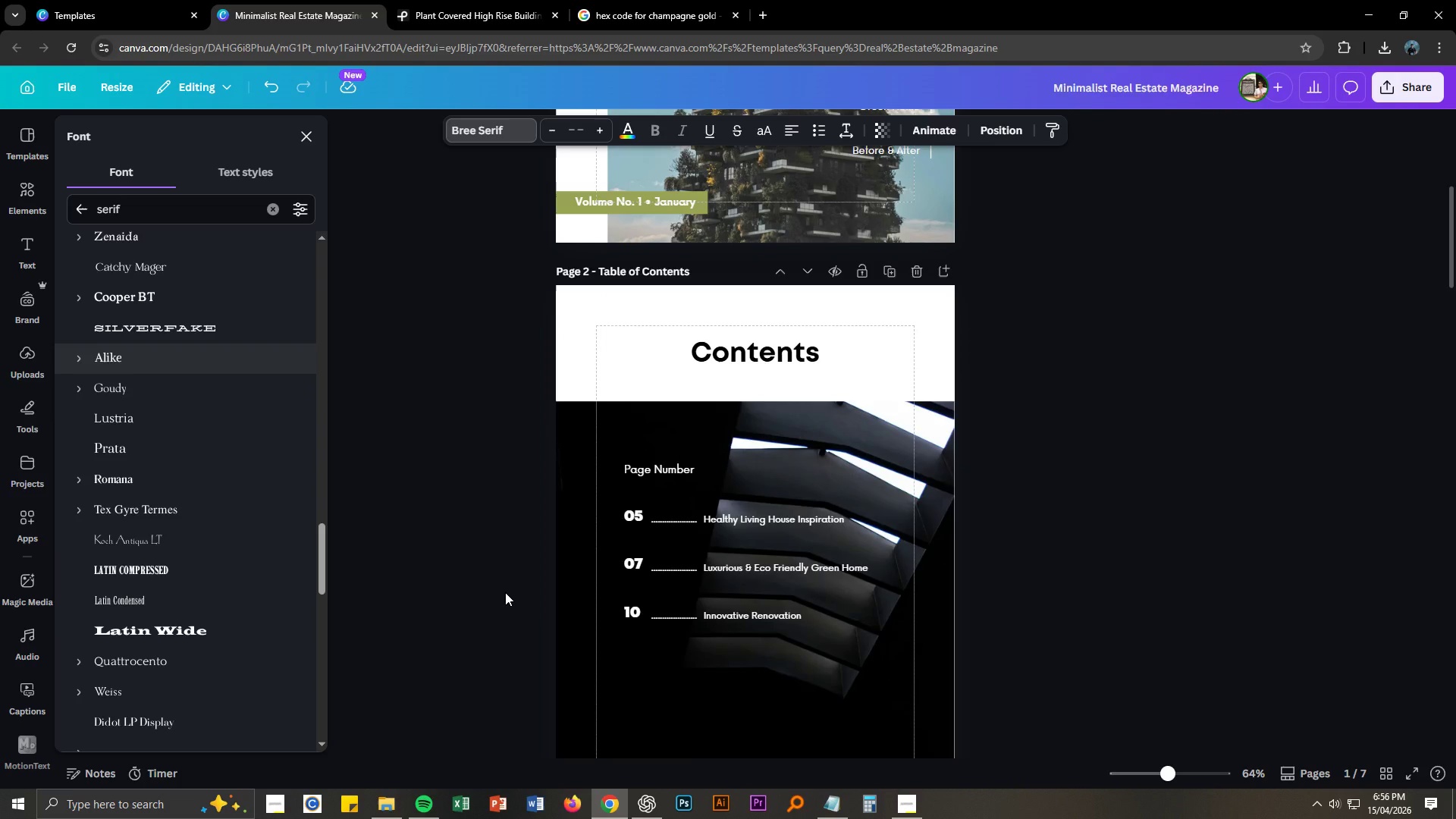 
scroll: coordinate [504, 592], scroll_direction: up, amount: 7.0
 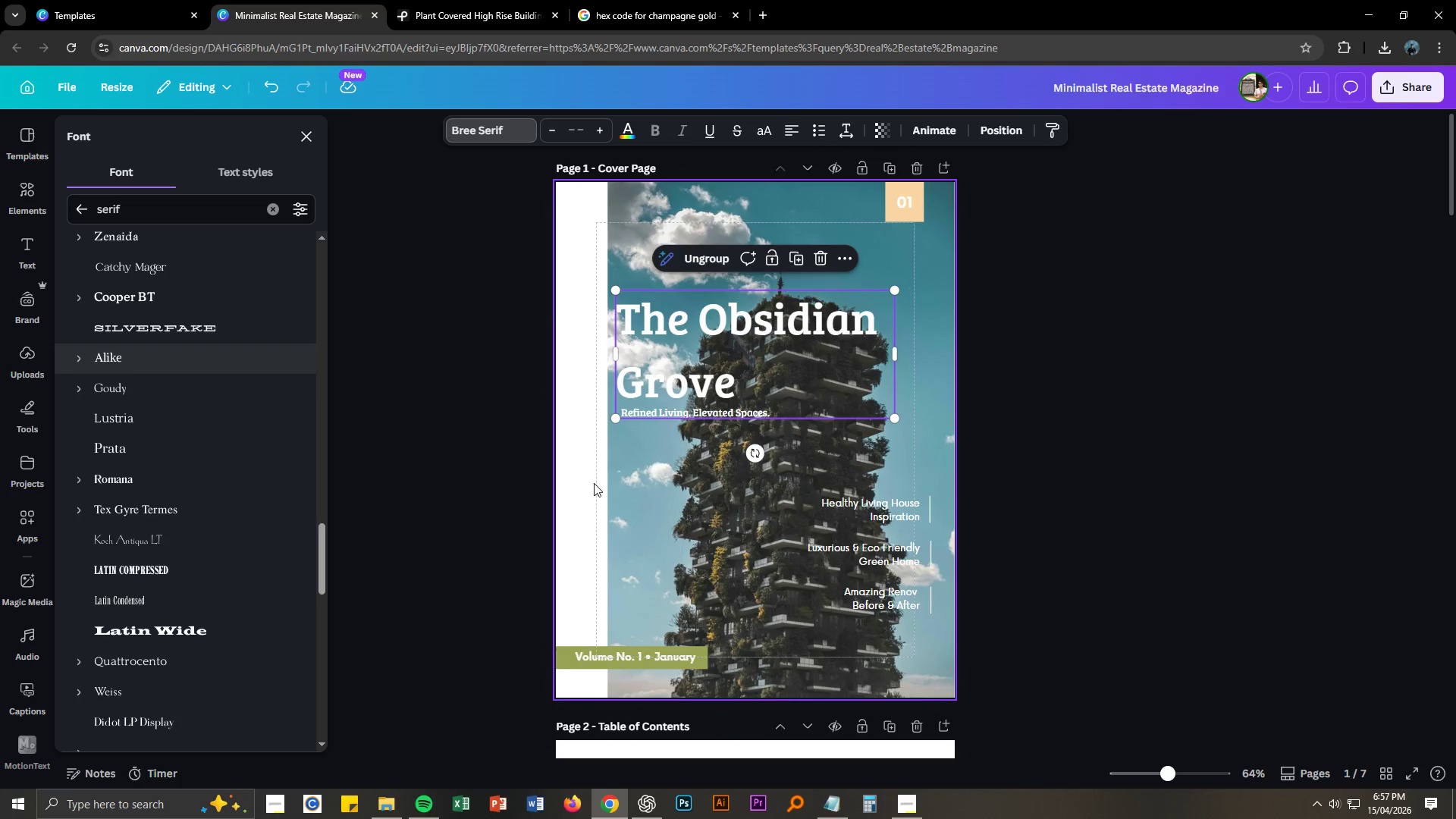 
left_click([588, 484])
 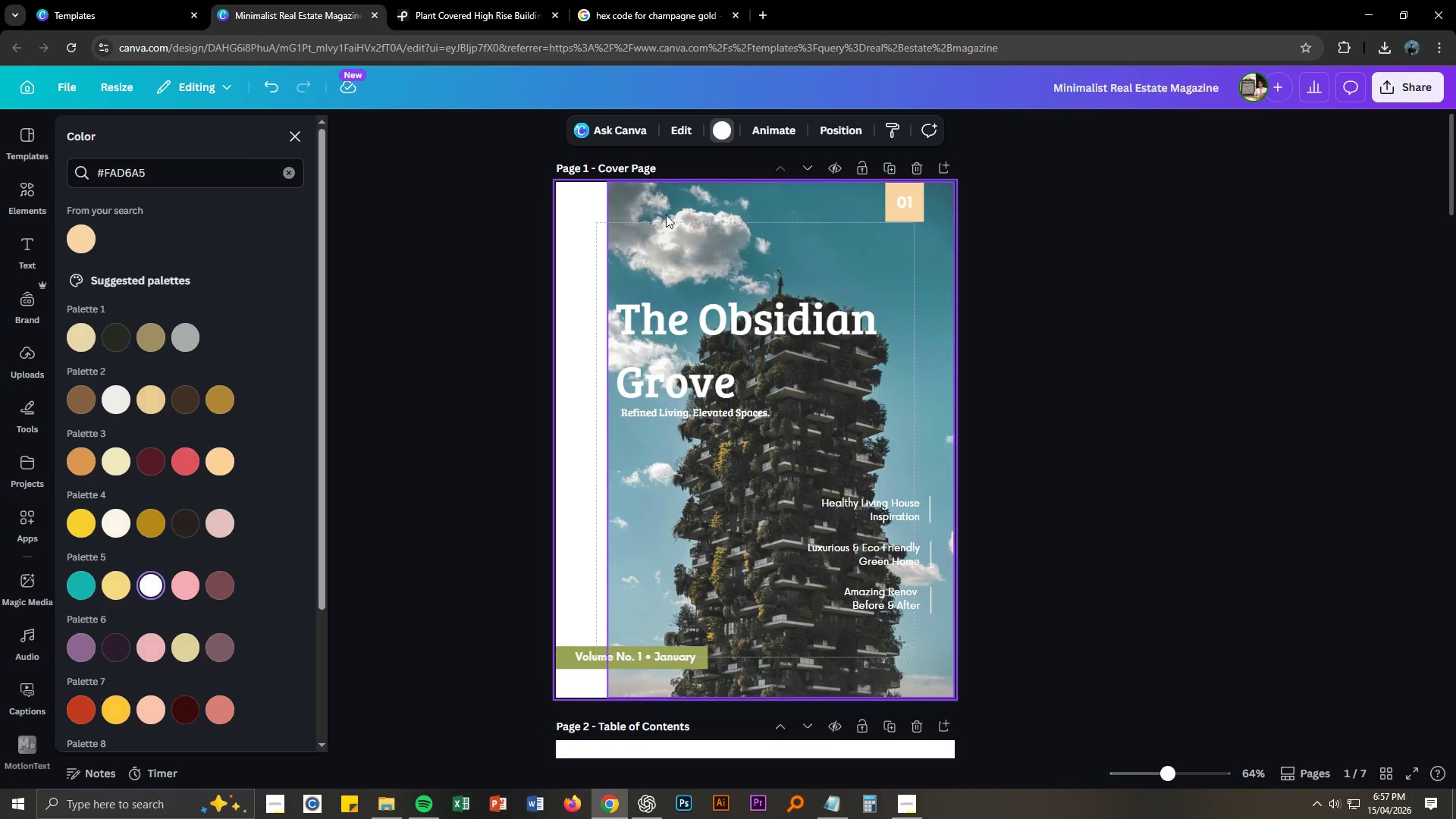 
left_click([76, 238])
 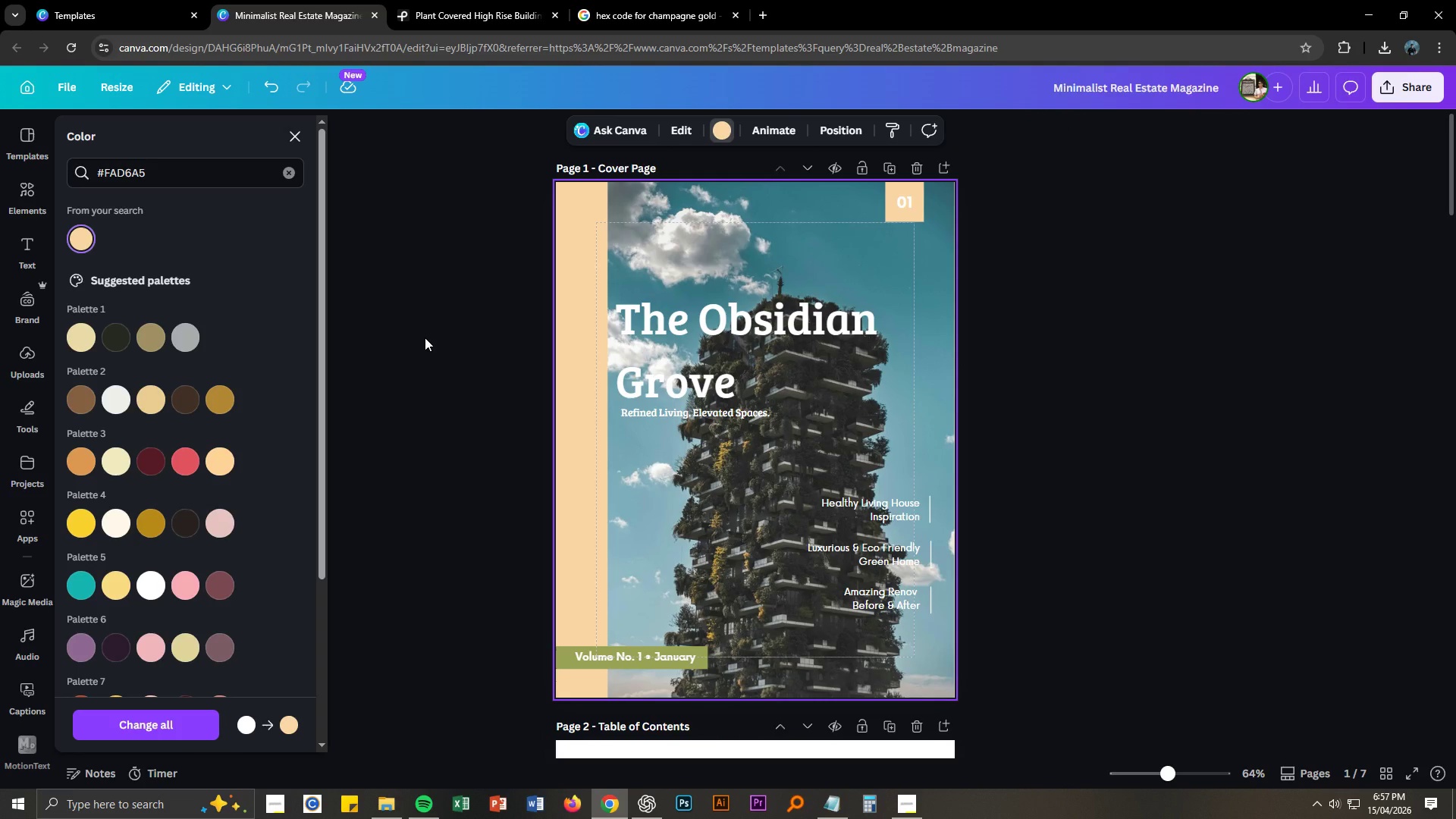 
key(Control+ControlLeft)
 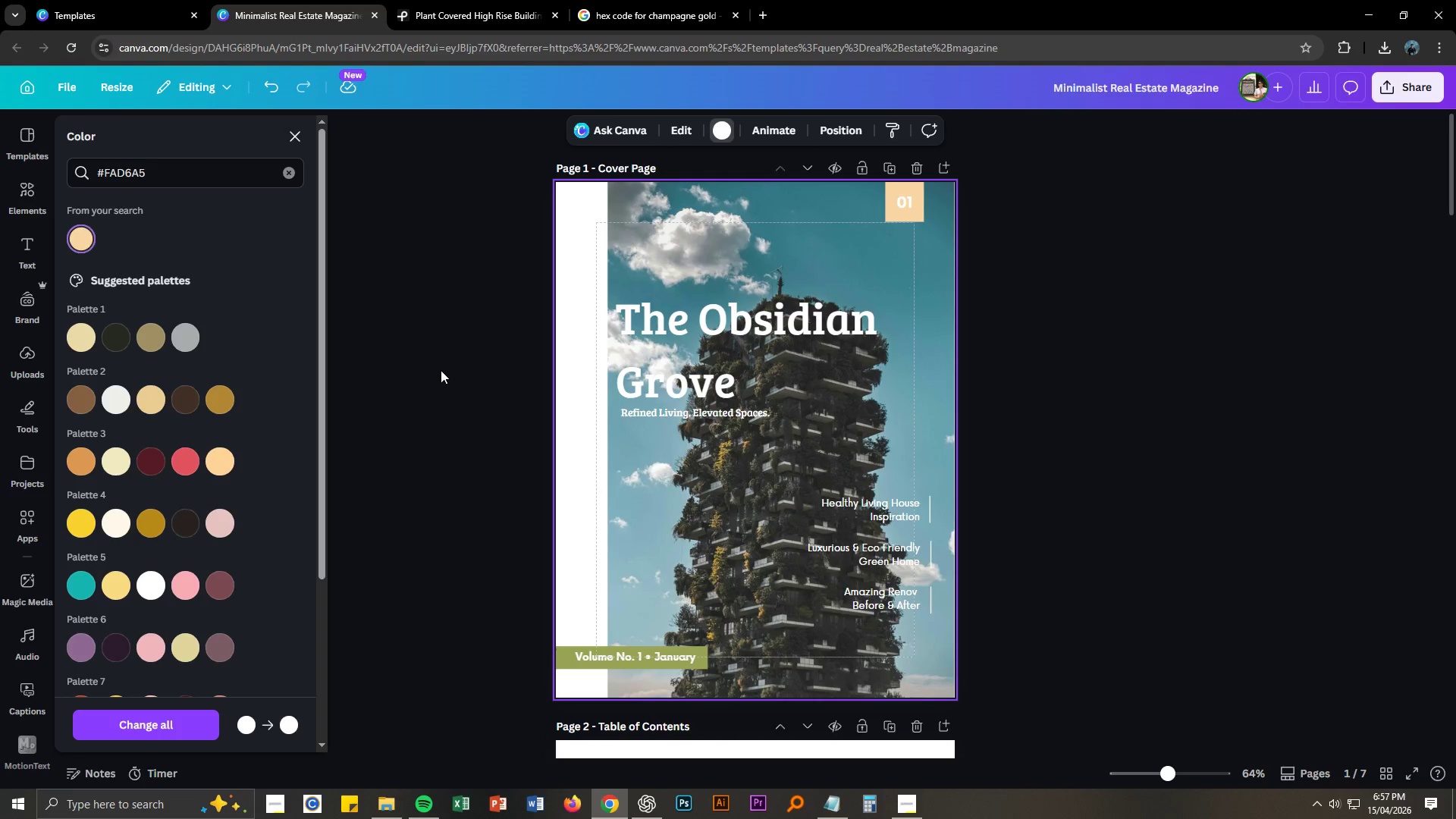 
key(Control+Z)
 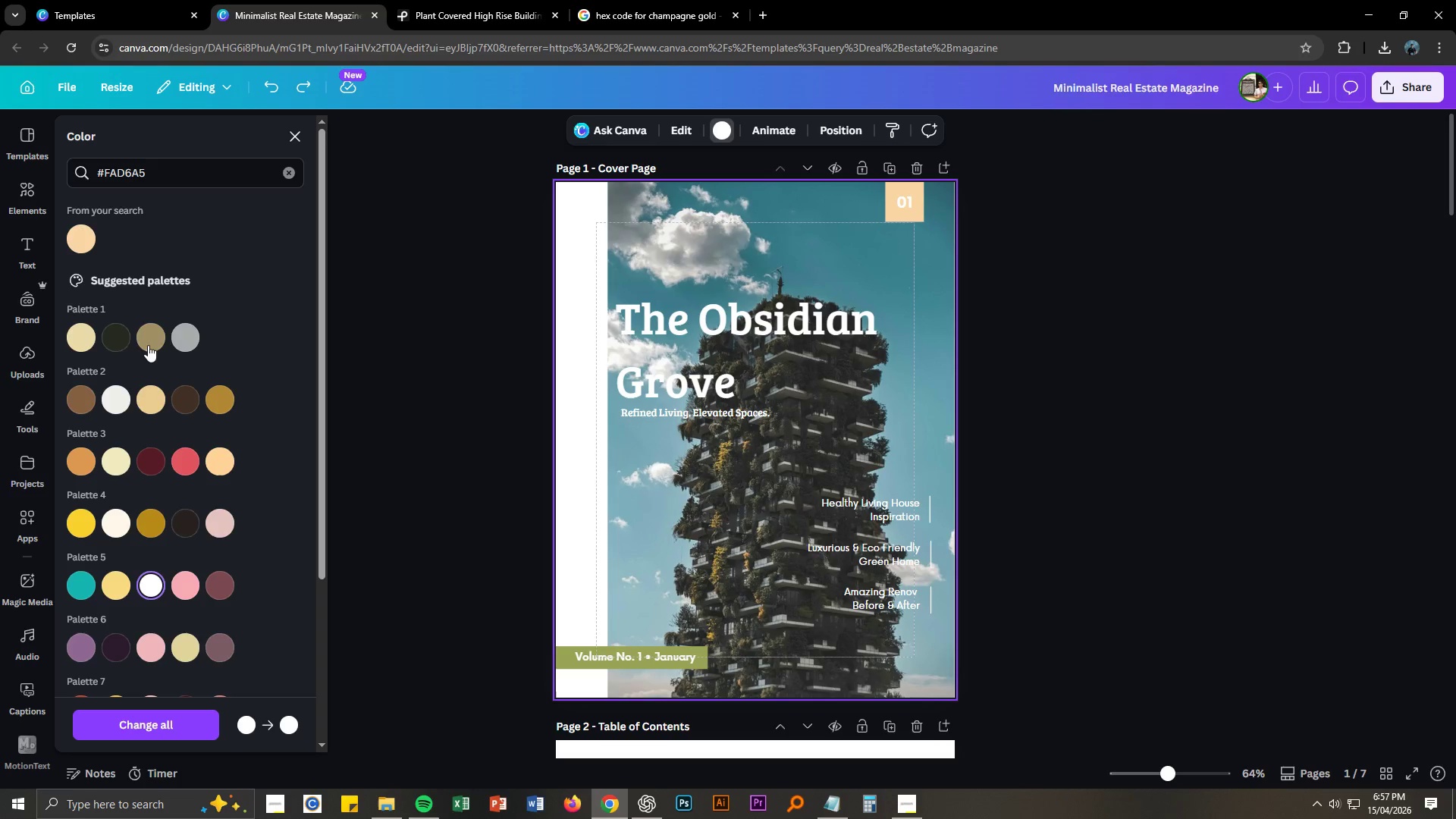 
left_click([108, 334])
 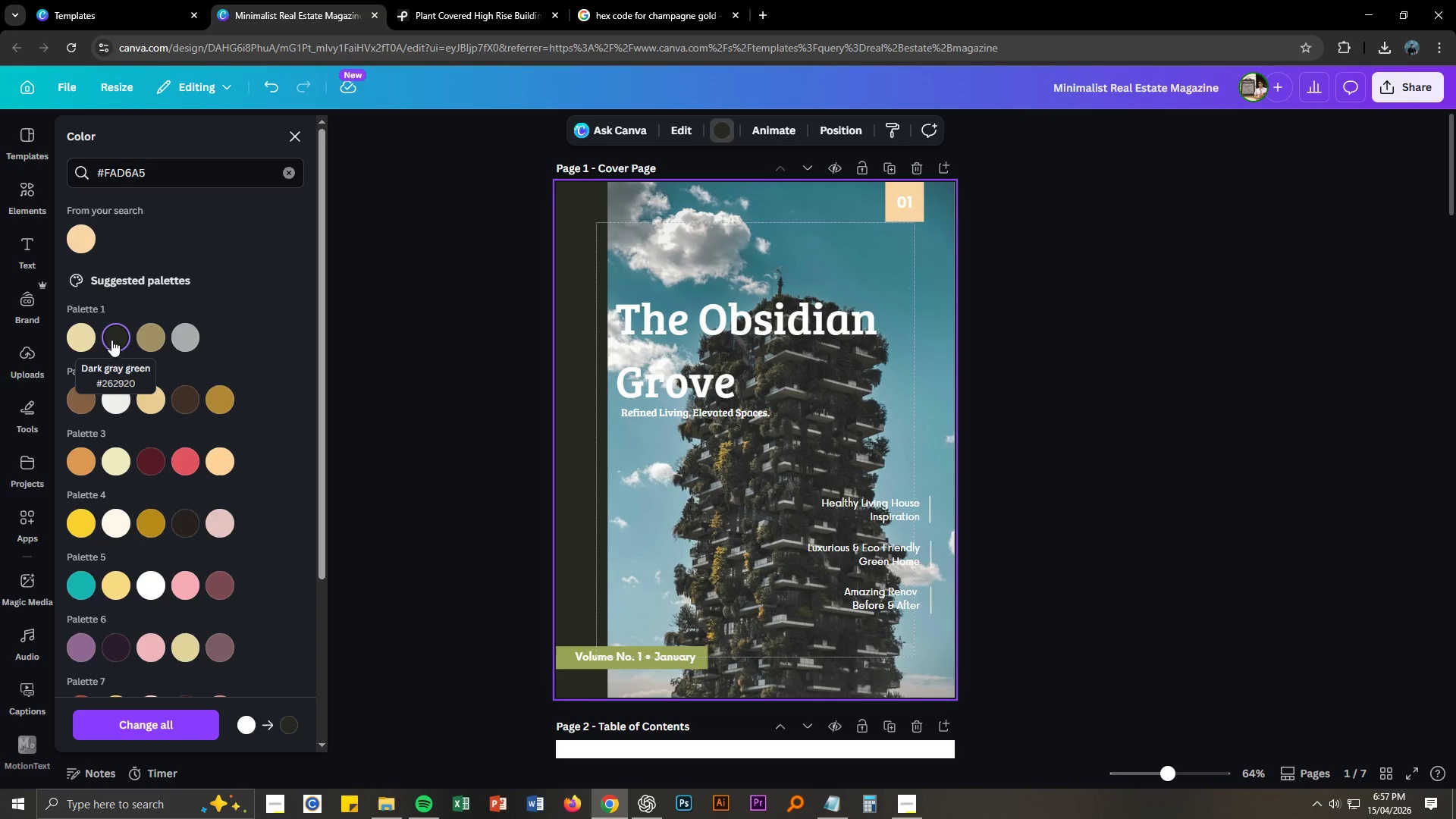 
left_click([111, 340])
 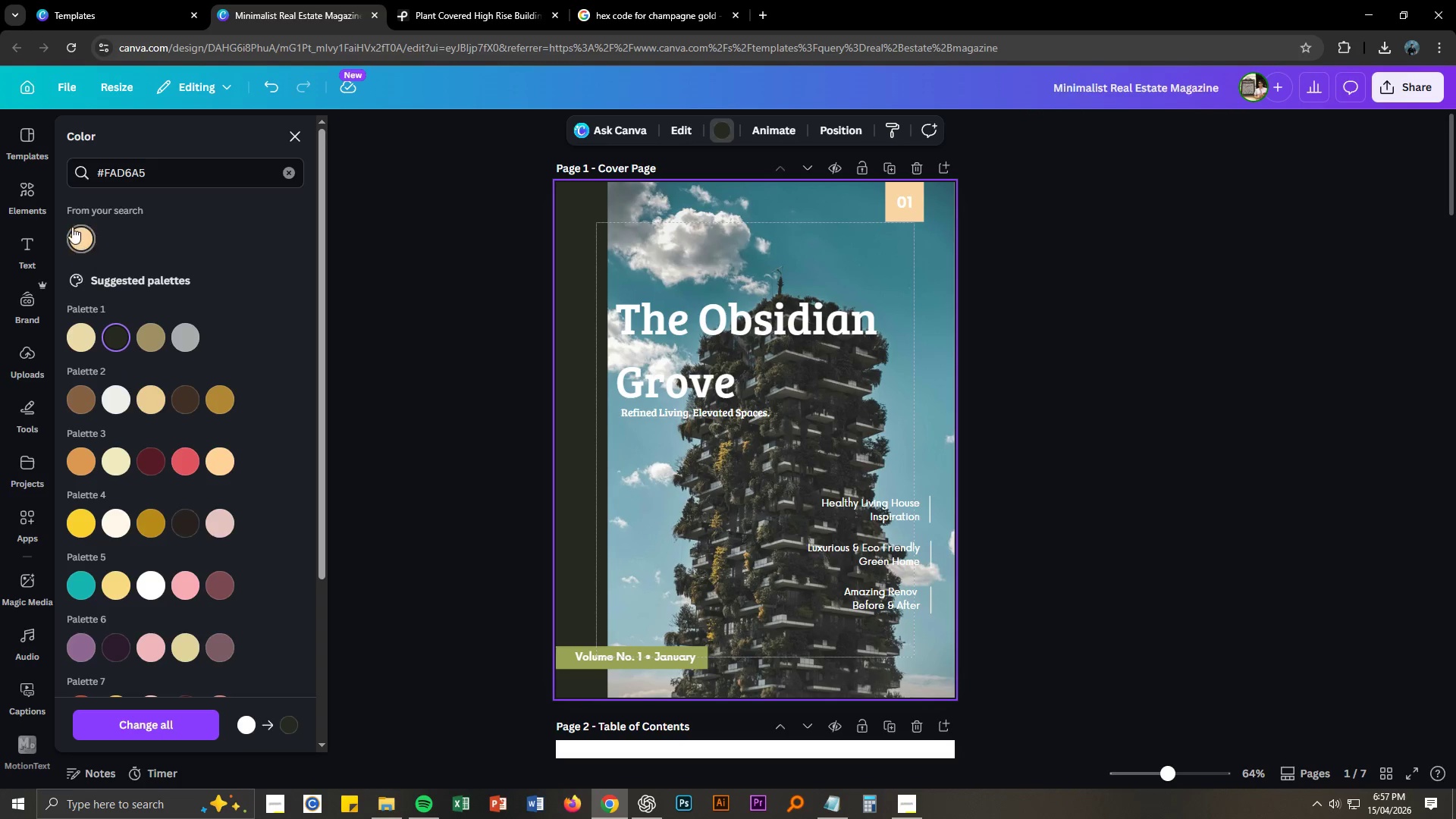 
left_click([84, 237])
 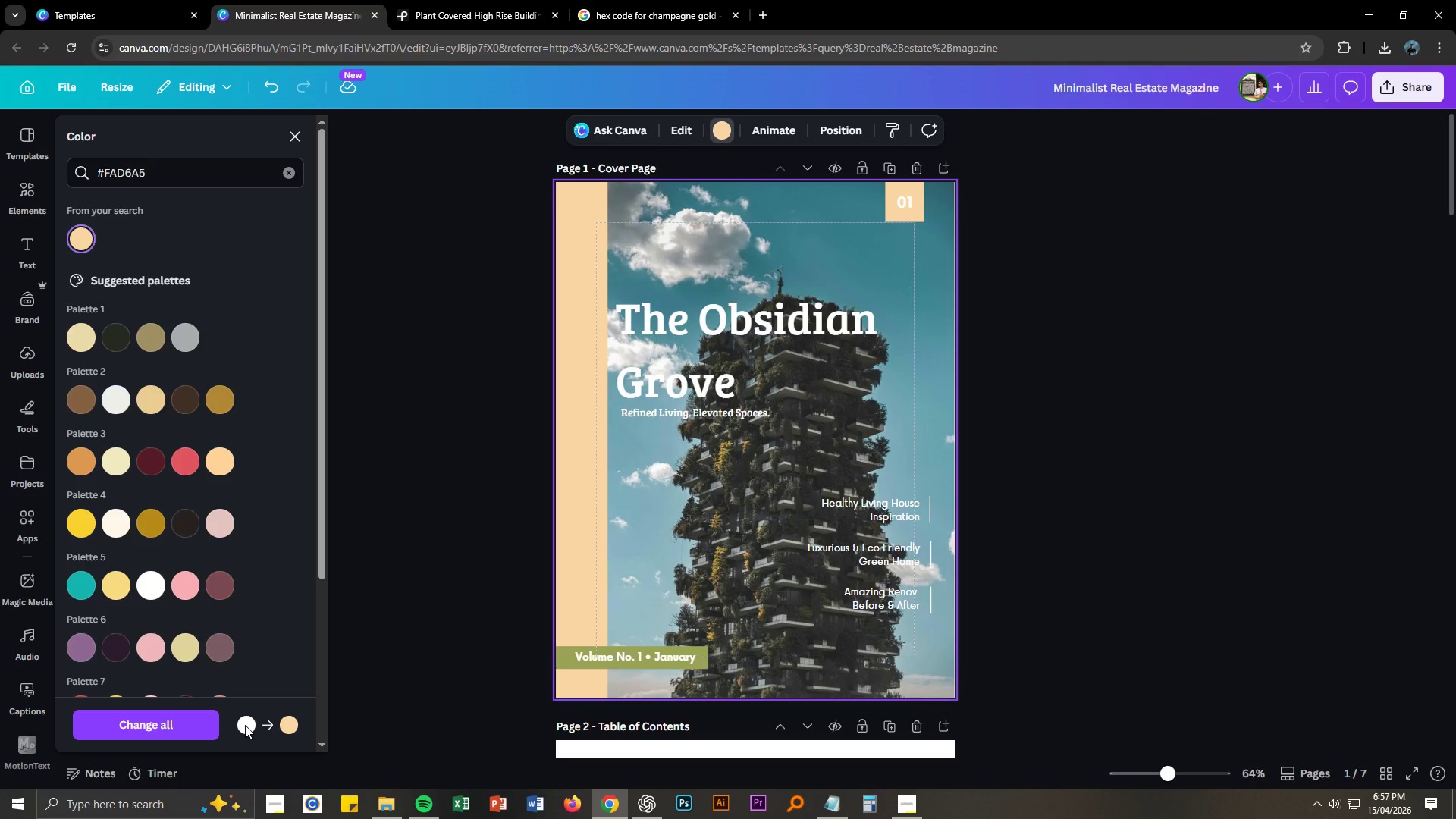 
left_click([245, 725])
 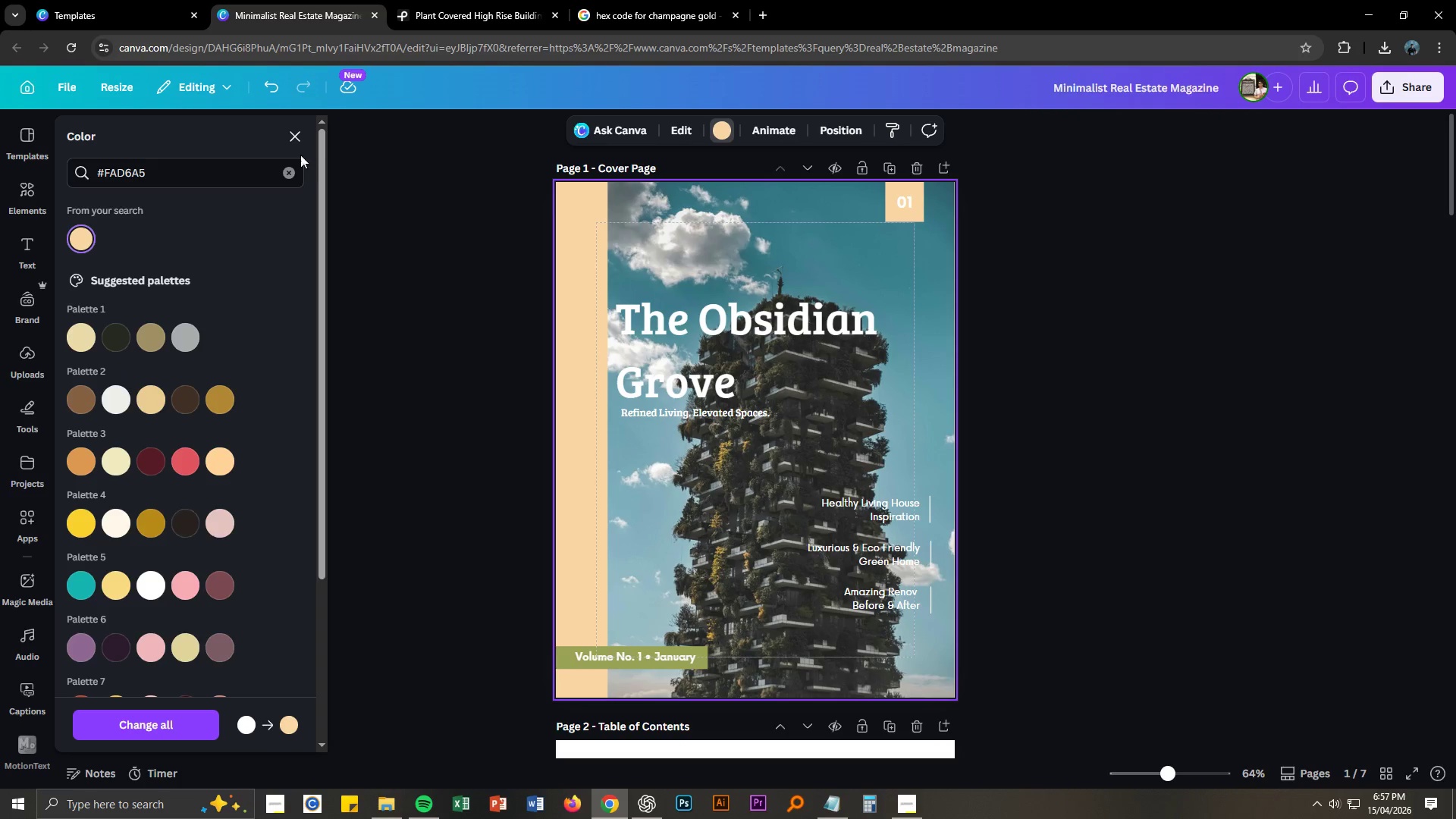 
left_click([290, 142])
 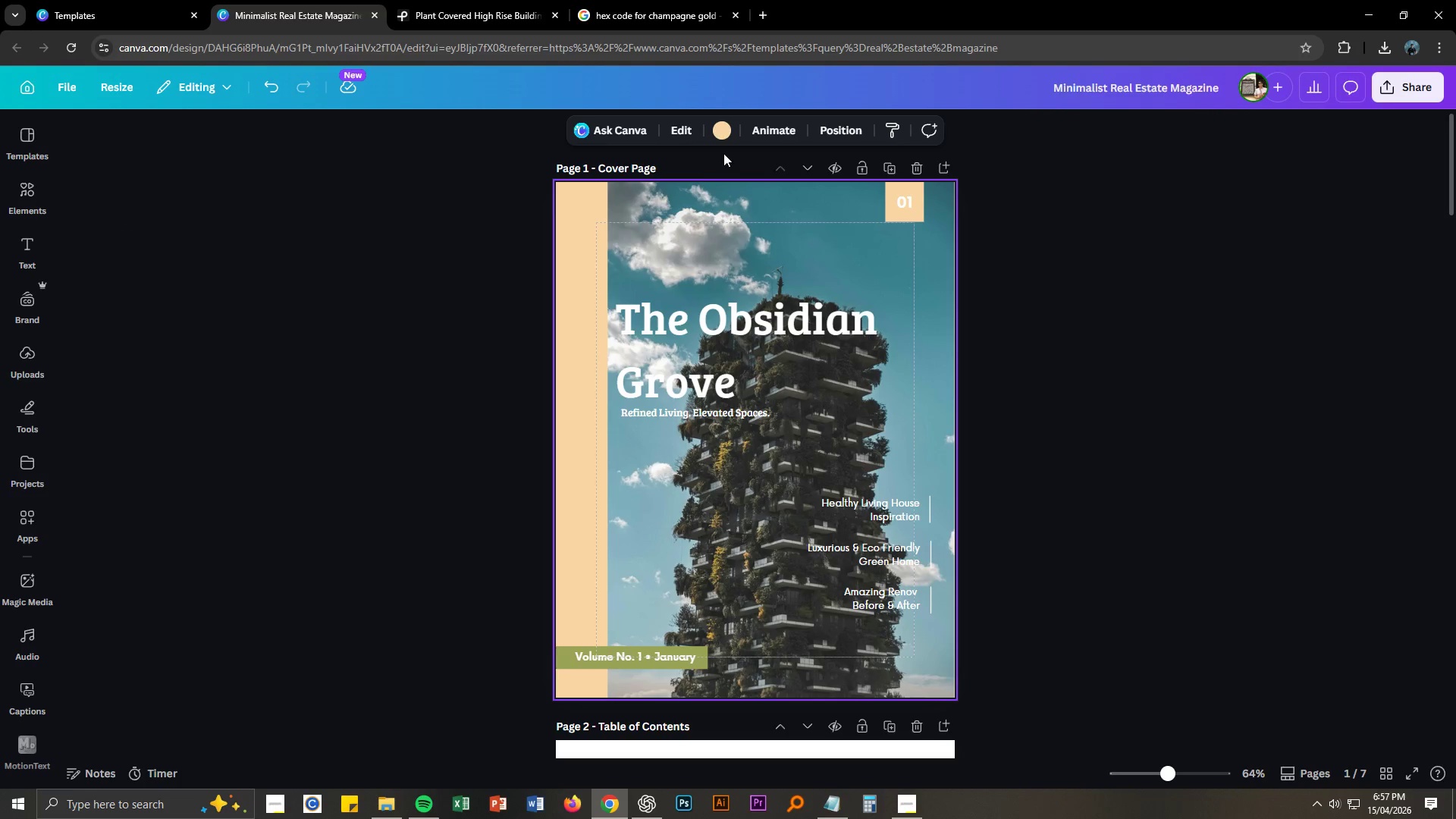 
left_click([725, 130])
 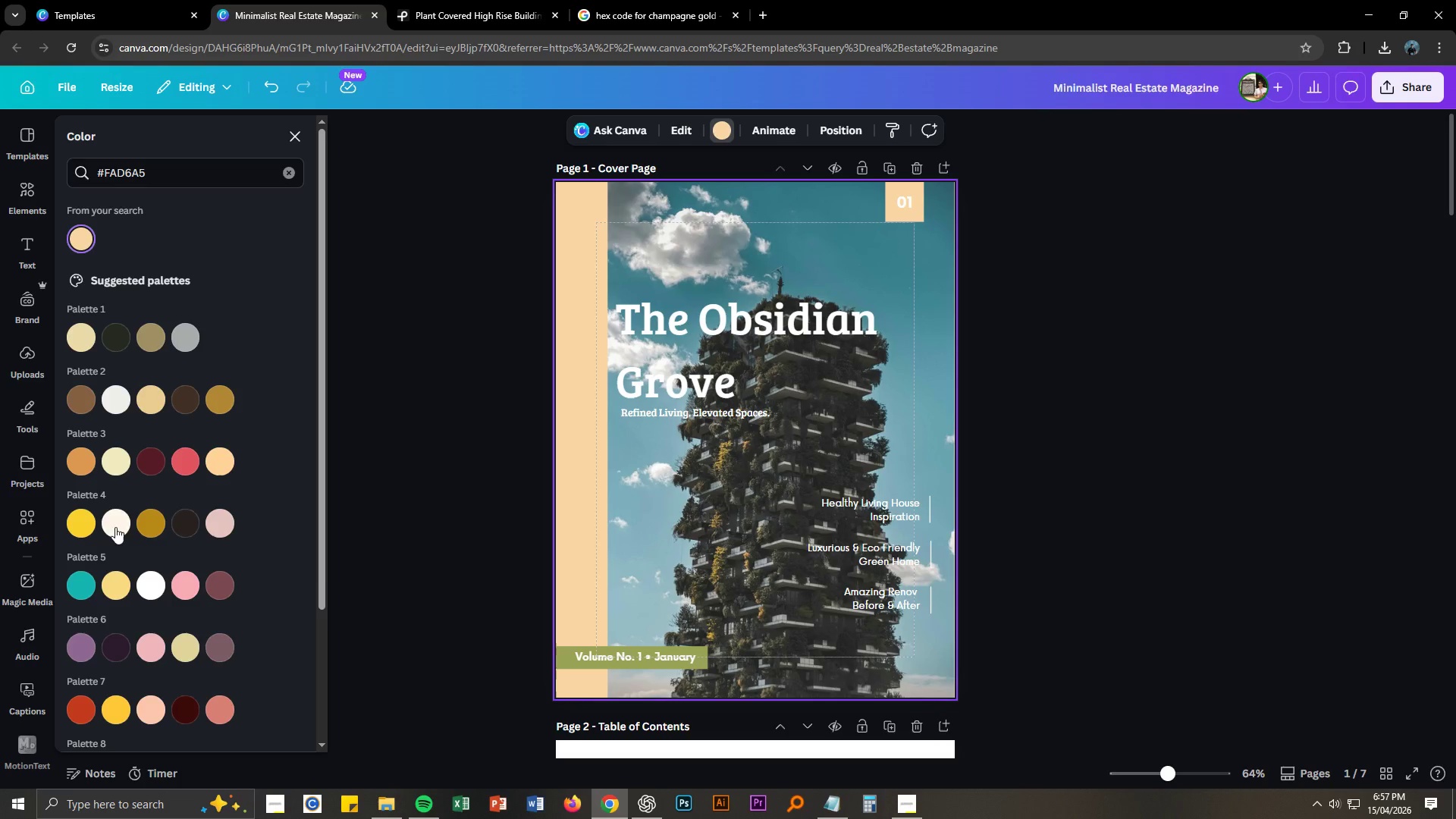 
scroll: coordinate [206, 665], scroll_direction: down, amount: 7.0
 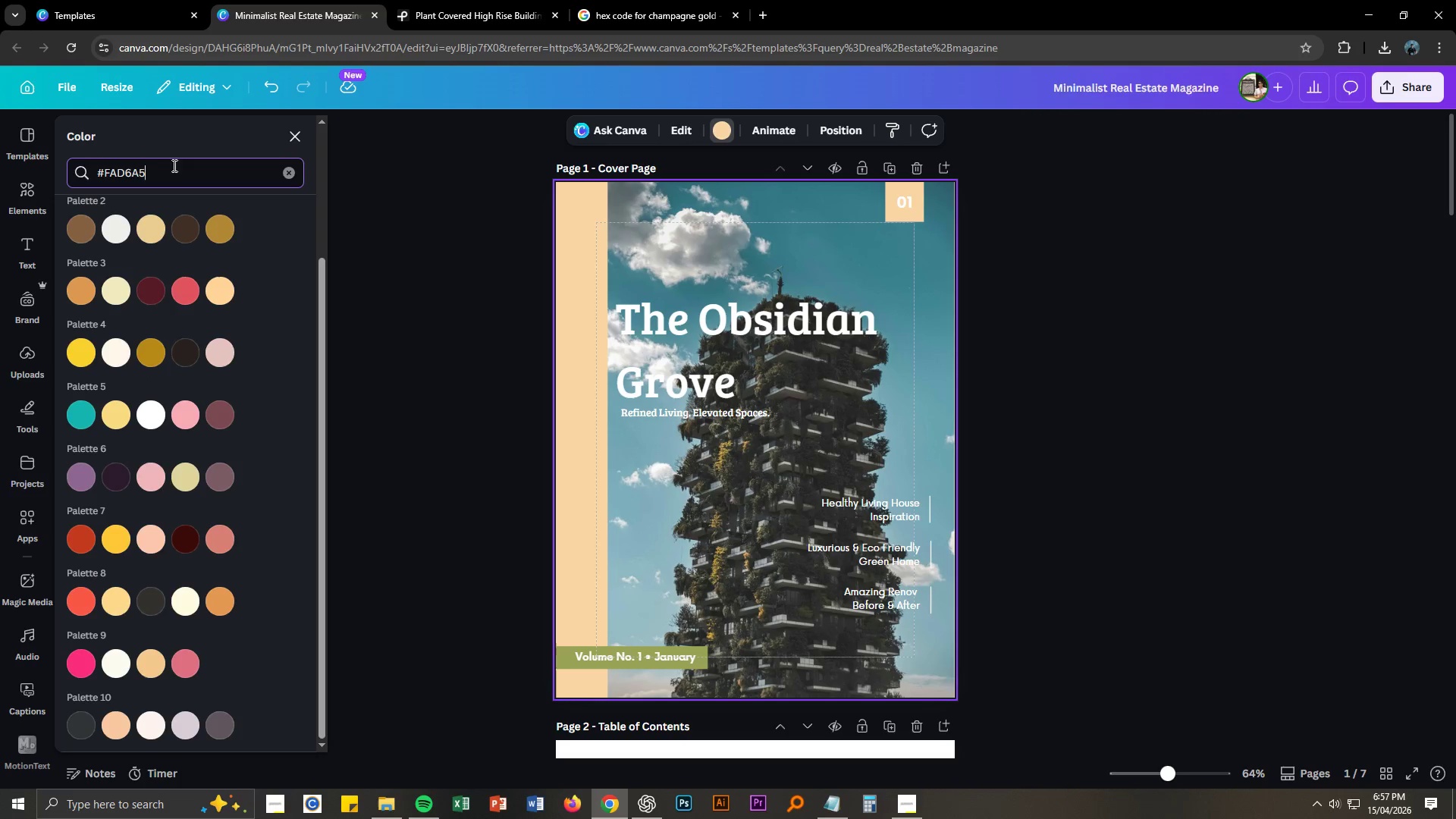 
left_click_drag(start_coordinate=[108, 175], to_coordinate=[165, 171])
 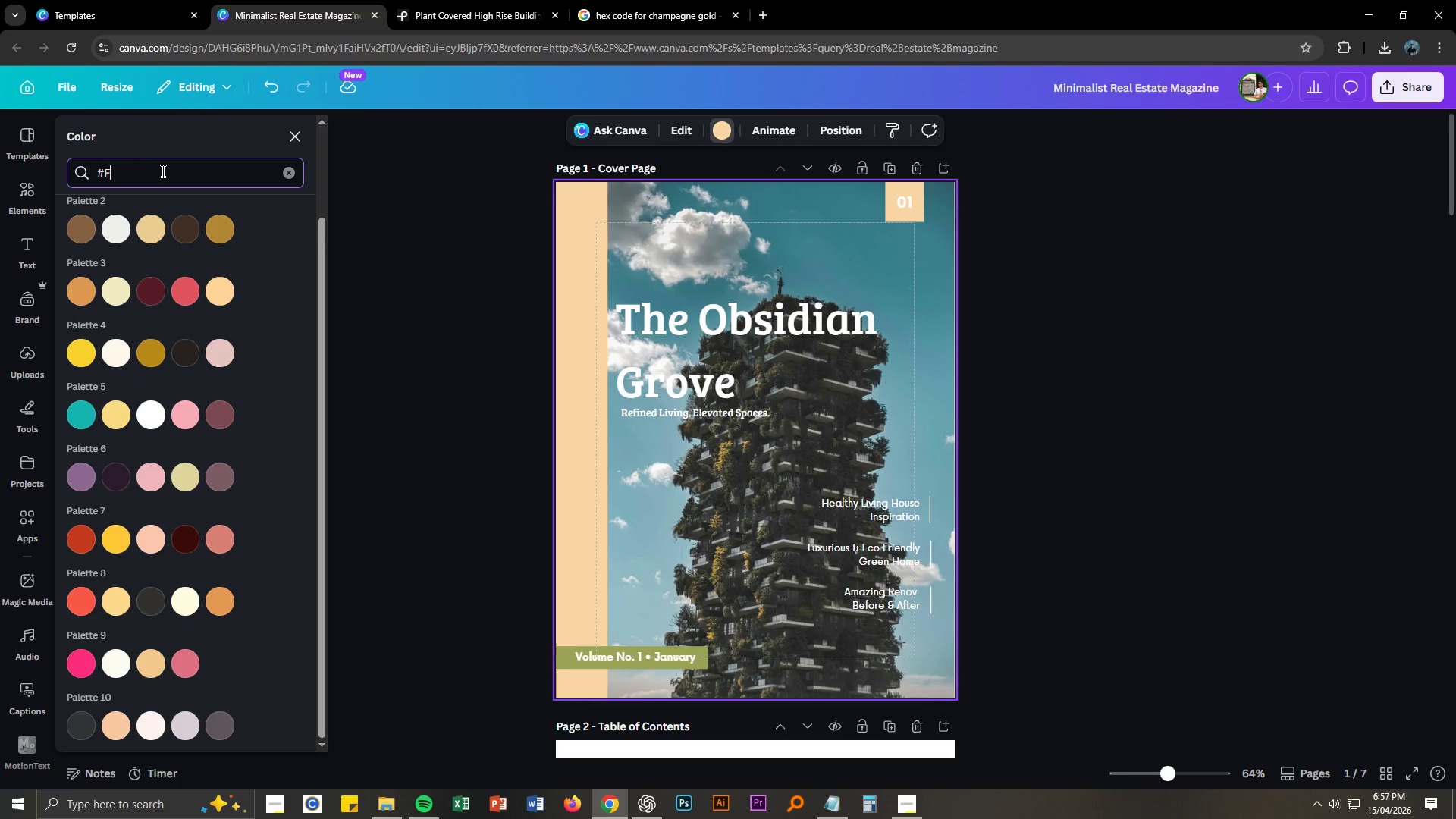 
key(Backspace)
 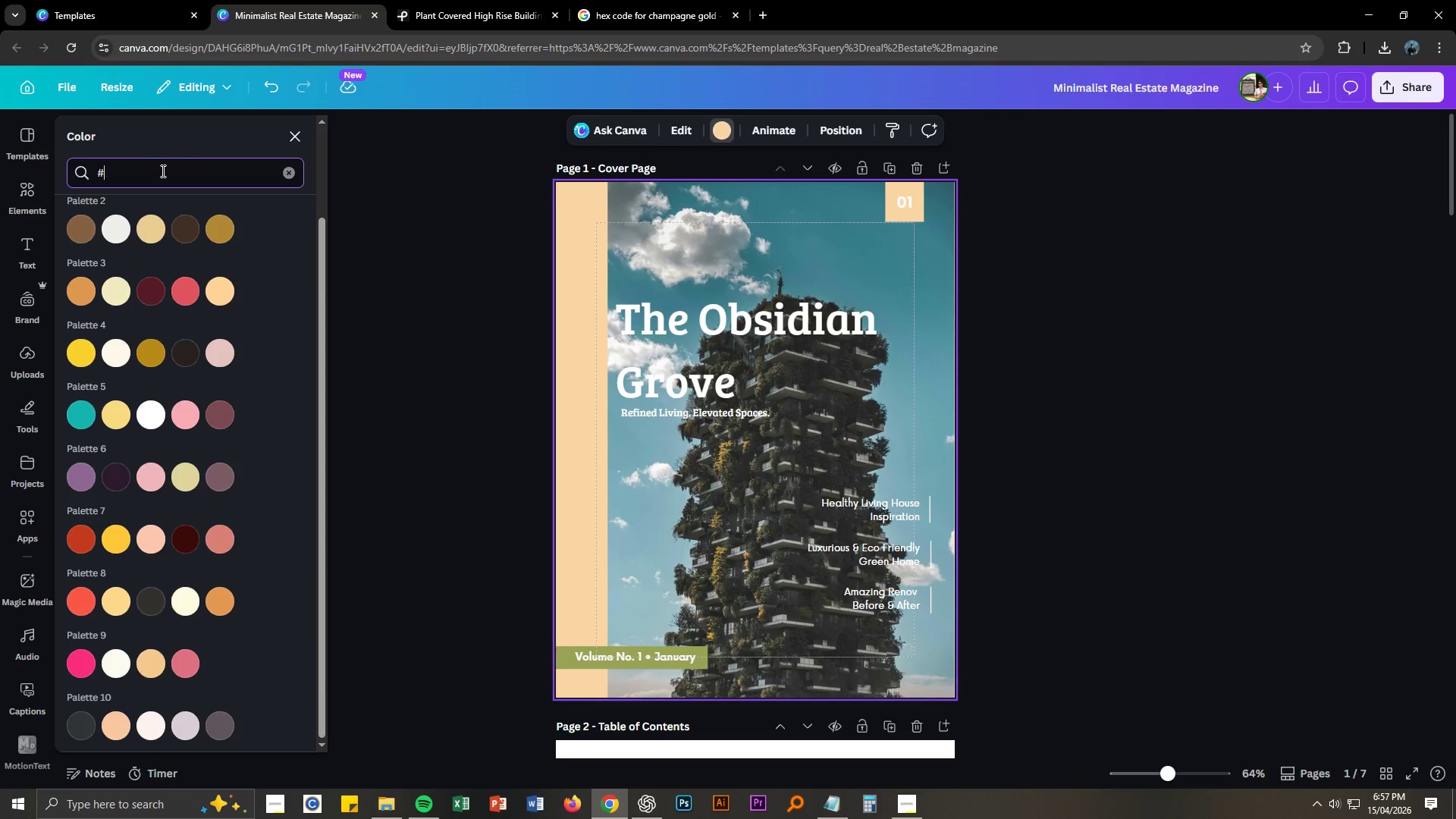 
key(Backspace)
 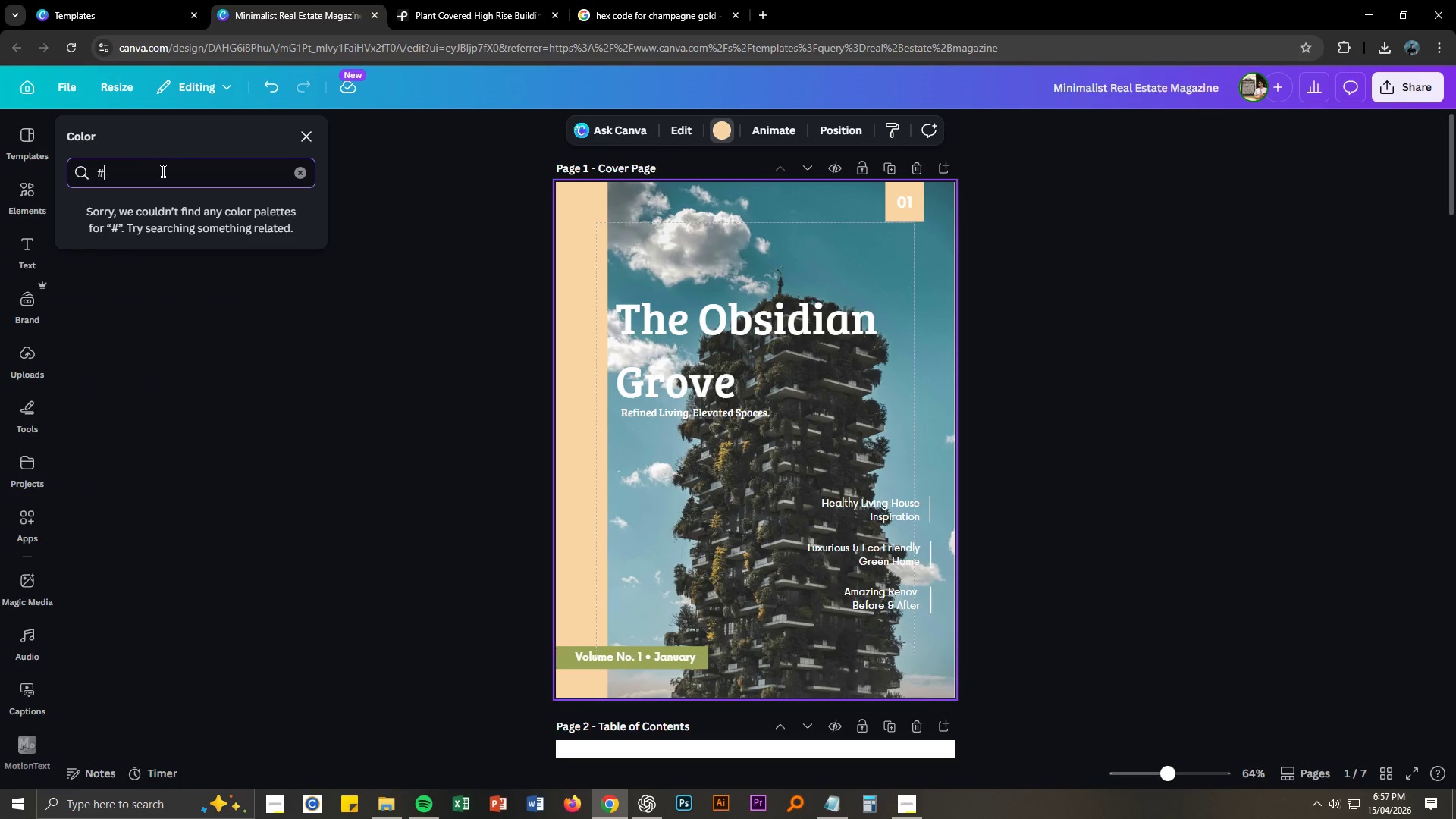 
key(Numpad0)
 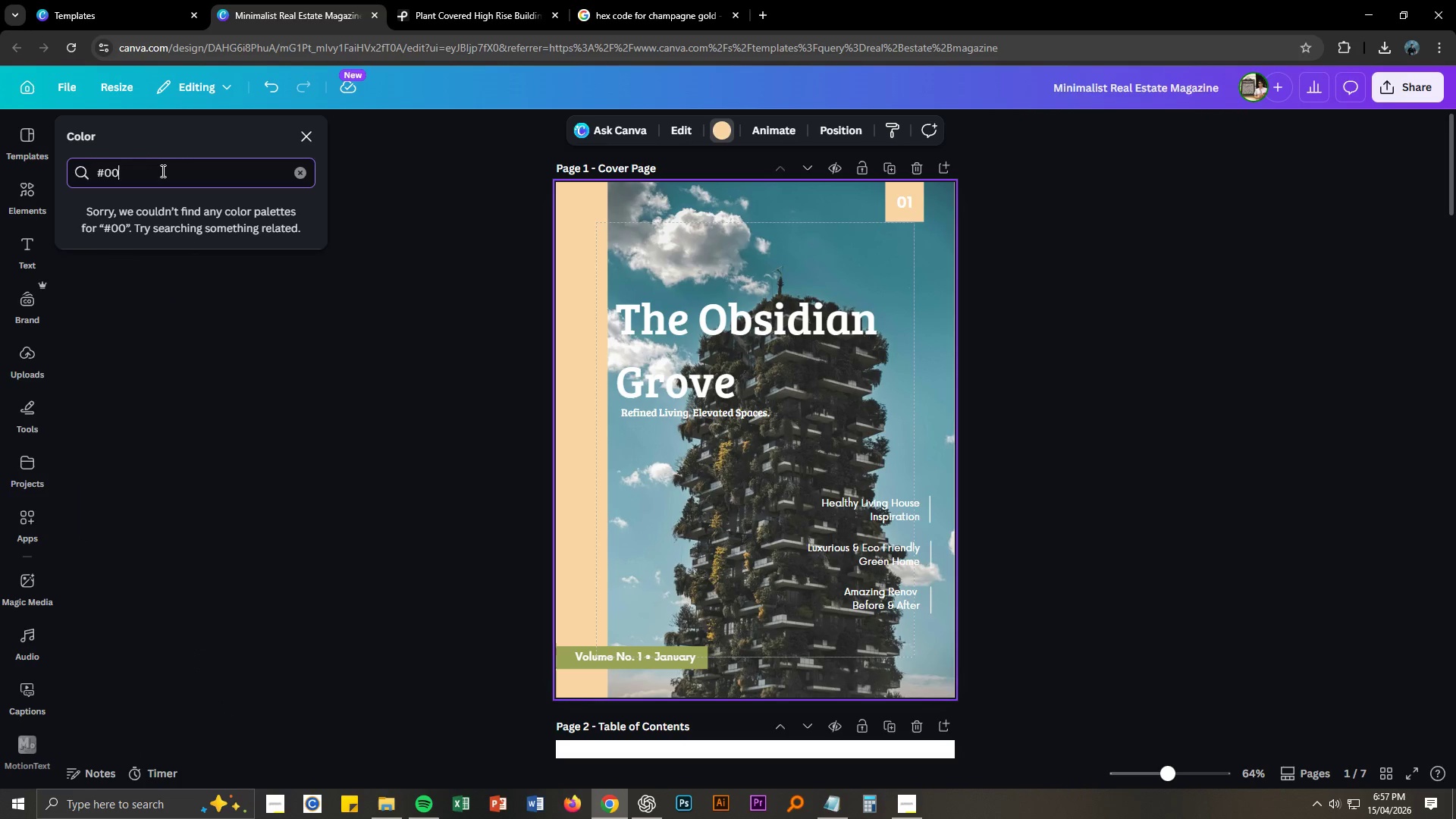 
key(Numpad0)
 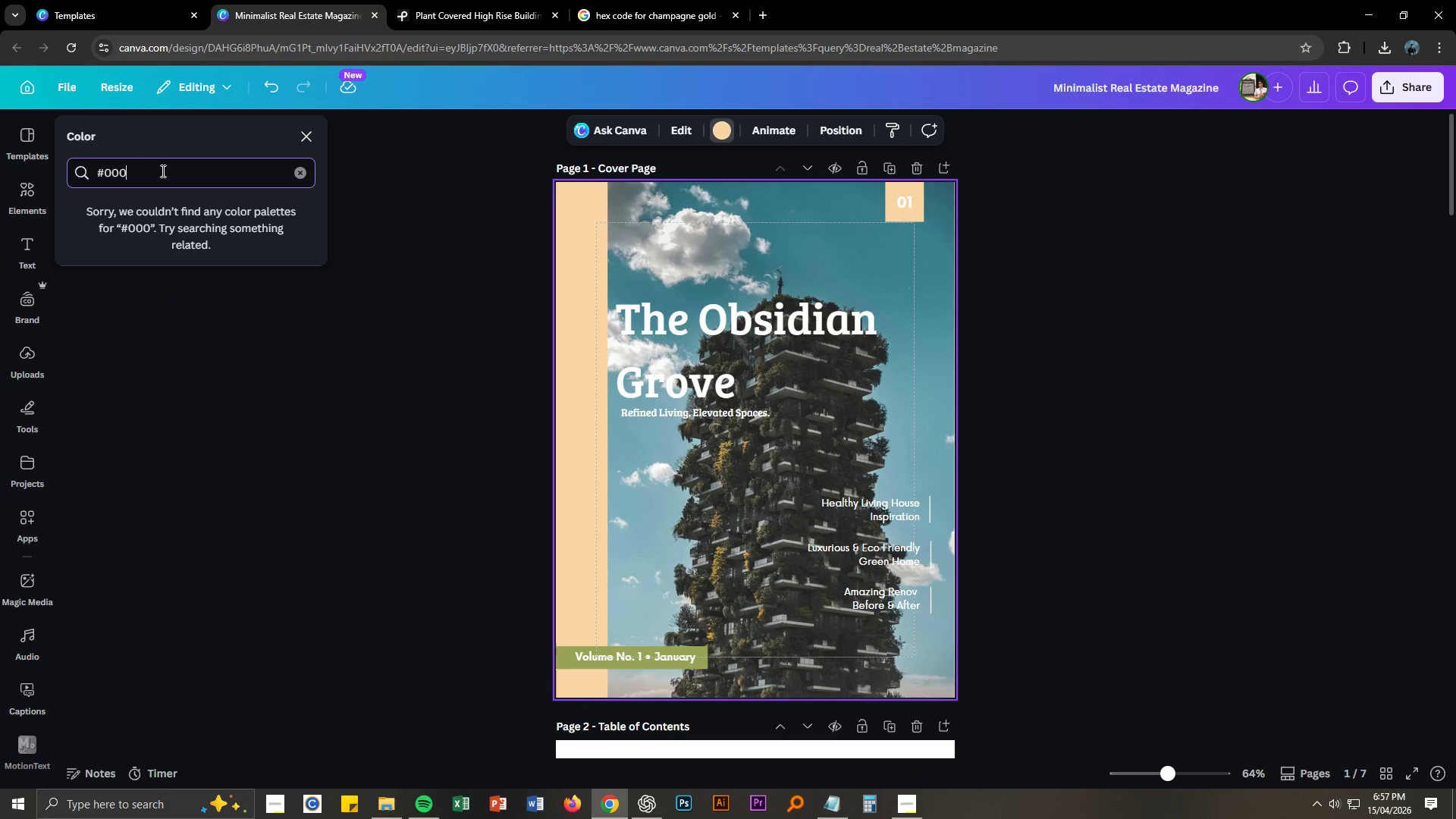 
key(Numpad0)
 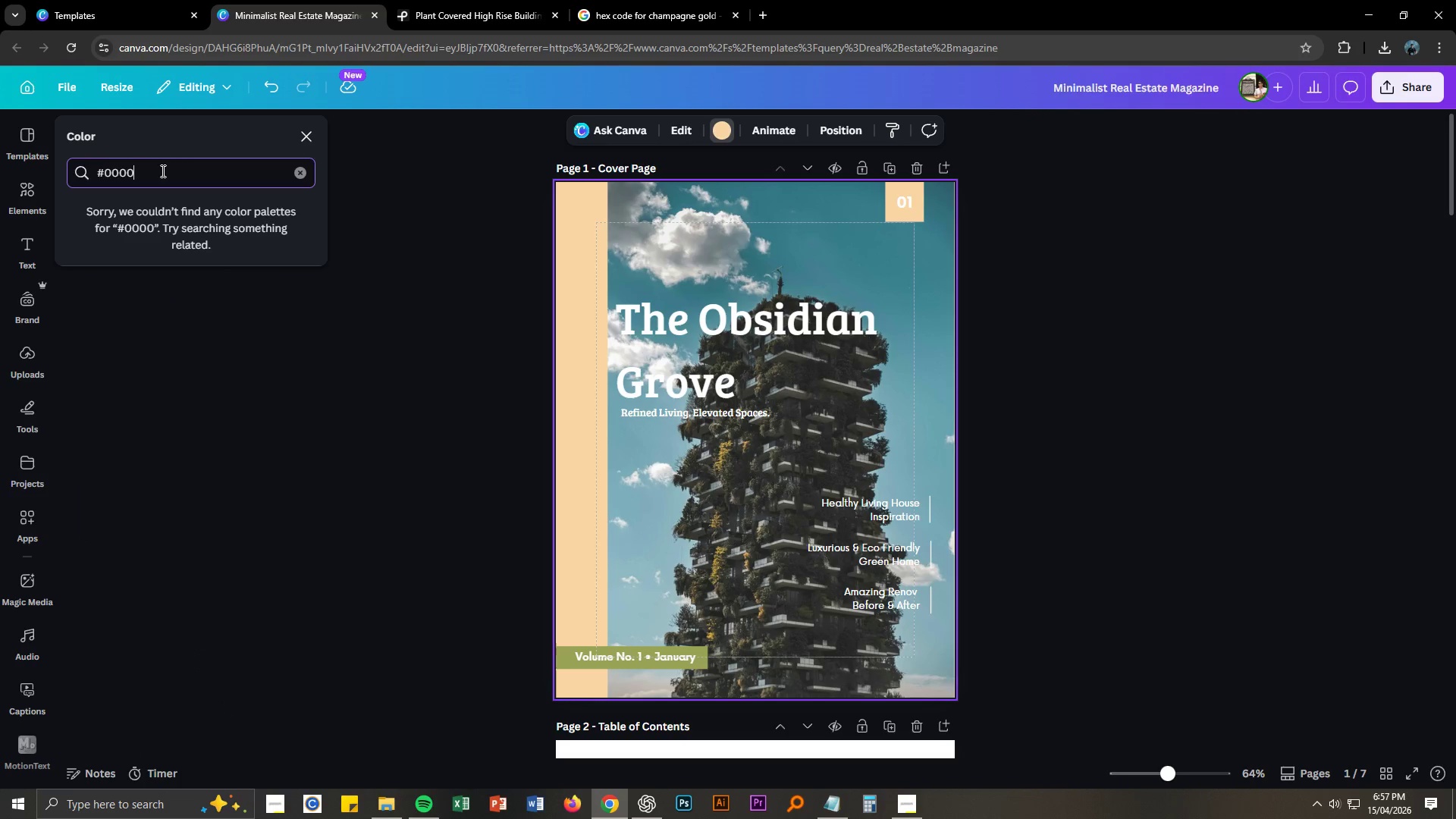 
key(Numpad0)
 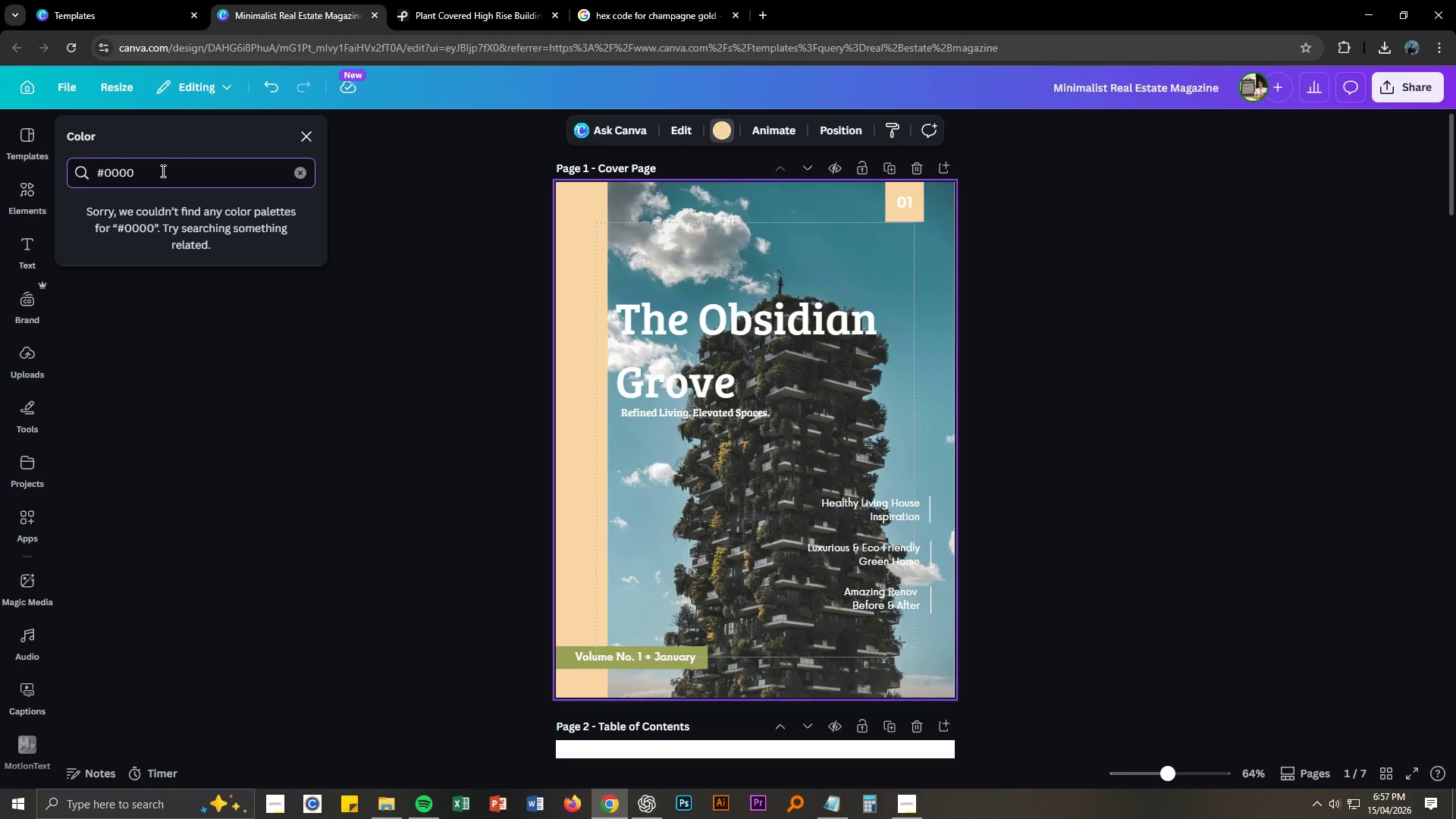 
key(Numpad0)
 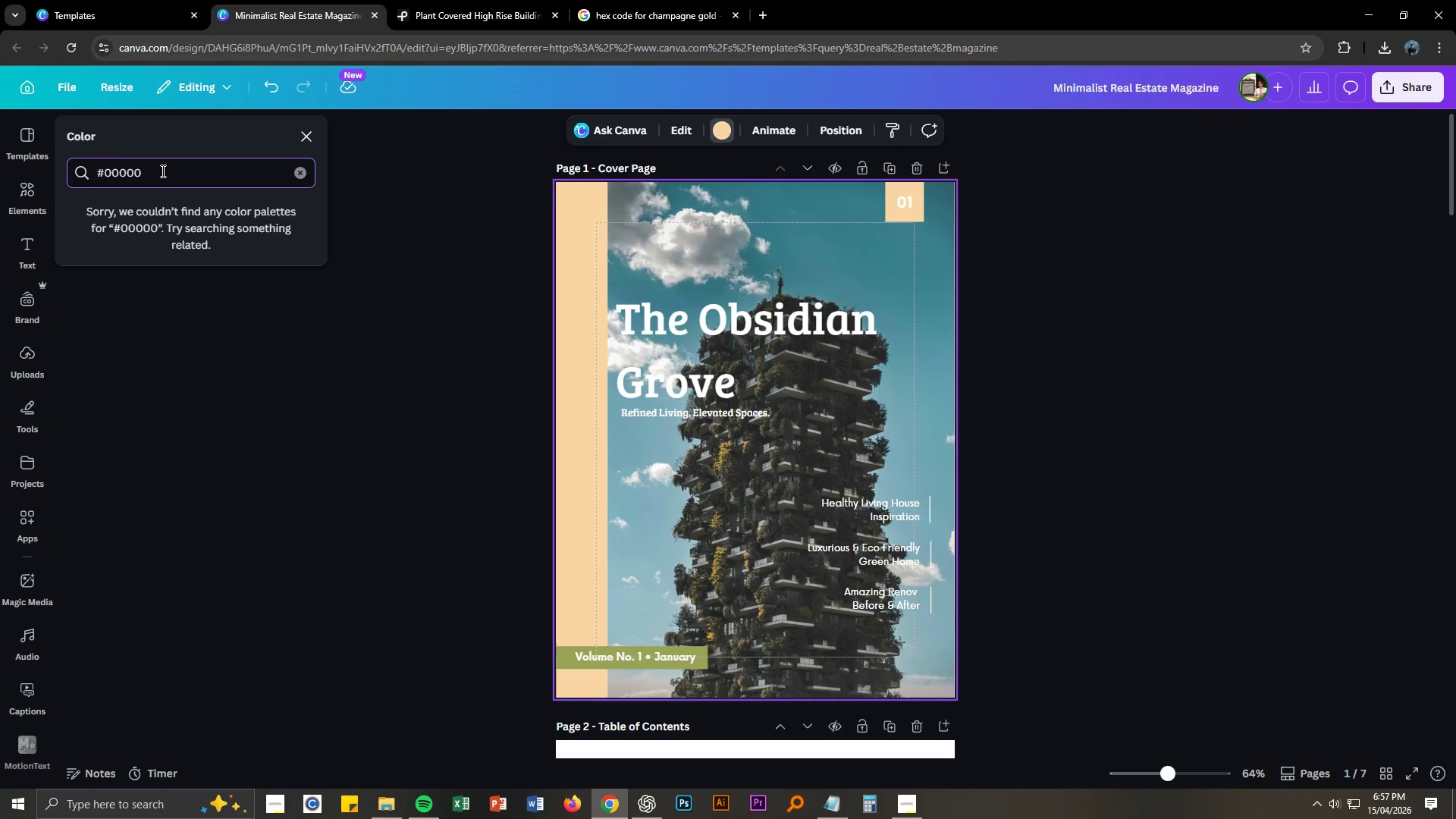 
key(Numpad0)
 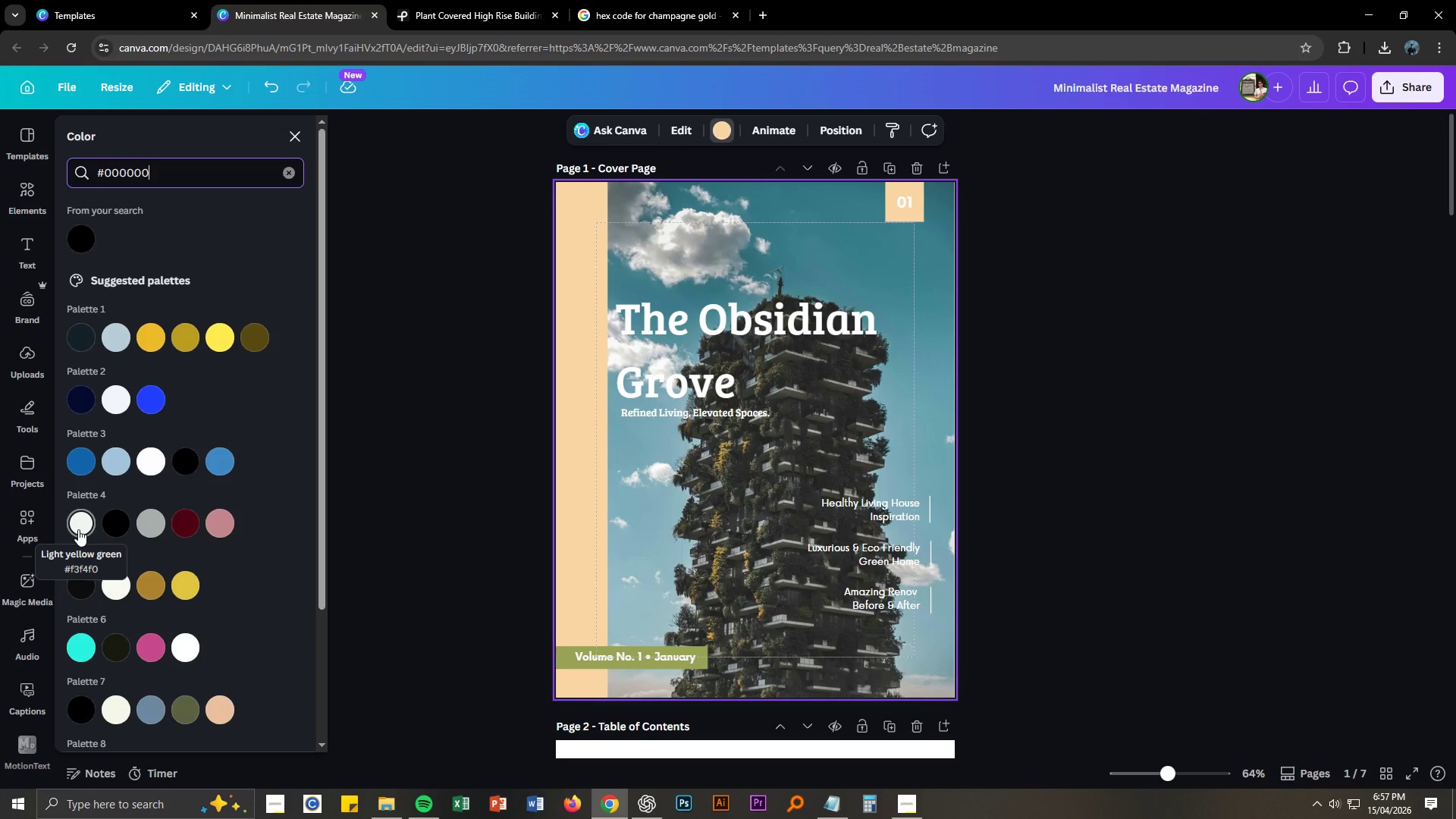 
left_click([184, 648])
 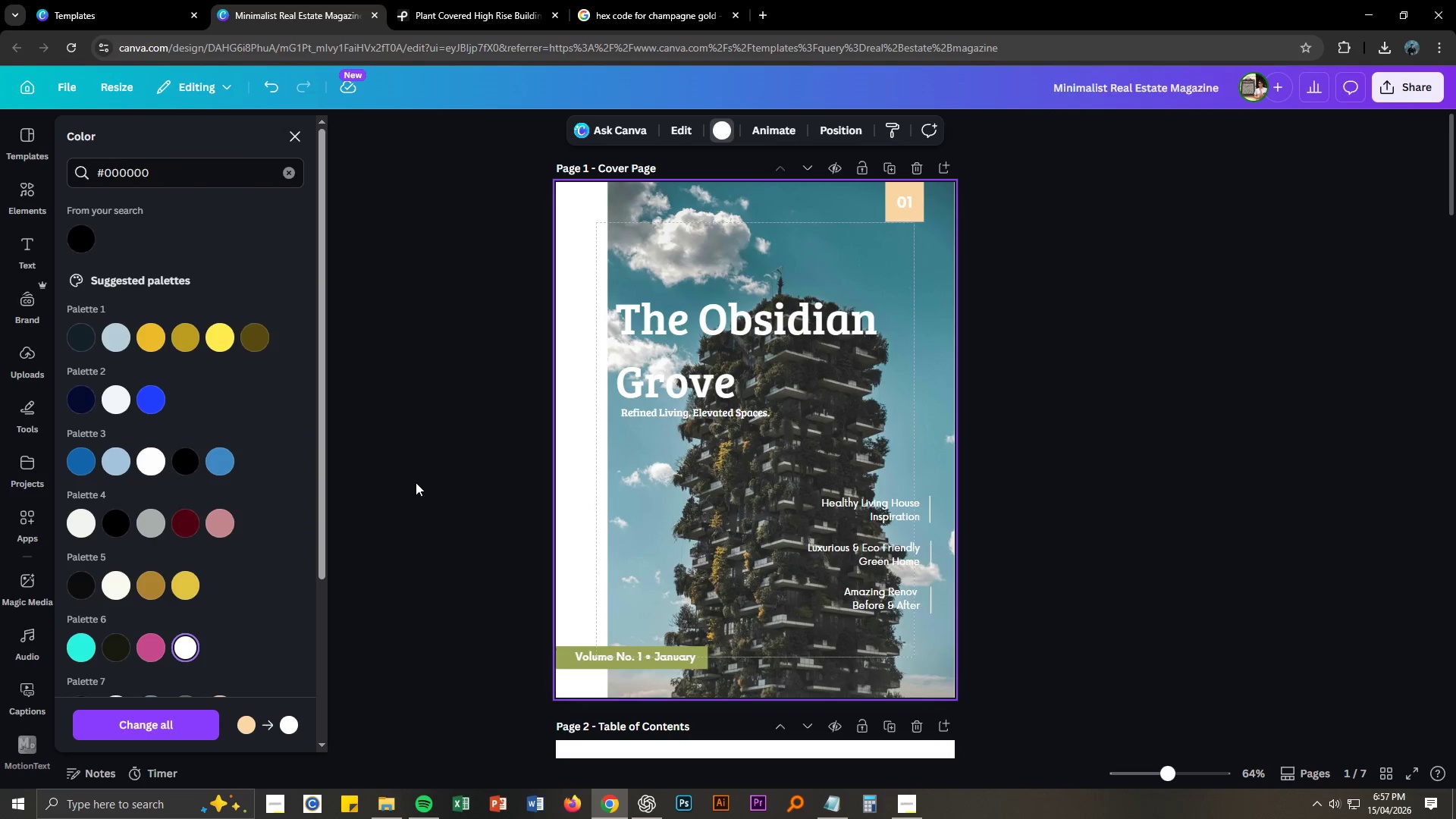 
left_click([416, 479])
 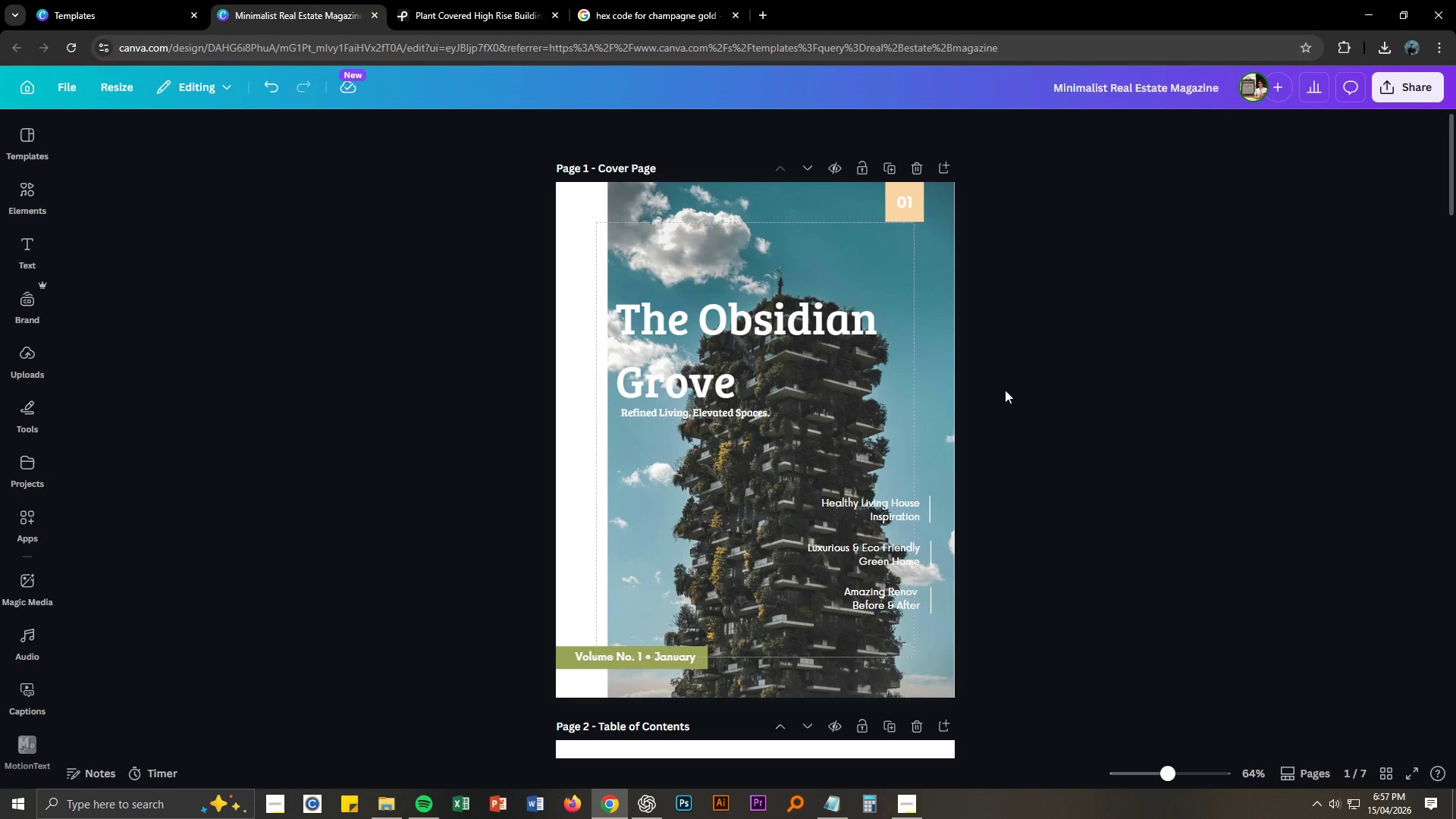 
scroll: coordinate [989, 411], scroll_direction: down, amount: 2.0
 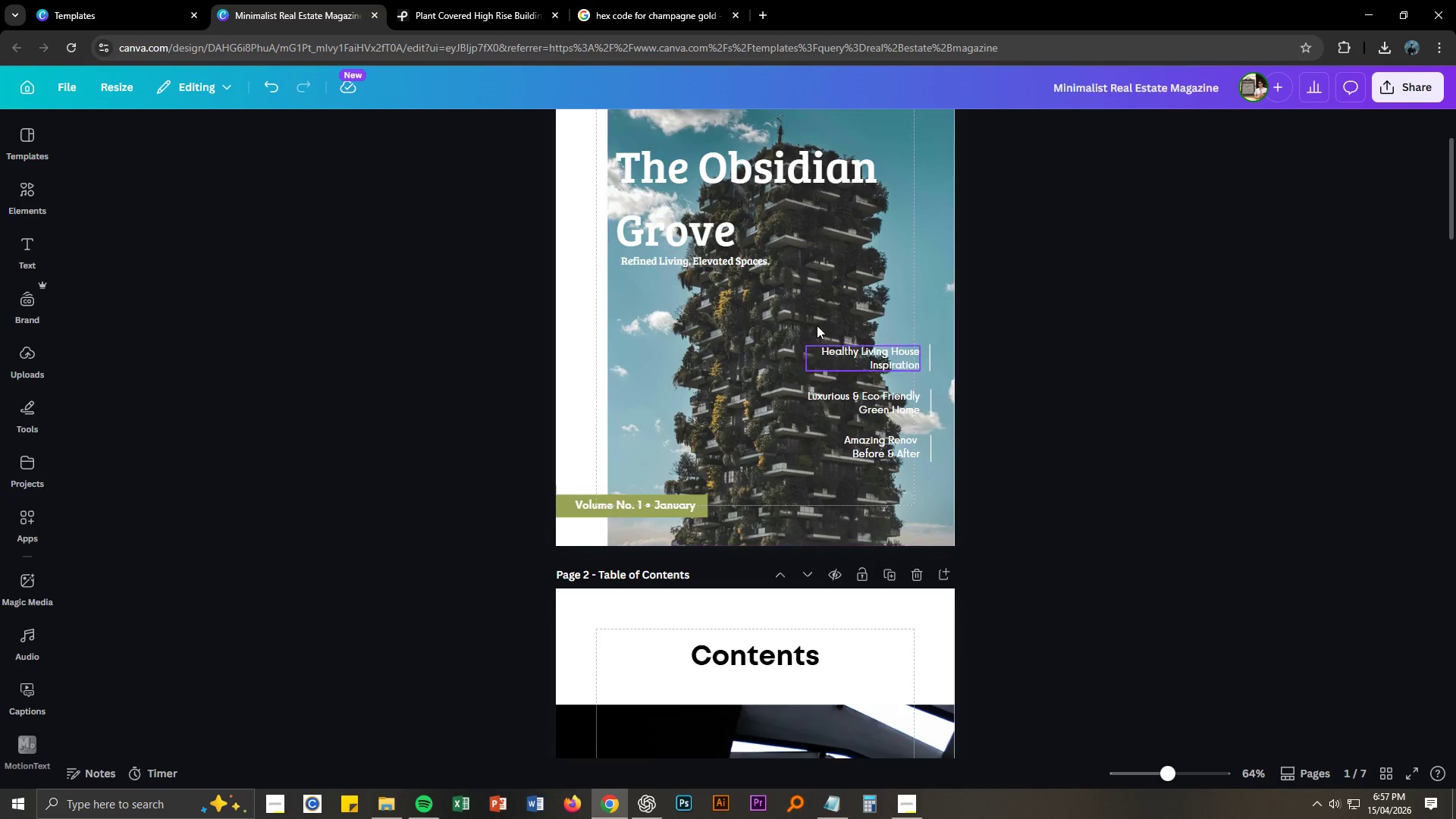 
left_click([802, 180])
 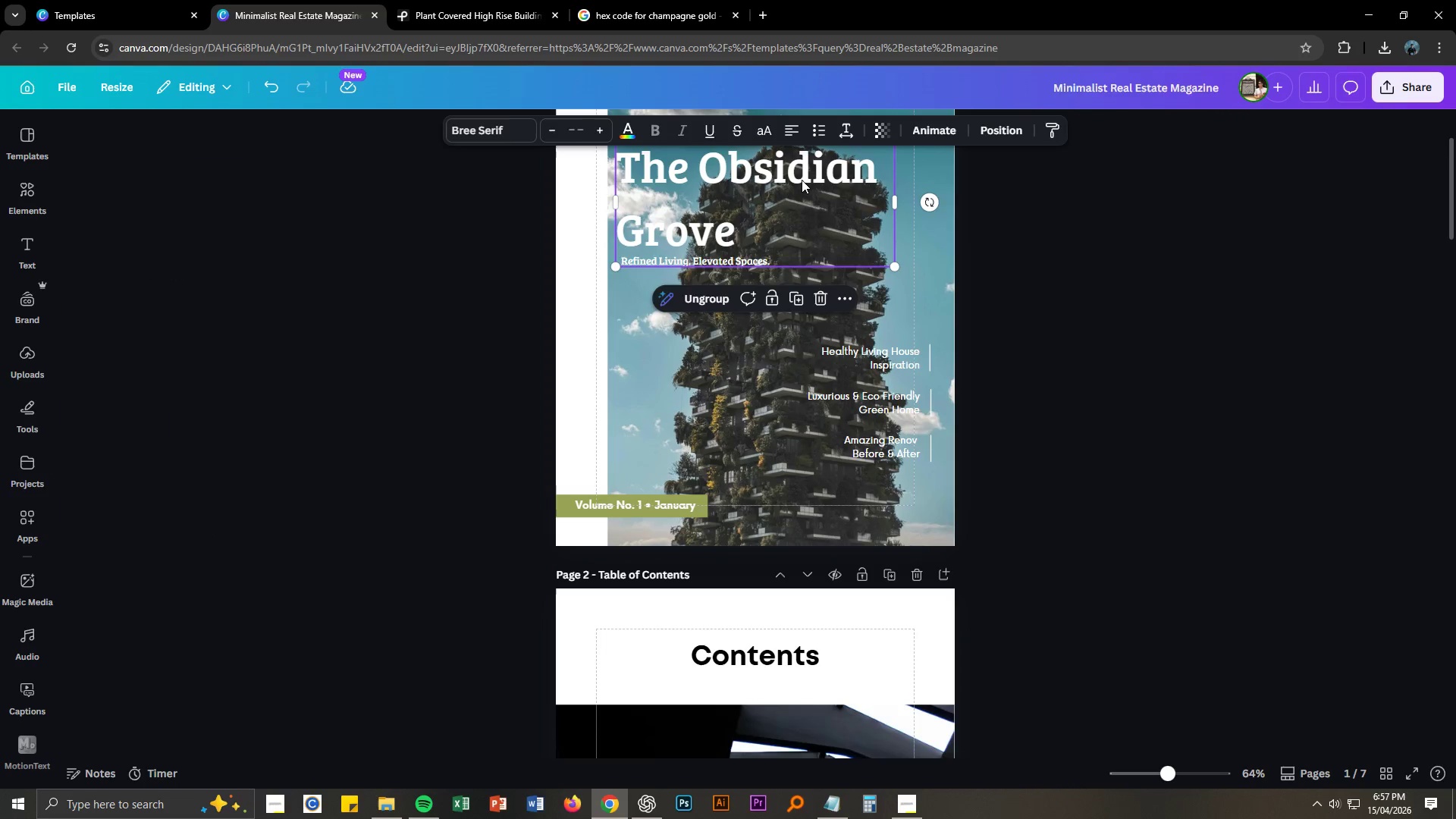 
double_click([802, 180])
 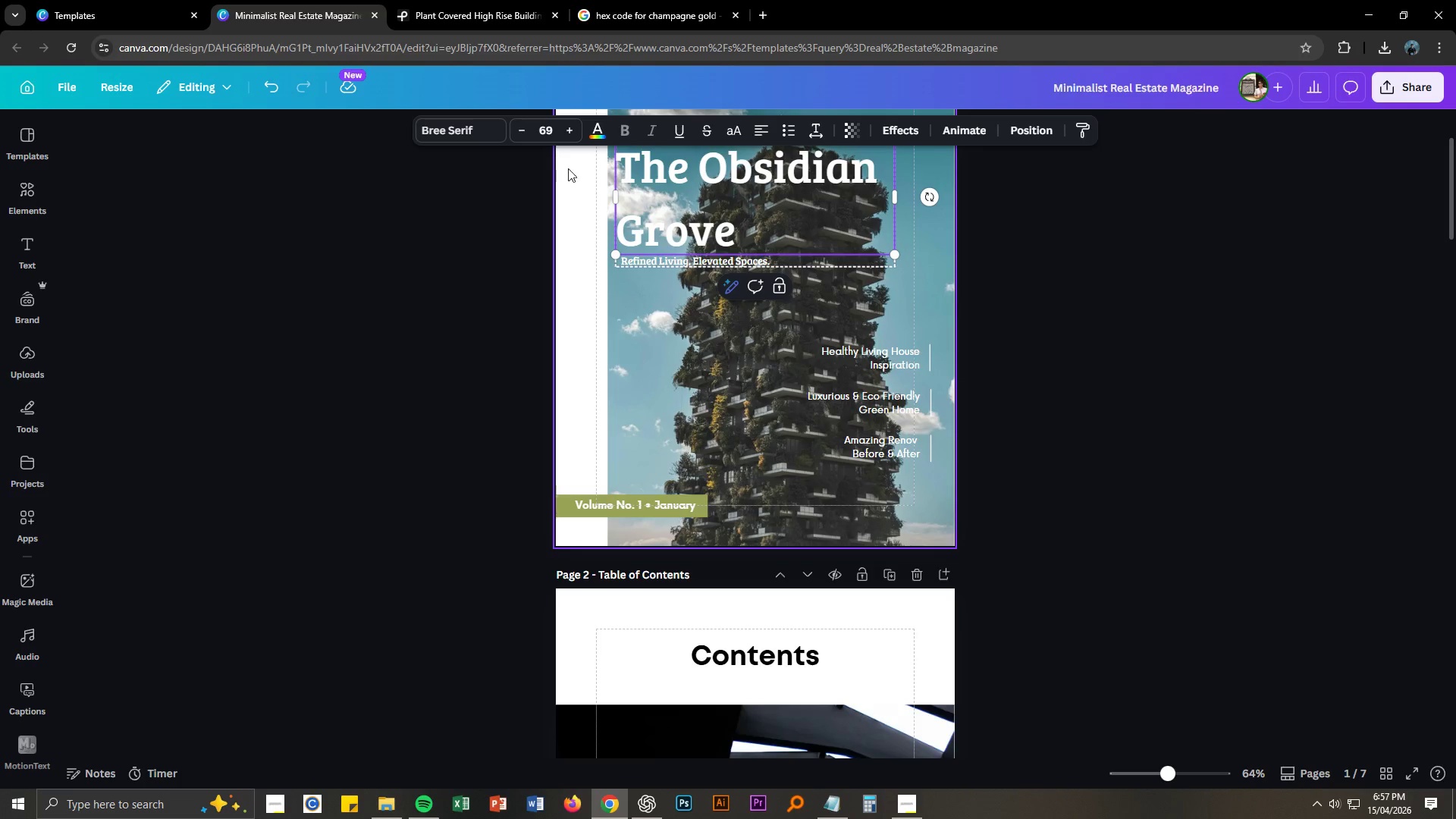 
key(Control+A)
 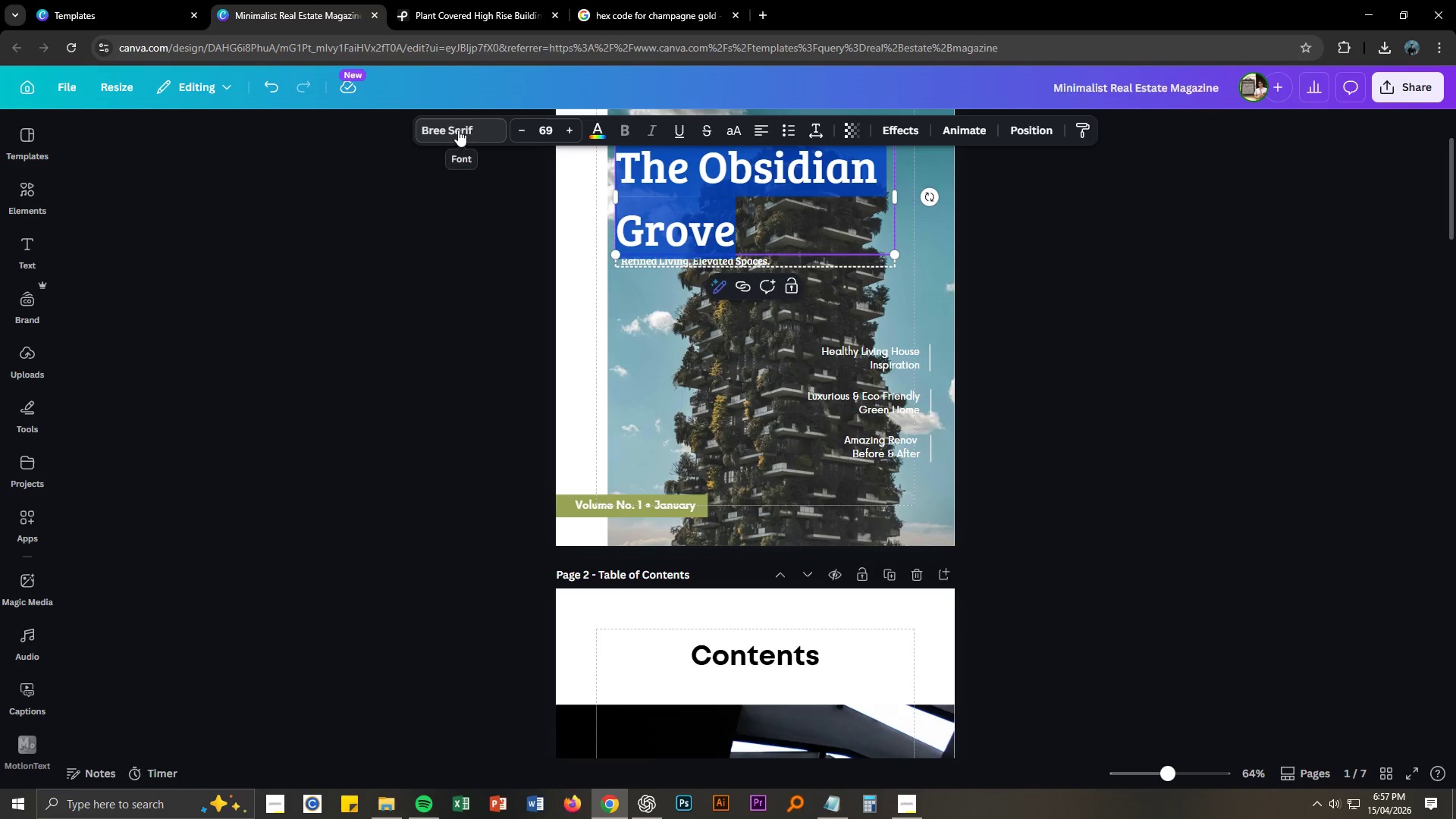 
left_click([458, 130])
 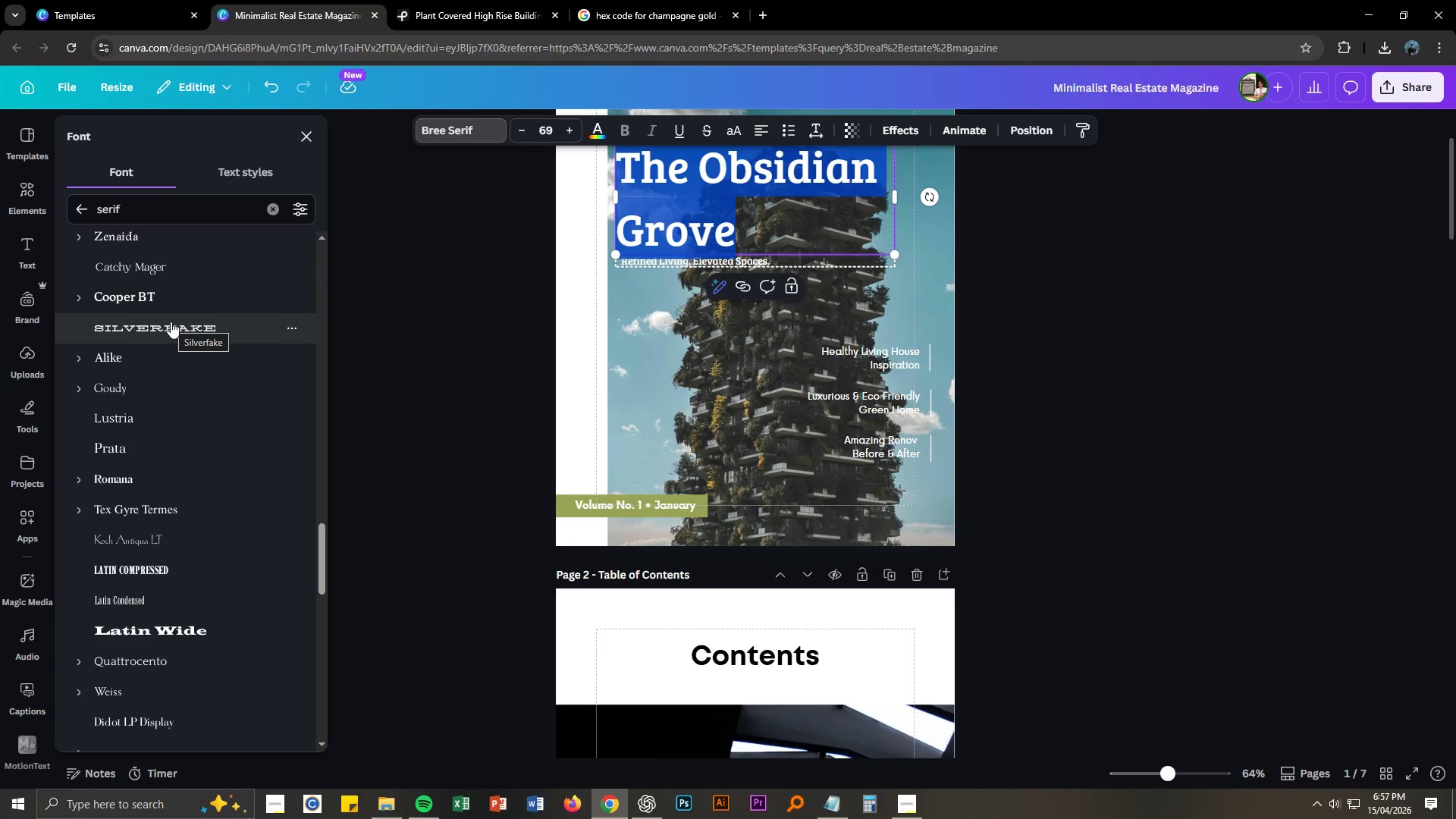 
scroll: coordinate [201, 372], scroll_direction: down, amount: 6.0
 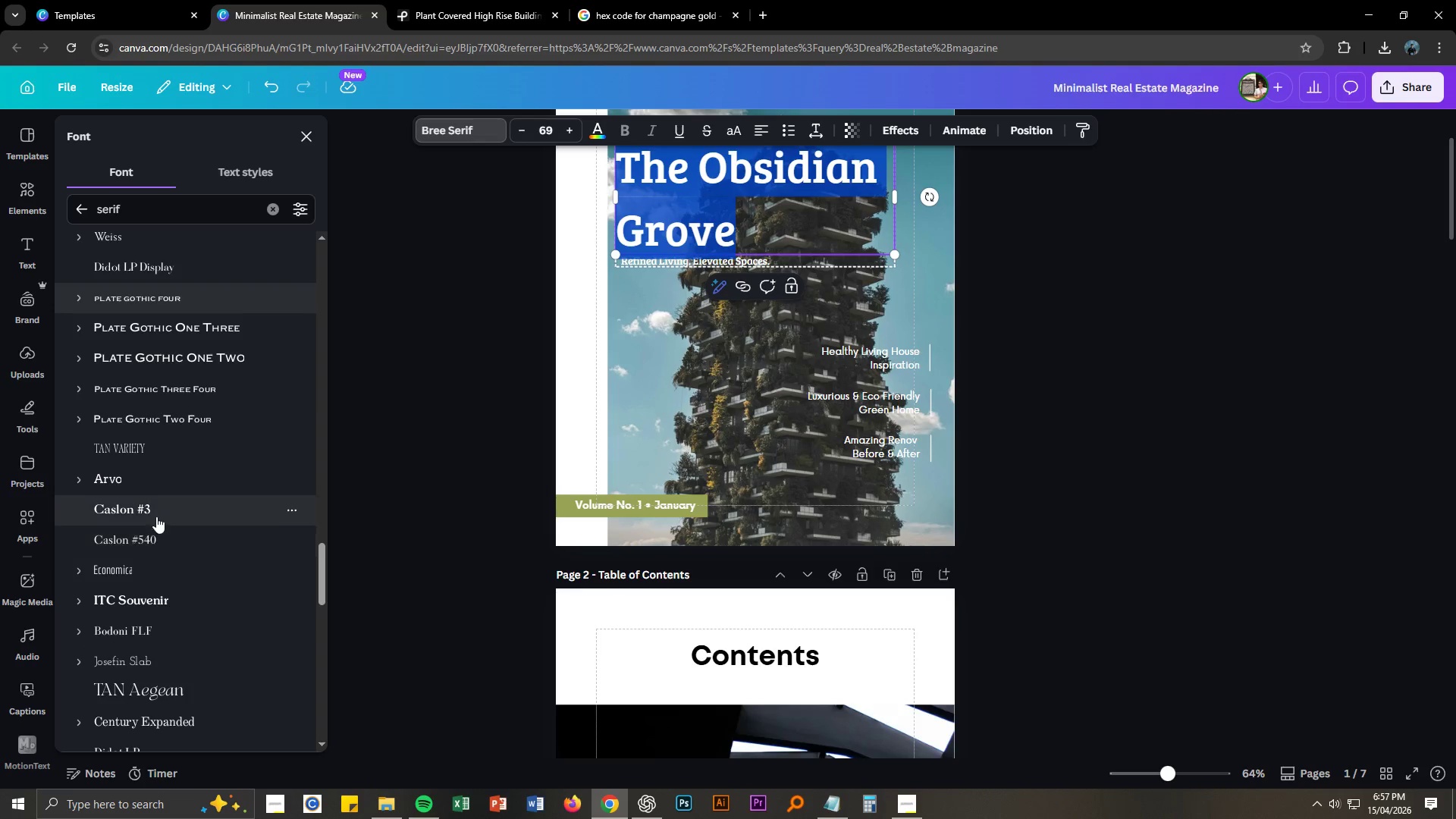 
left_click([156, 513])
 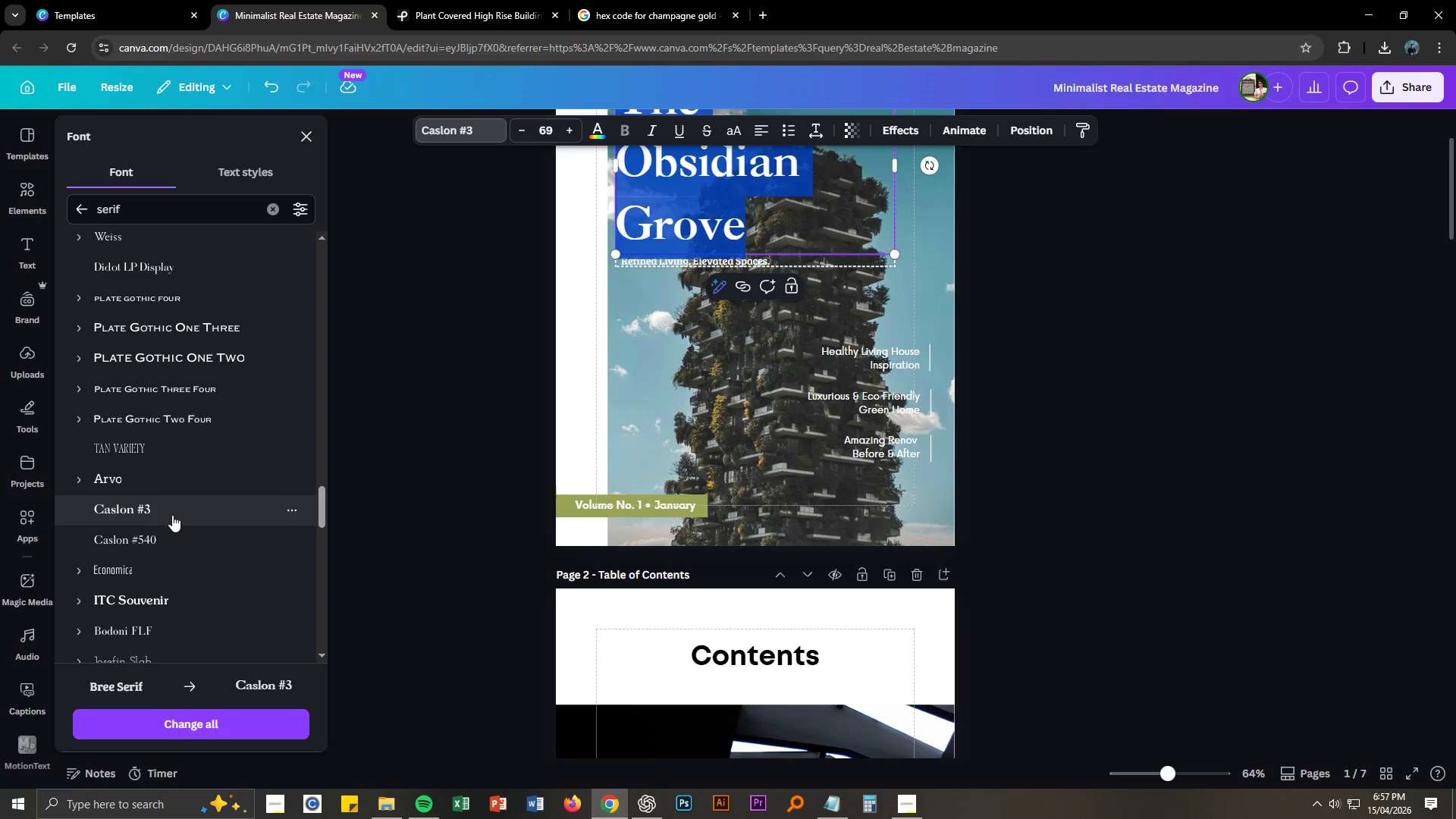 
scroll: coordinate [162, 548], scroll_direction: down, amount: 11.0
 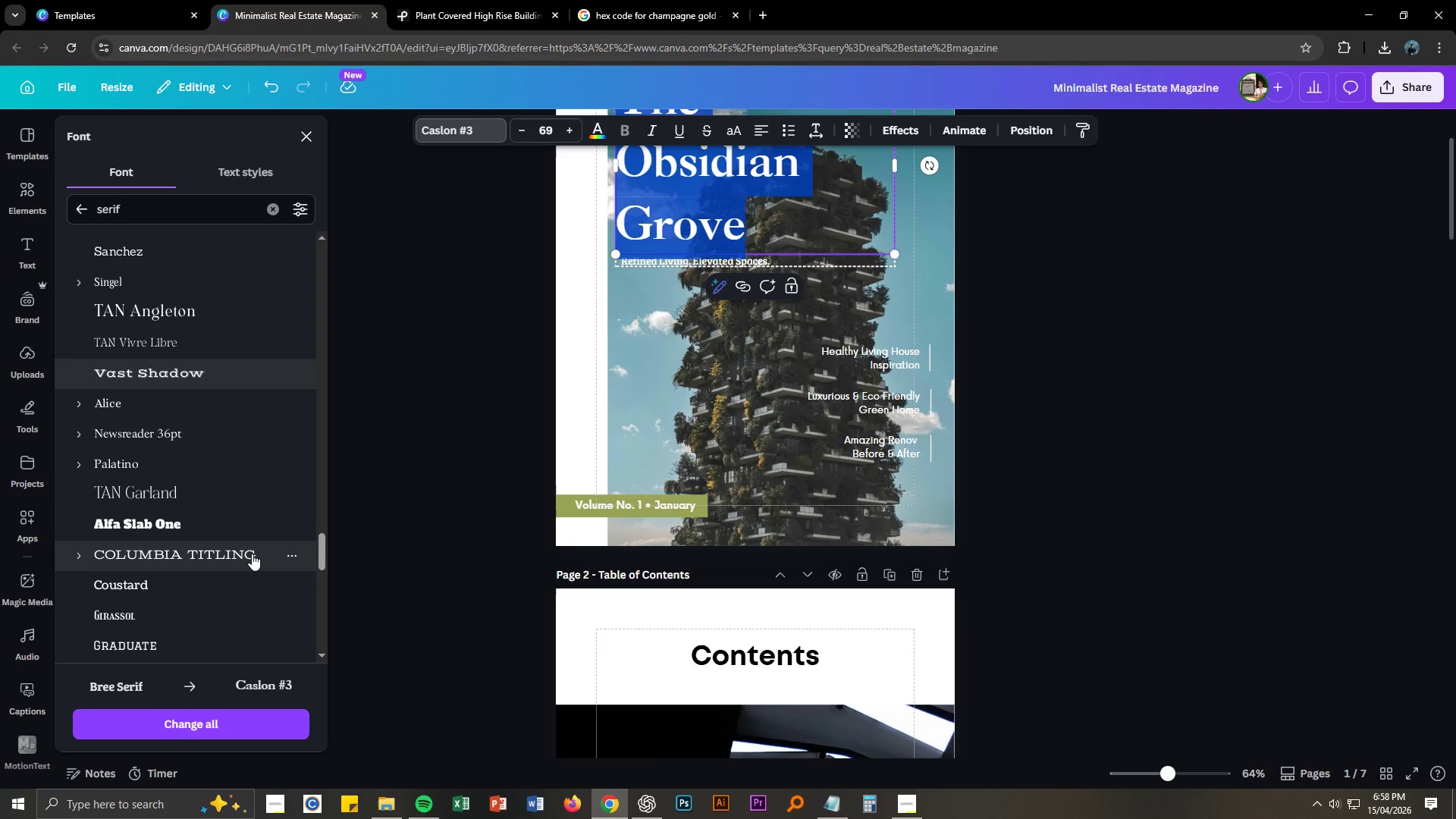 
scroll: coordinate [245, 557], scroll_direction: down, amount: 4.0
 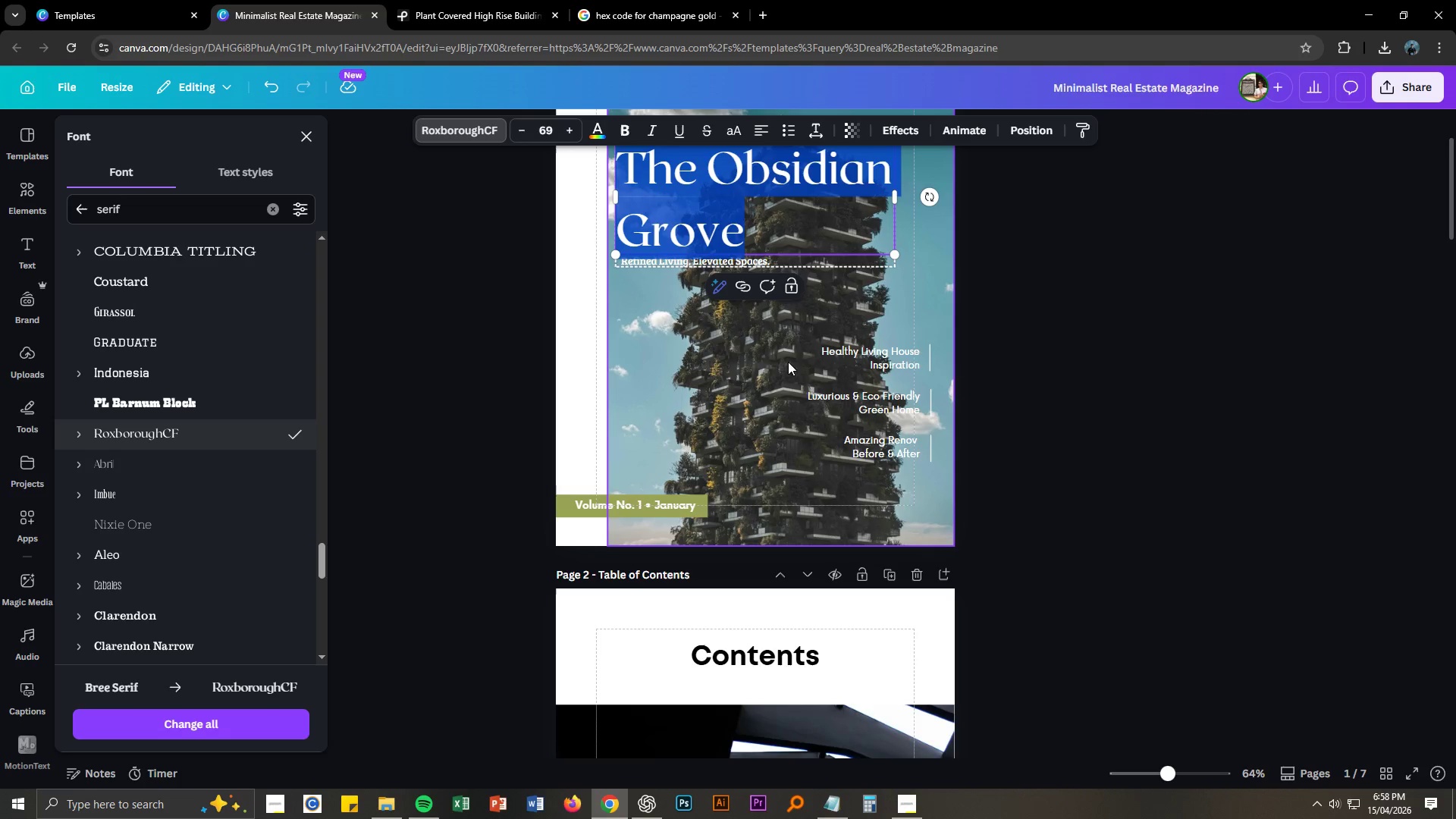 
wait(5.15)
 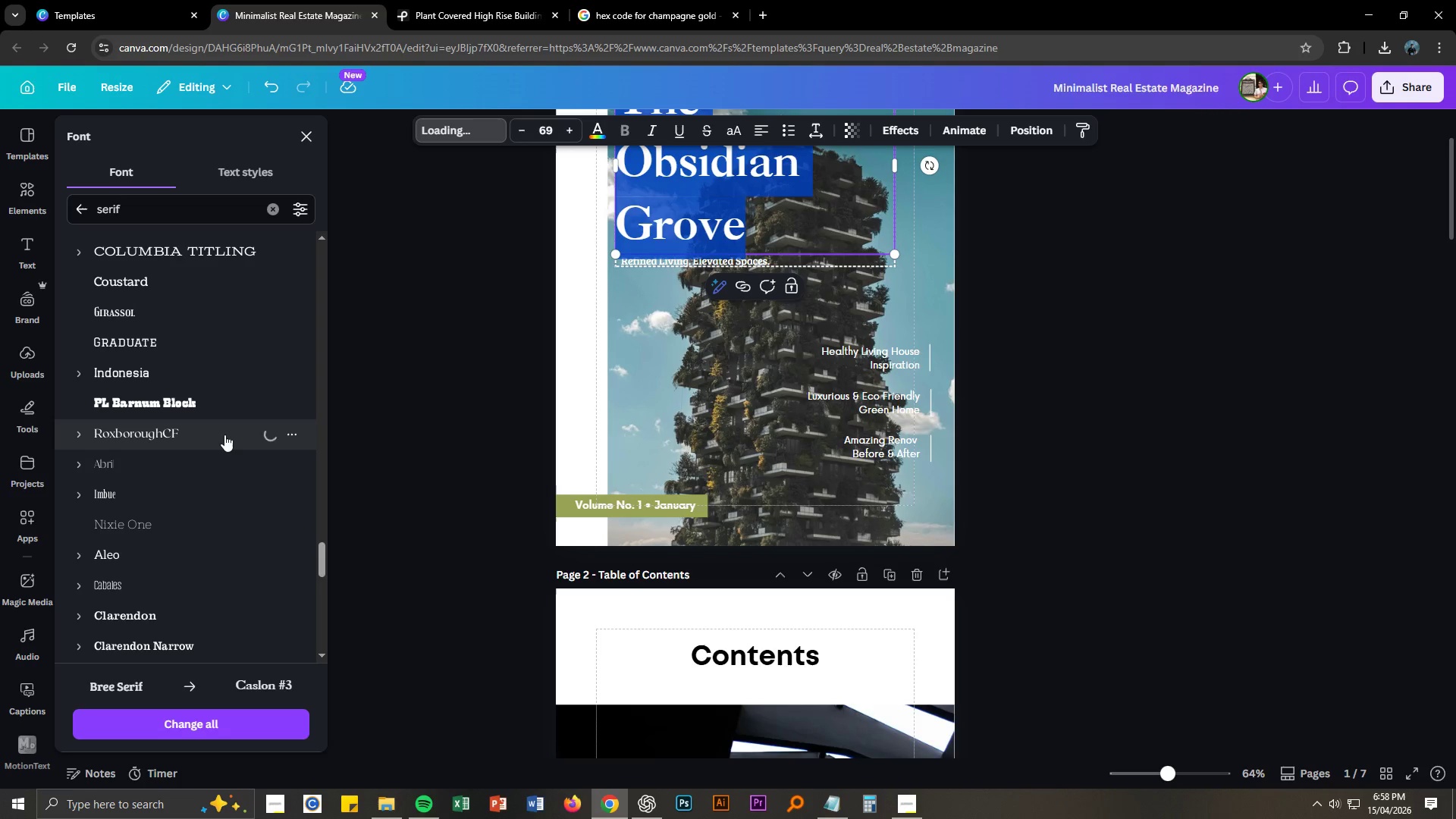 
scroll: coordinate [215, 523], scroll_direction: down, amount: 2.0
 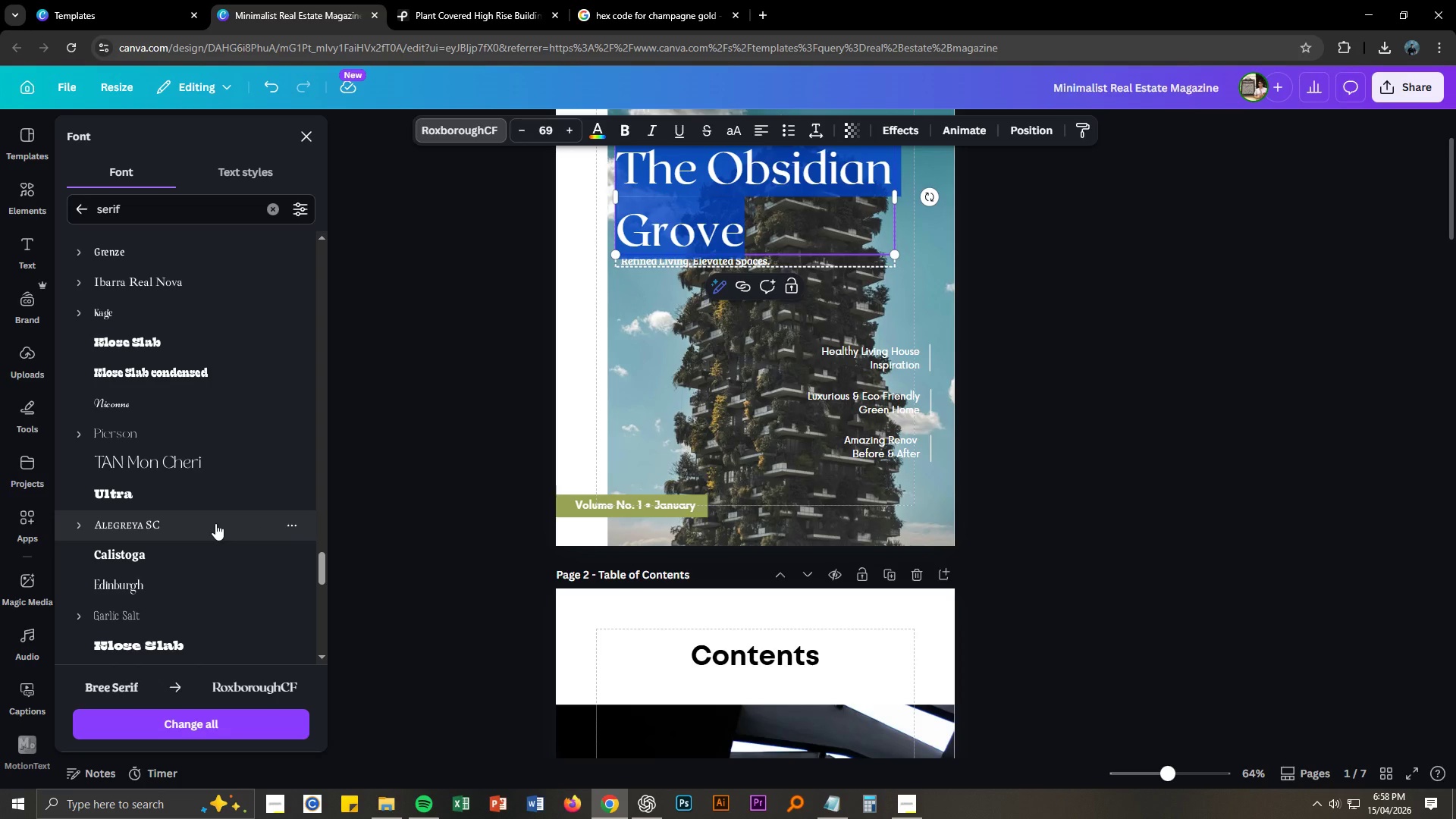 
scroll: coordinate [782, 459], scroll_direction: up, amount: 5.0
 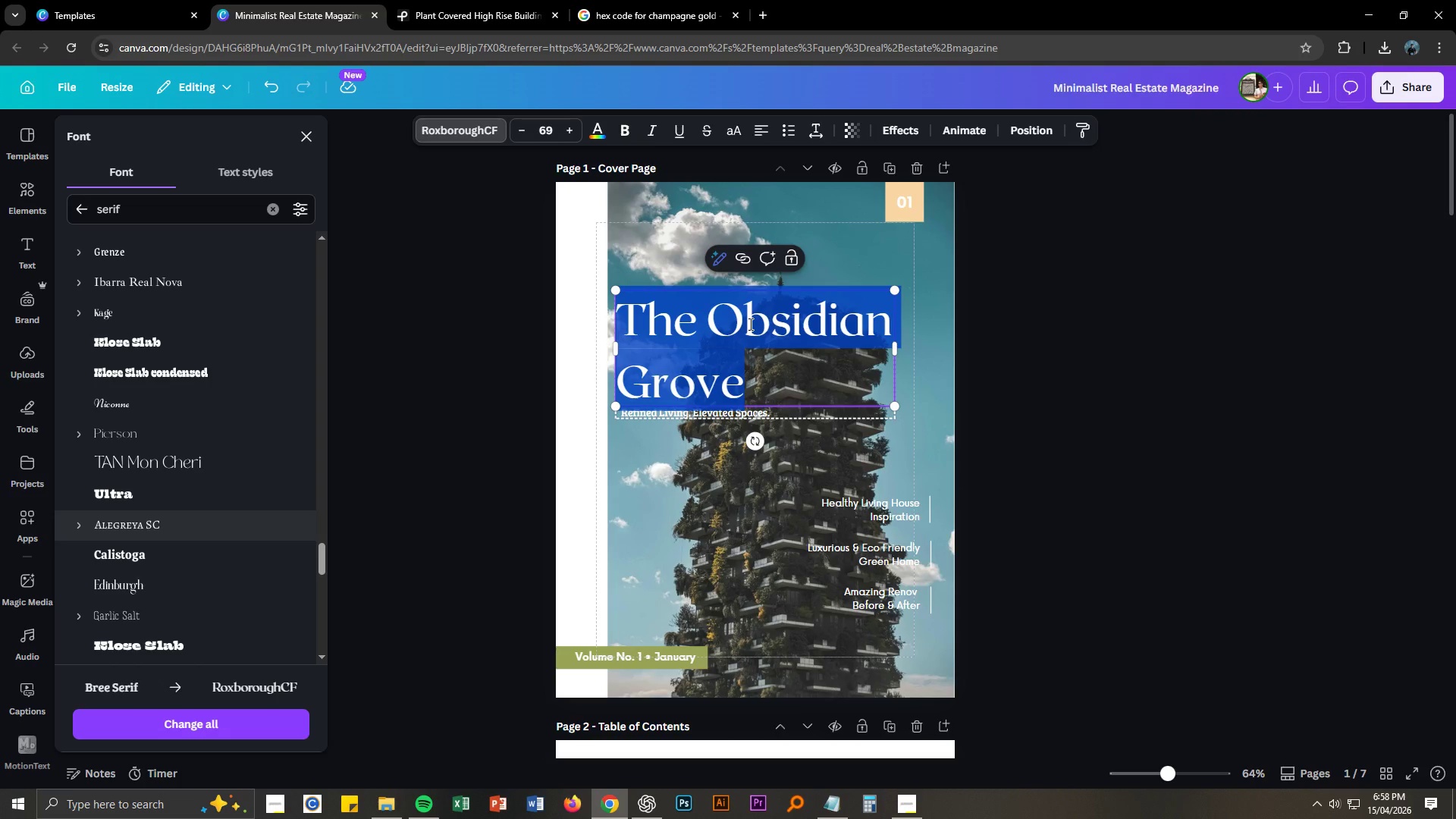 
left_click([708, 315])
 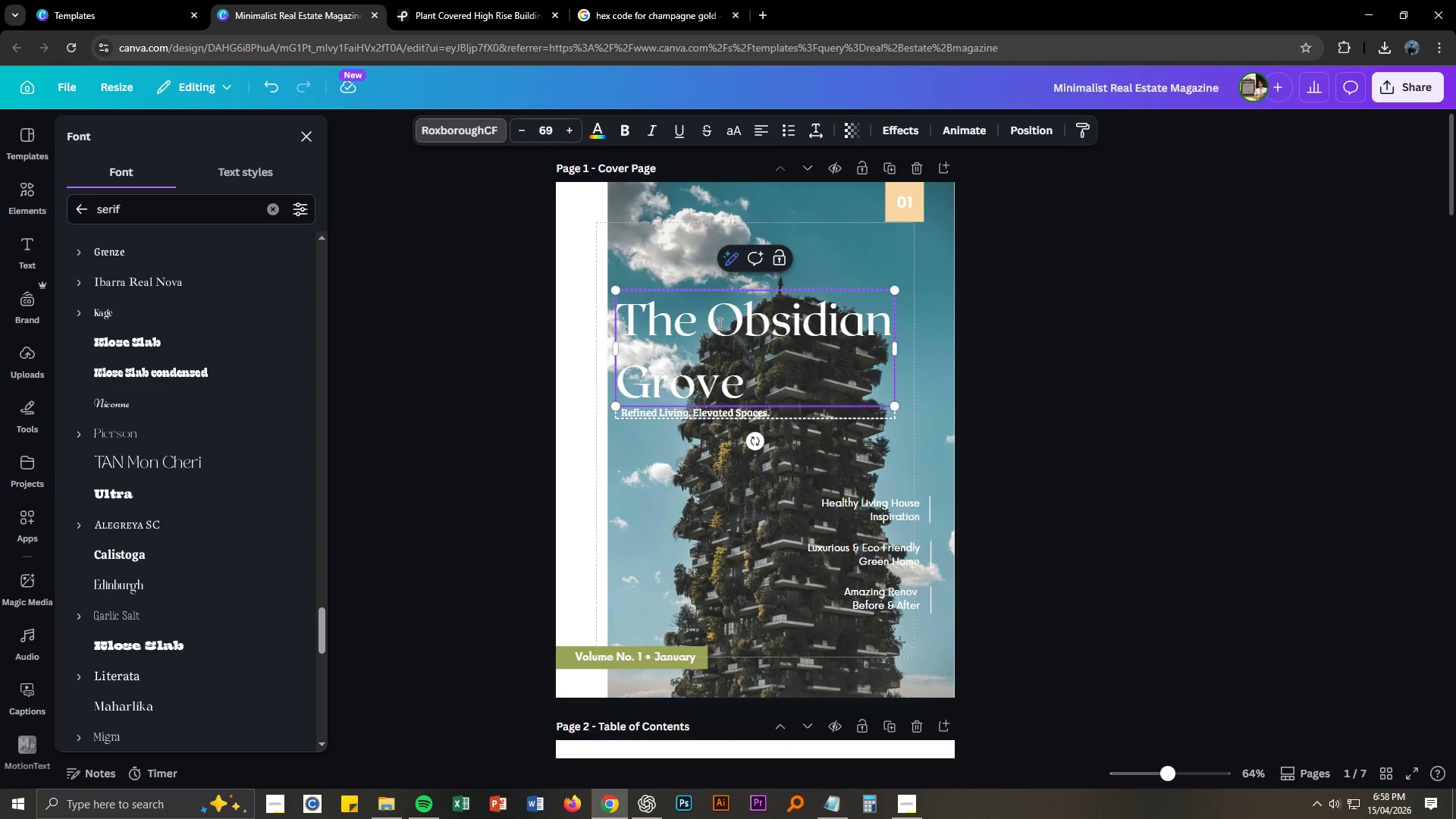 
key(Backspace)
 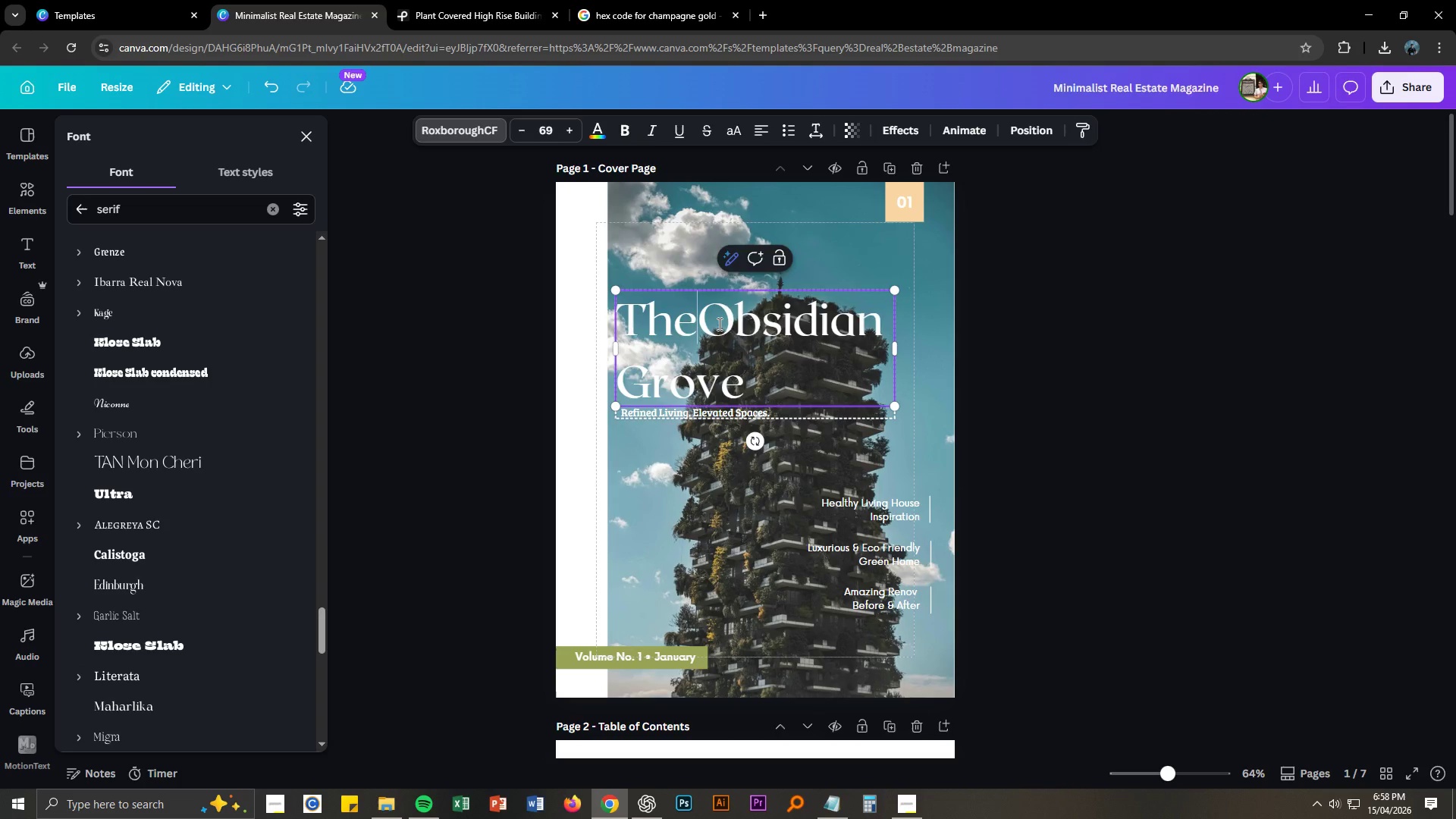 
key(Enter)
 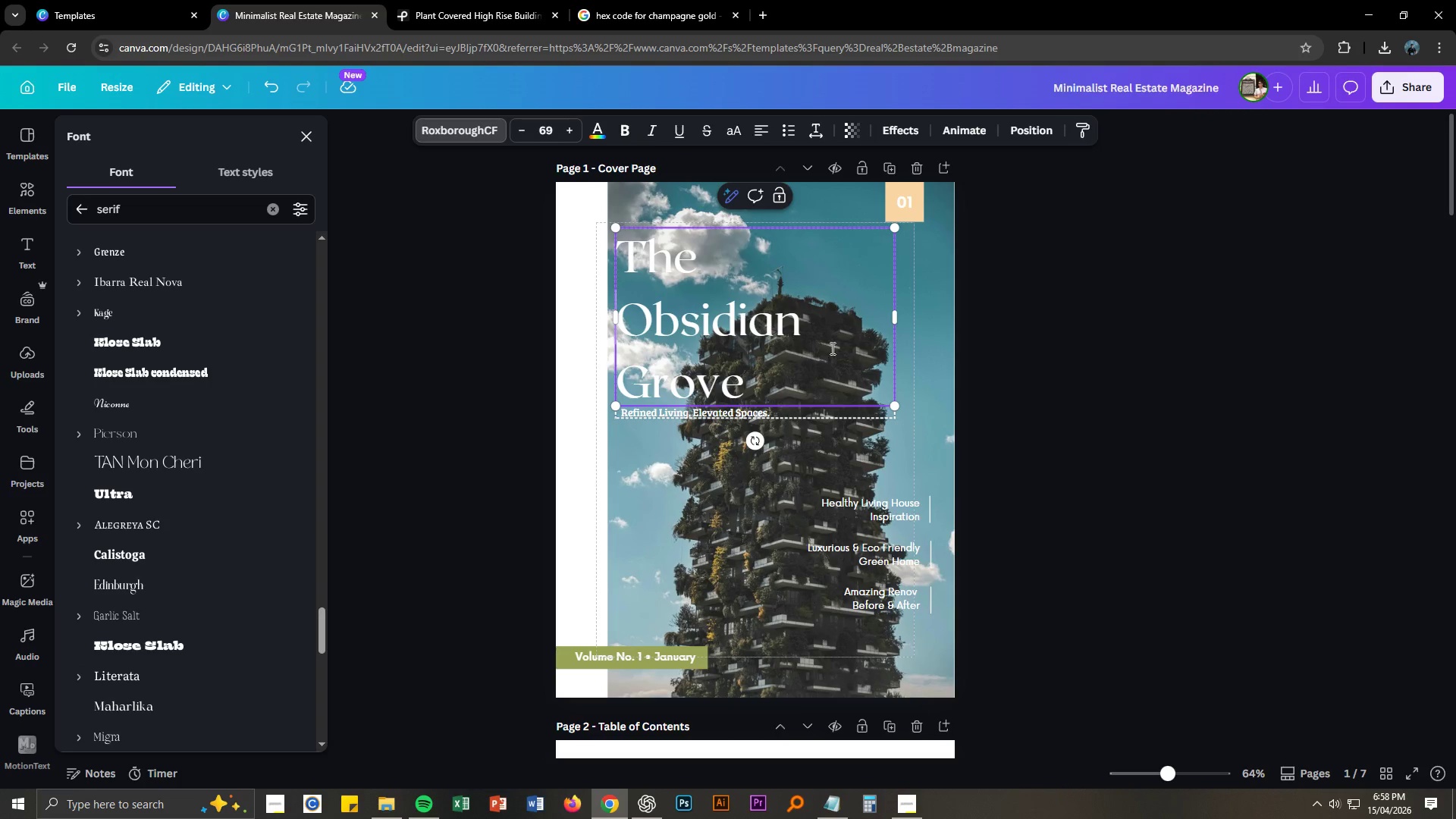 
left_click([1051, 368])
 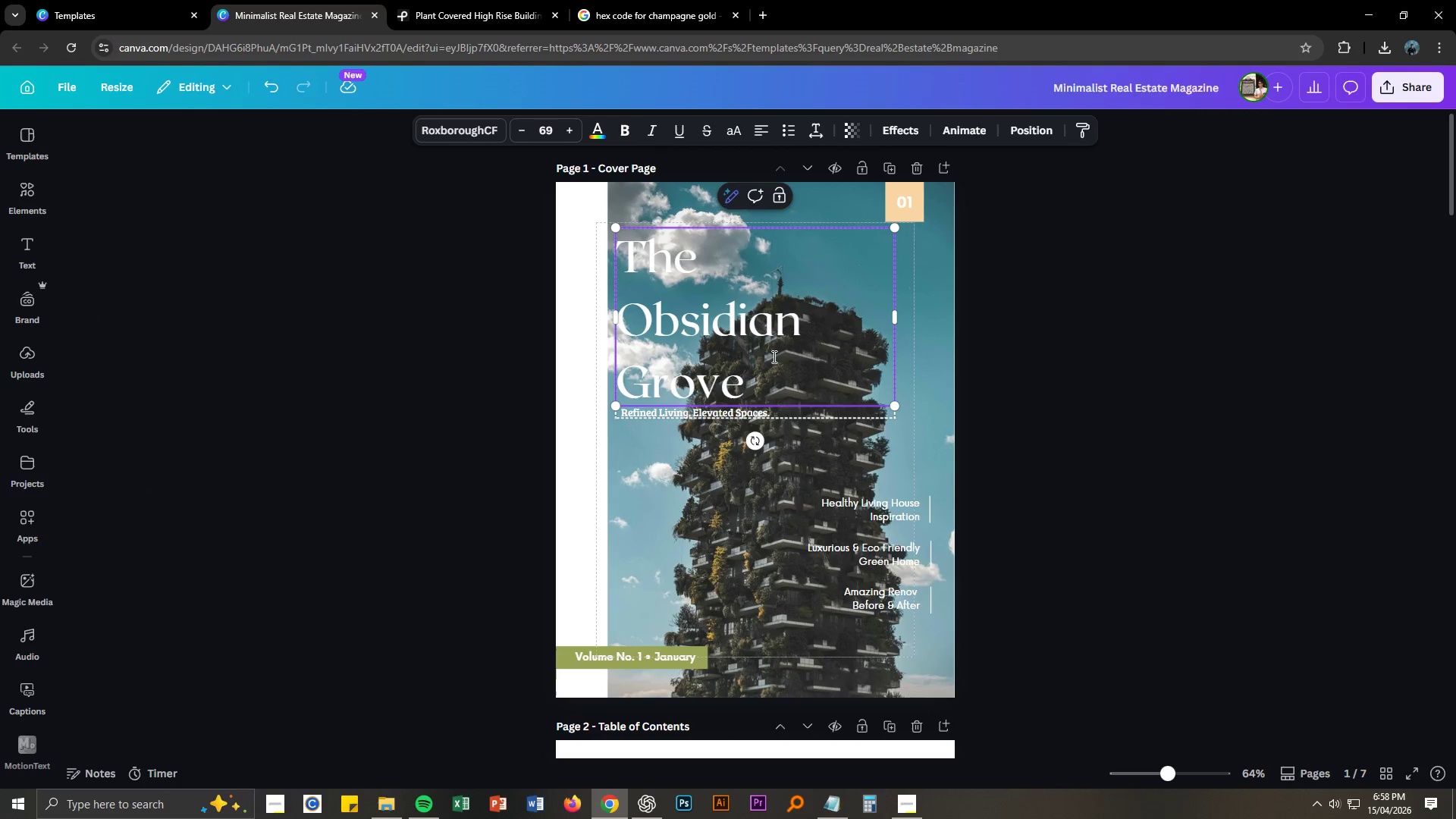 
left_click([761, 338])
 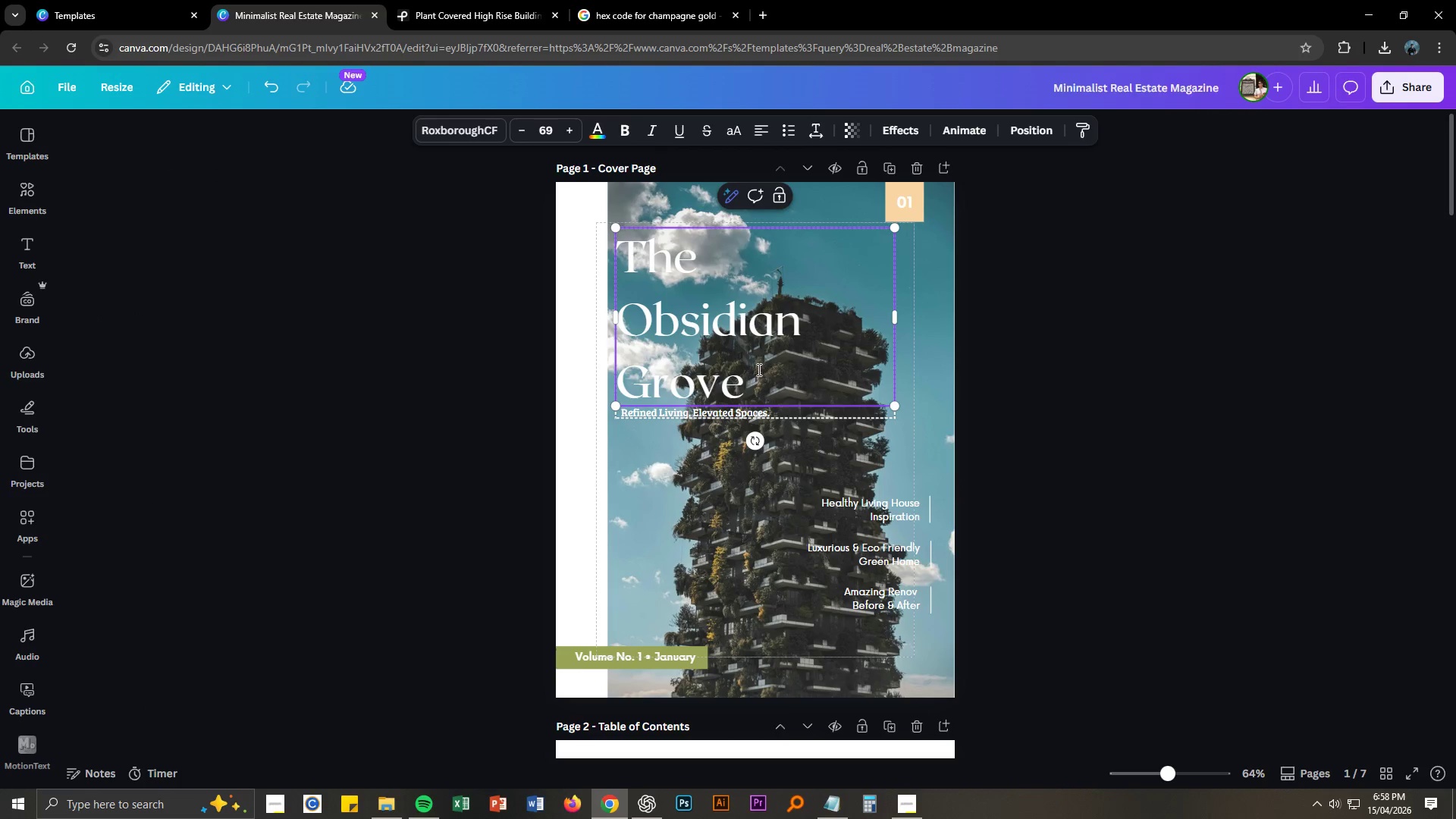 
key(Control+ControlLeft)
 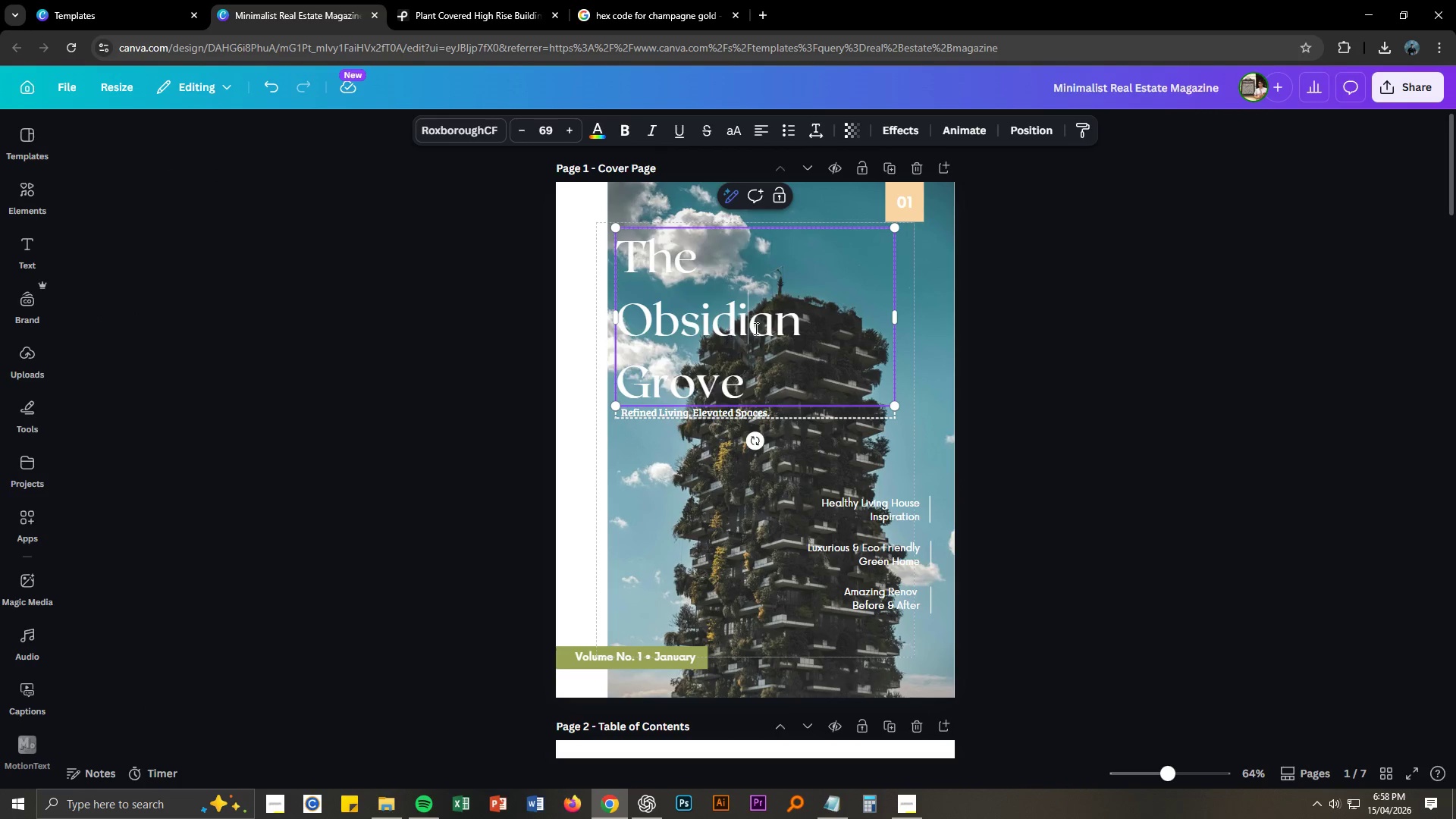 
key(Control+A)
 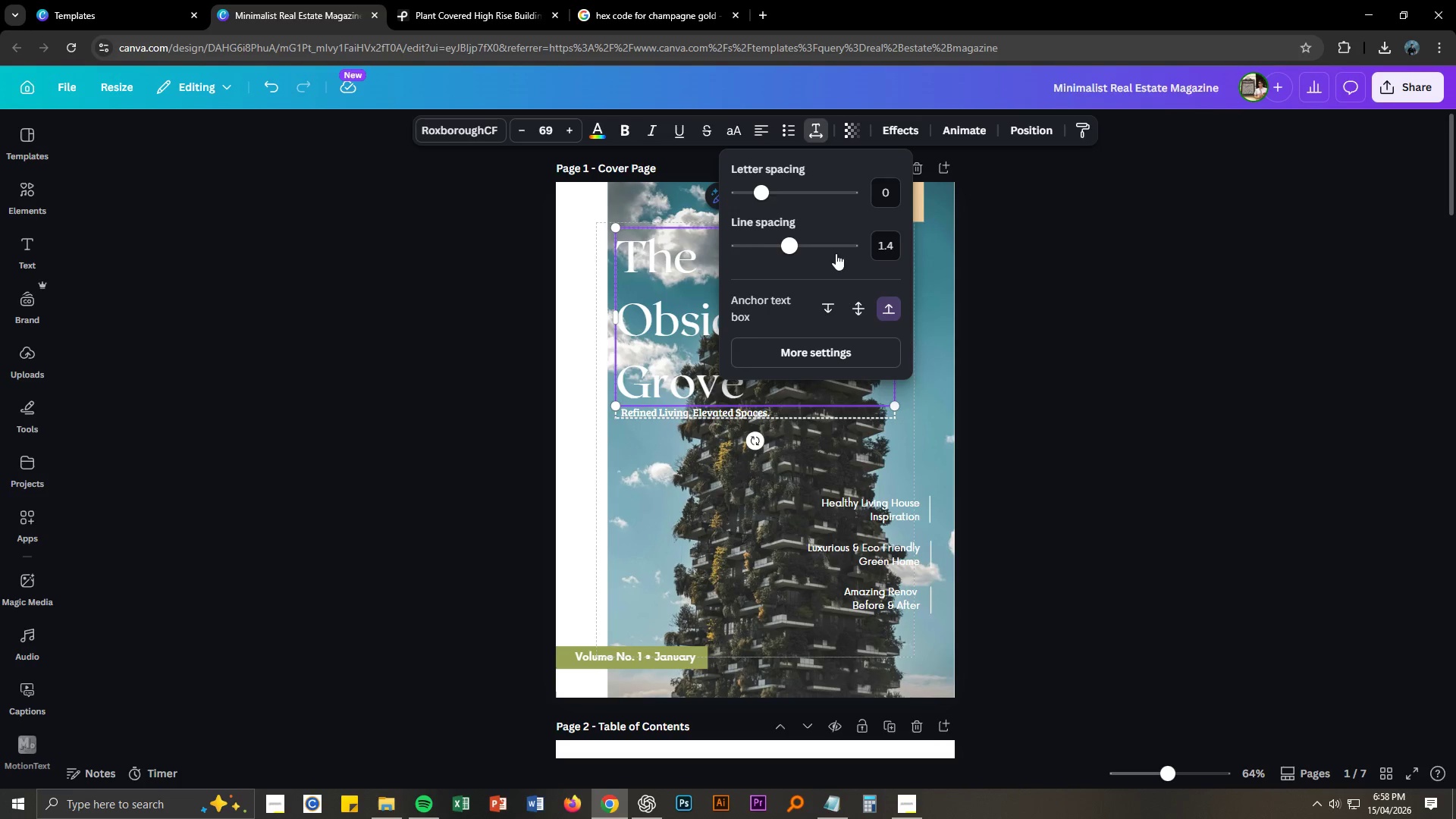 
left_click_drag(start_coordinate=[796, 246], to_coordinate=[771, 244])
 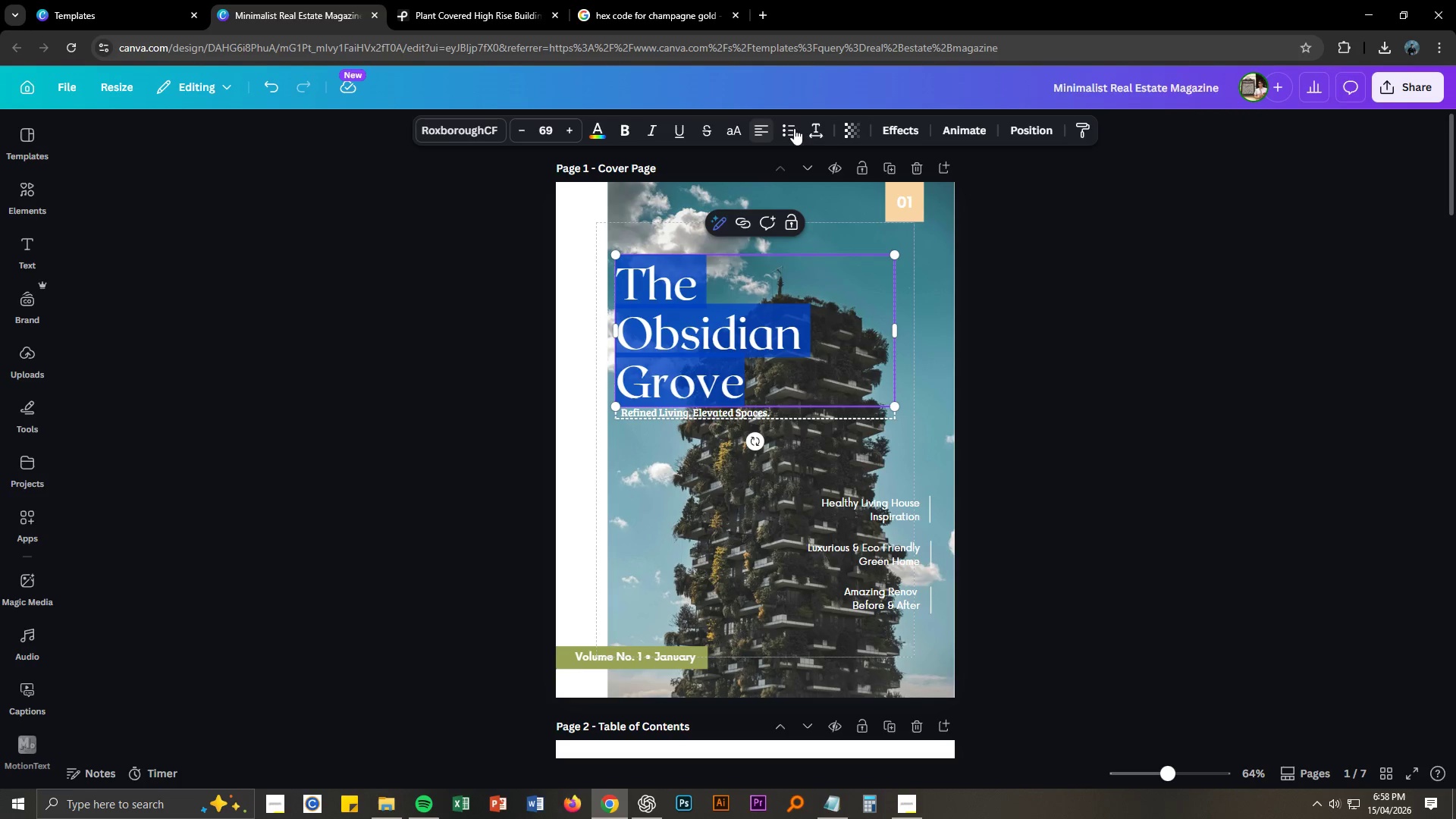 
left_click([911, 132])
 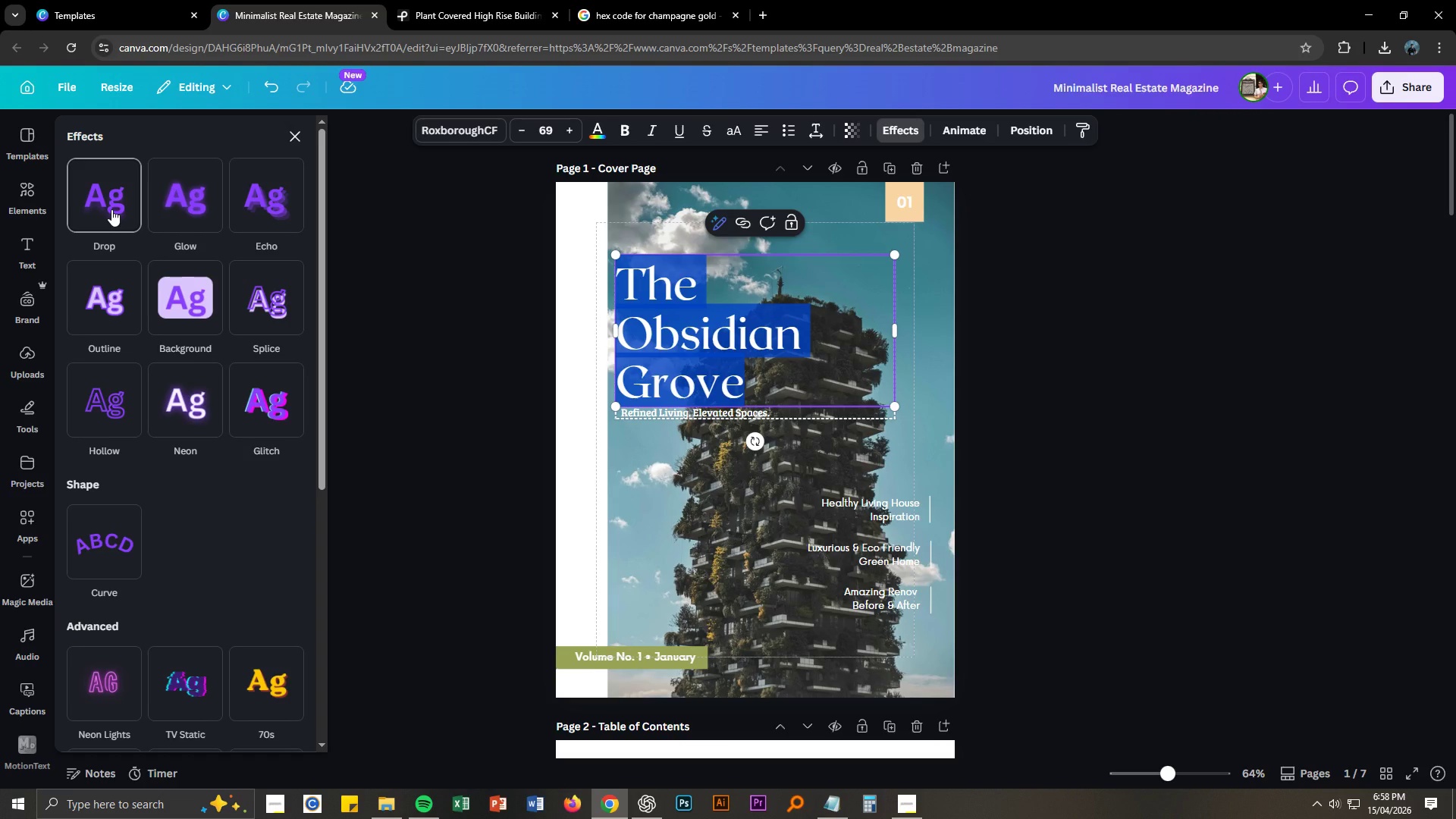 
left_click([110, 209])
 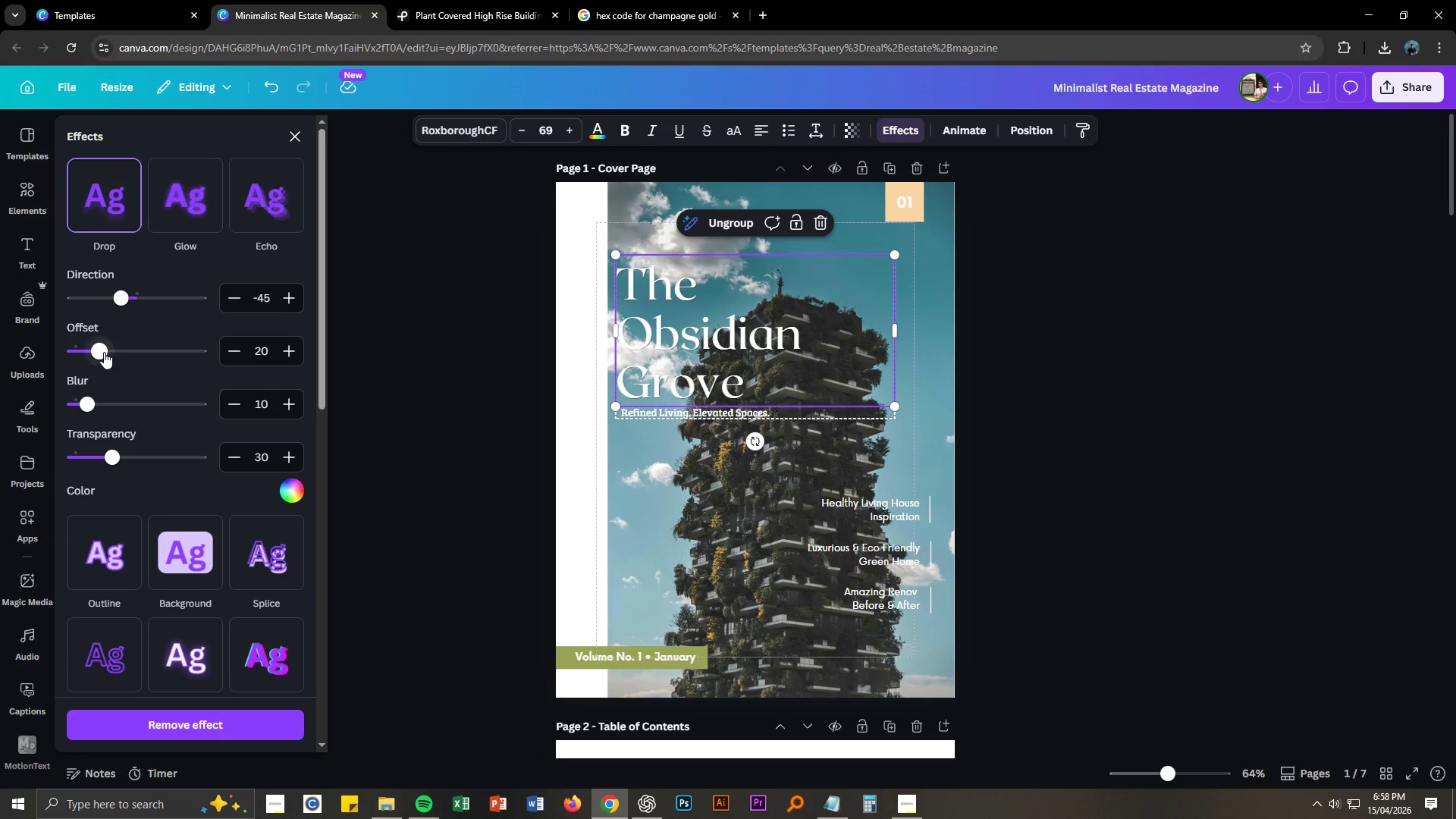 
left_click_drag(start_coordinate=[114, 457], to_coordinate=[217, 460])
 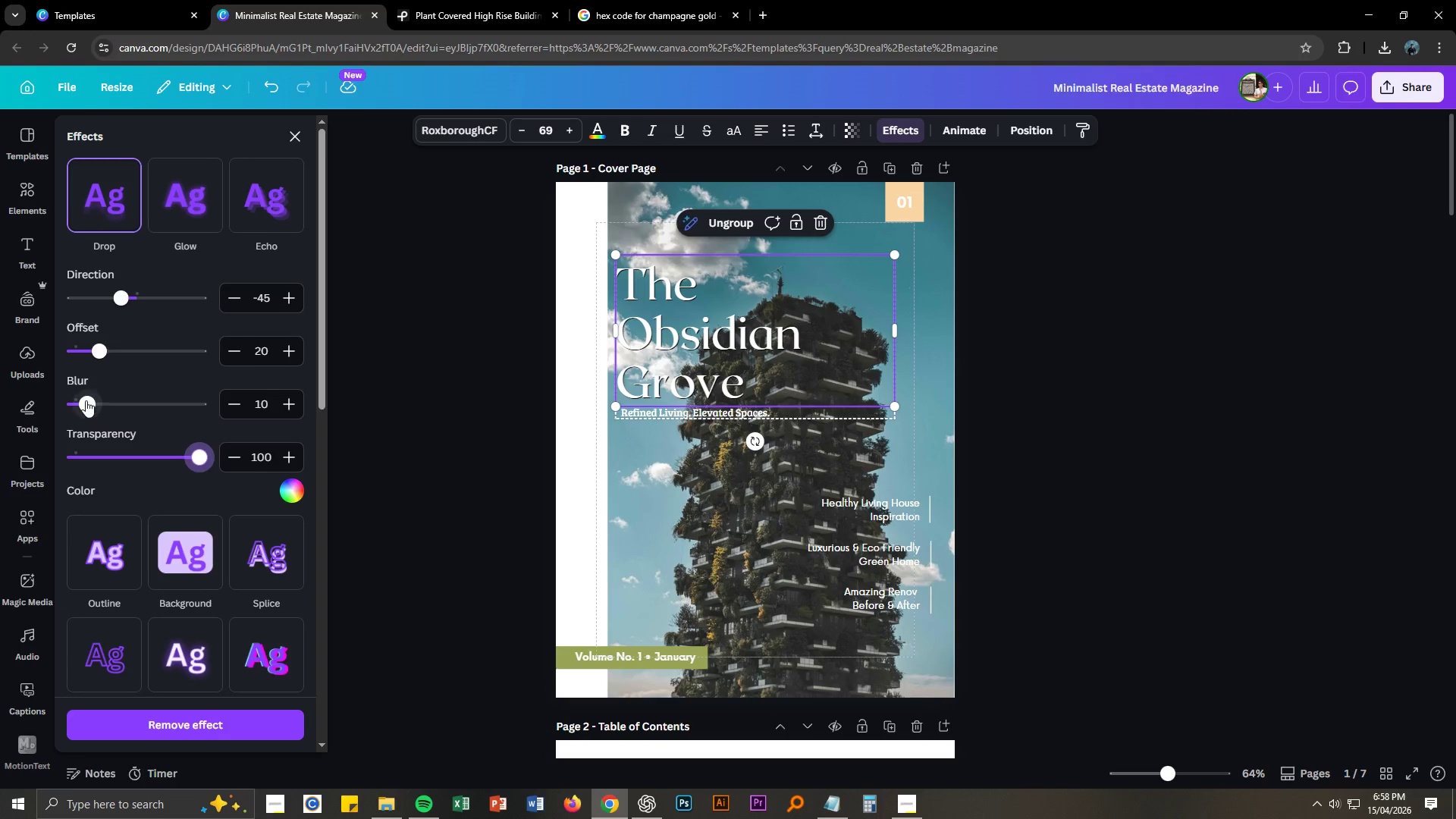 
left_click_drag(start_coordinate=[86, 400], to_coordinate=[49, 410])
 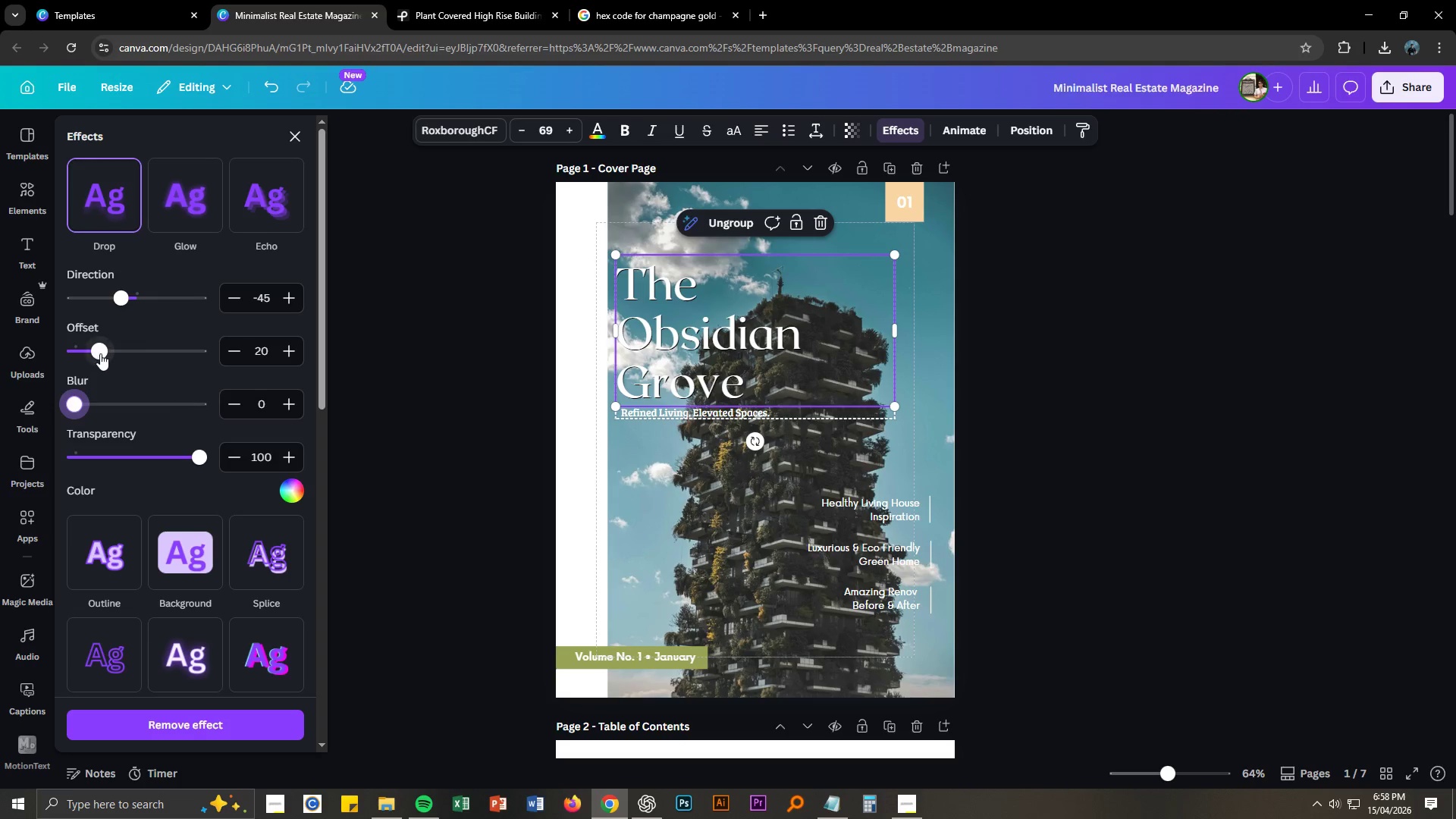 
left_click_drag(start_coordinate=[100, 353], to_coordinate=[124, 354])
 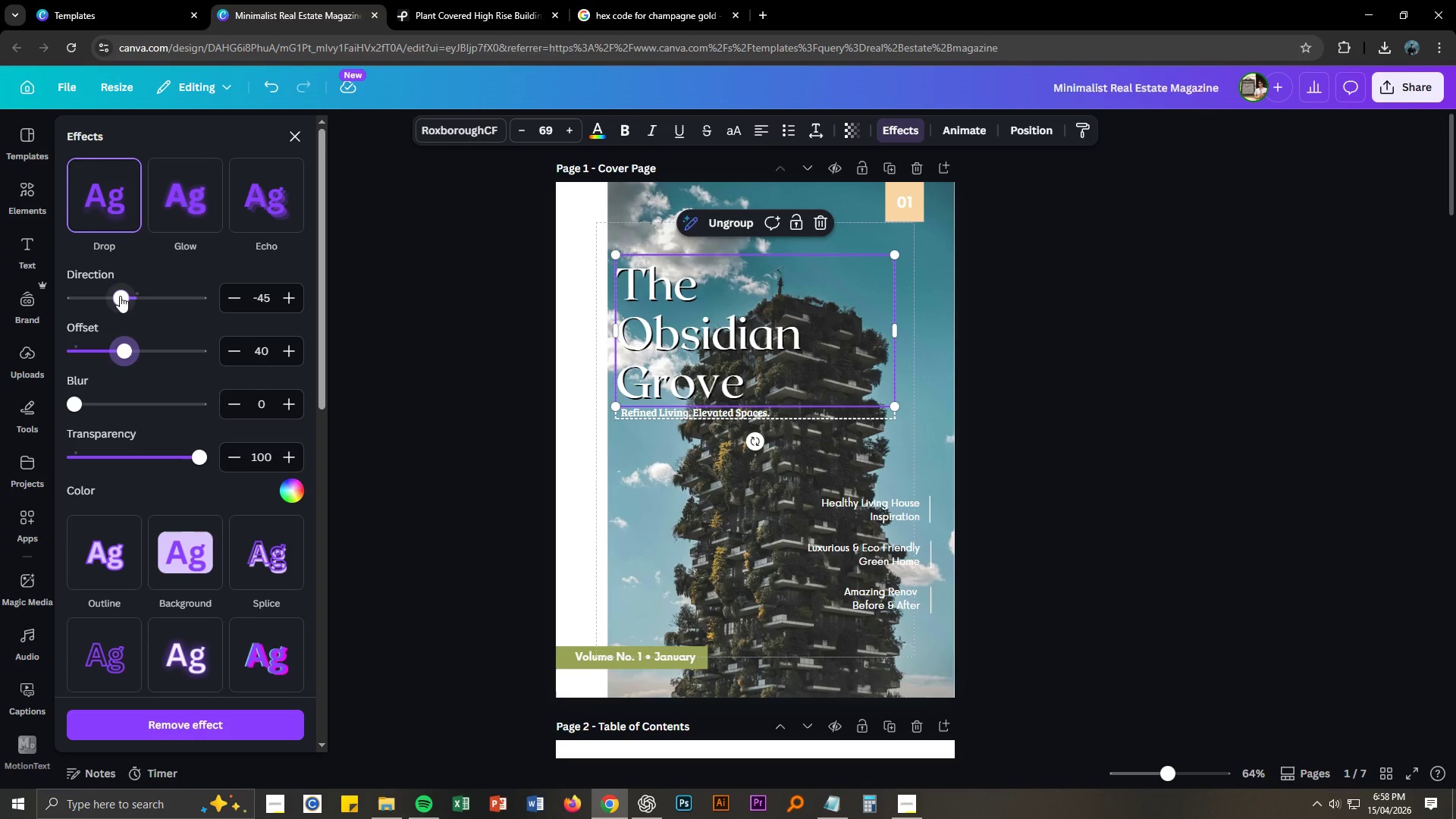 
left_click_drag(start_coordinate=[120, 296], to_coordinate=[107, 296])
 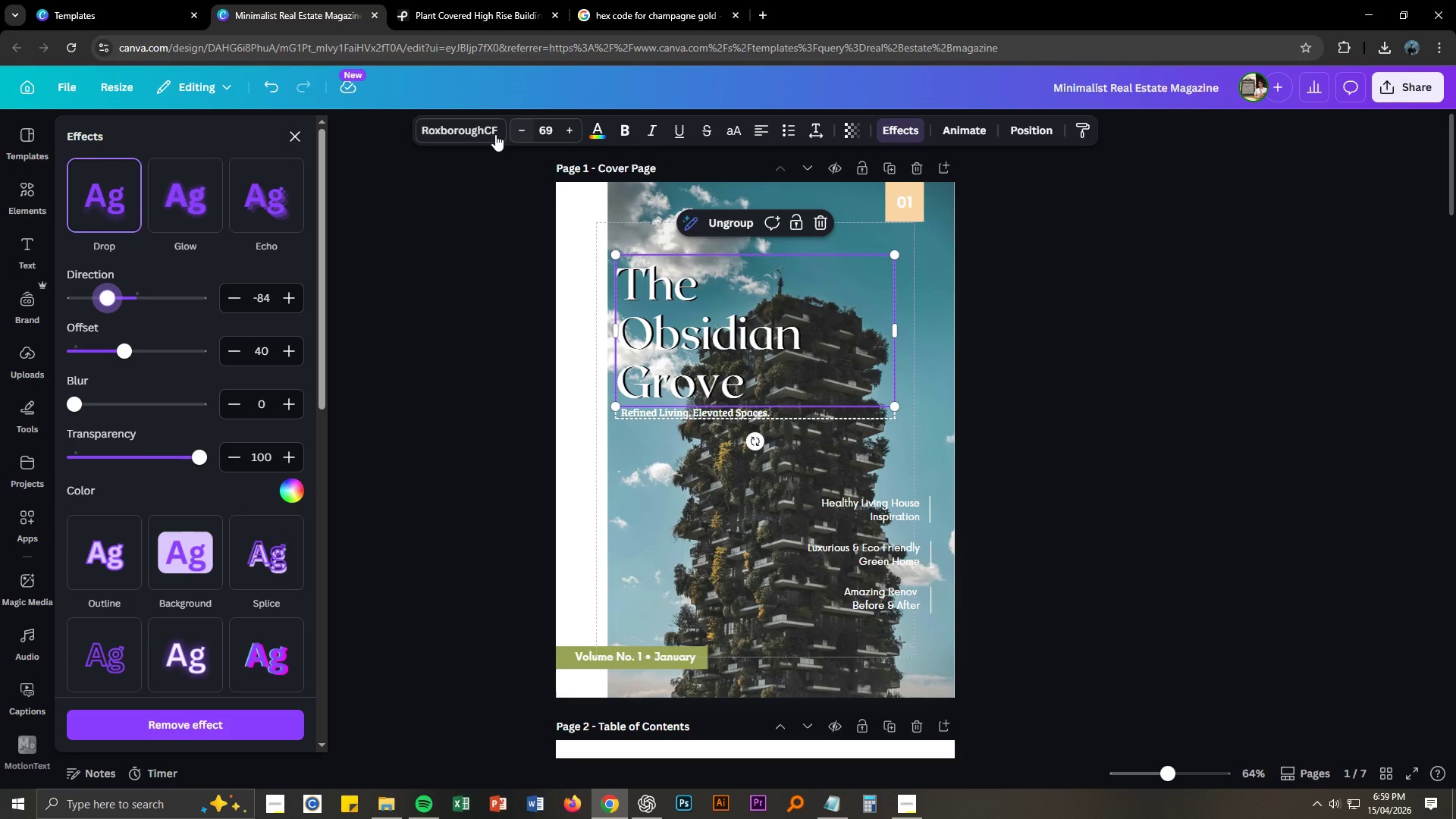 
left_click([453, 243])
 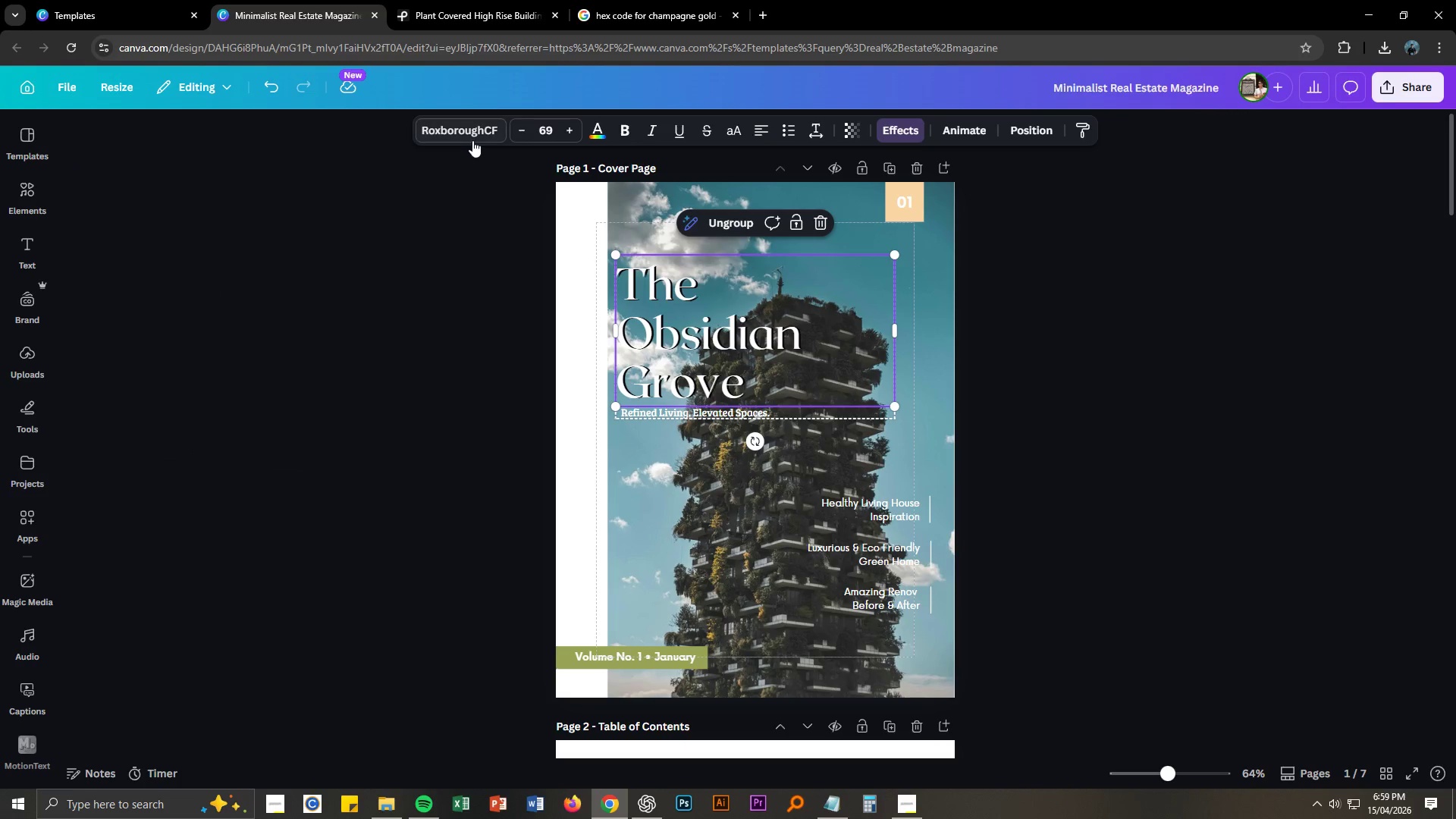 
left_click([471, 129])
 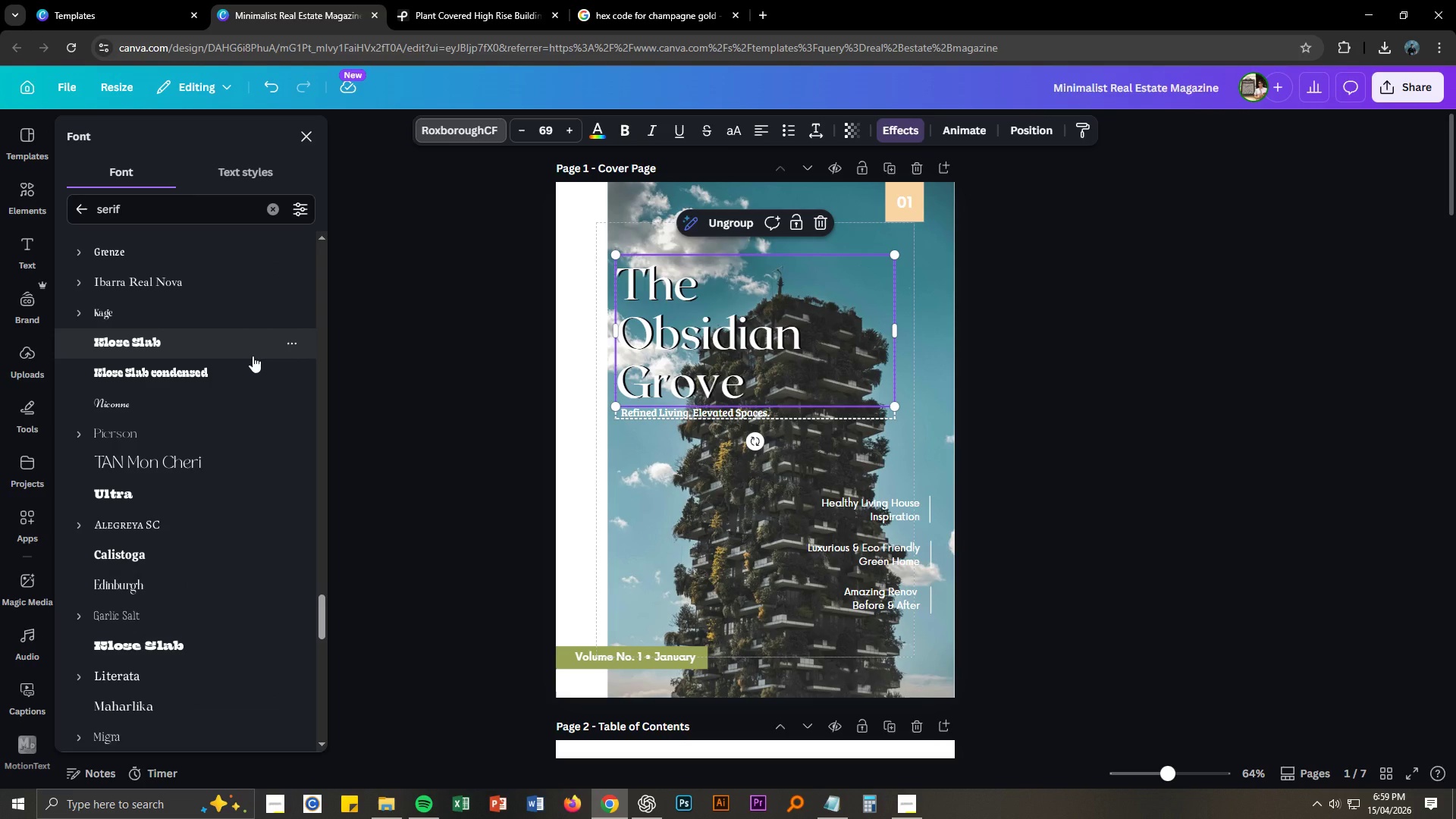 
scroll: coordinate [253, 356], scroll_direction: down, amount: 3.0
 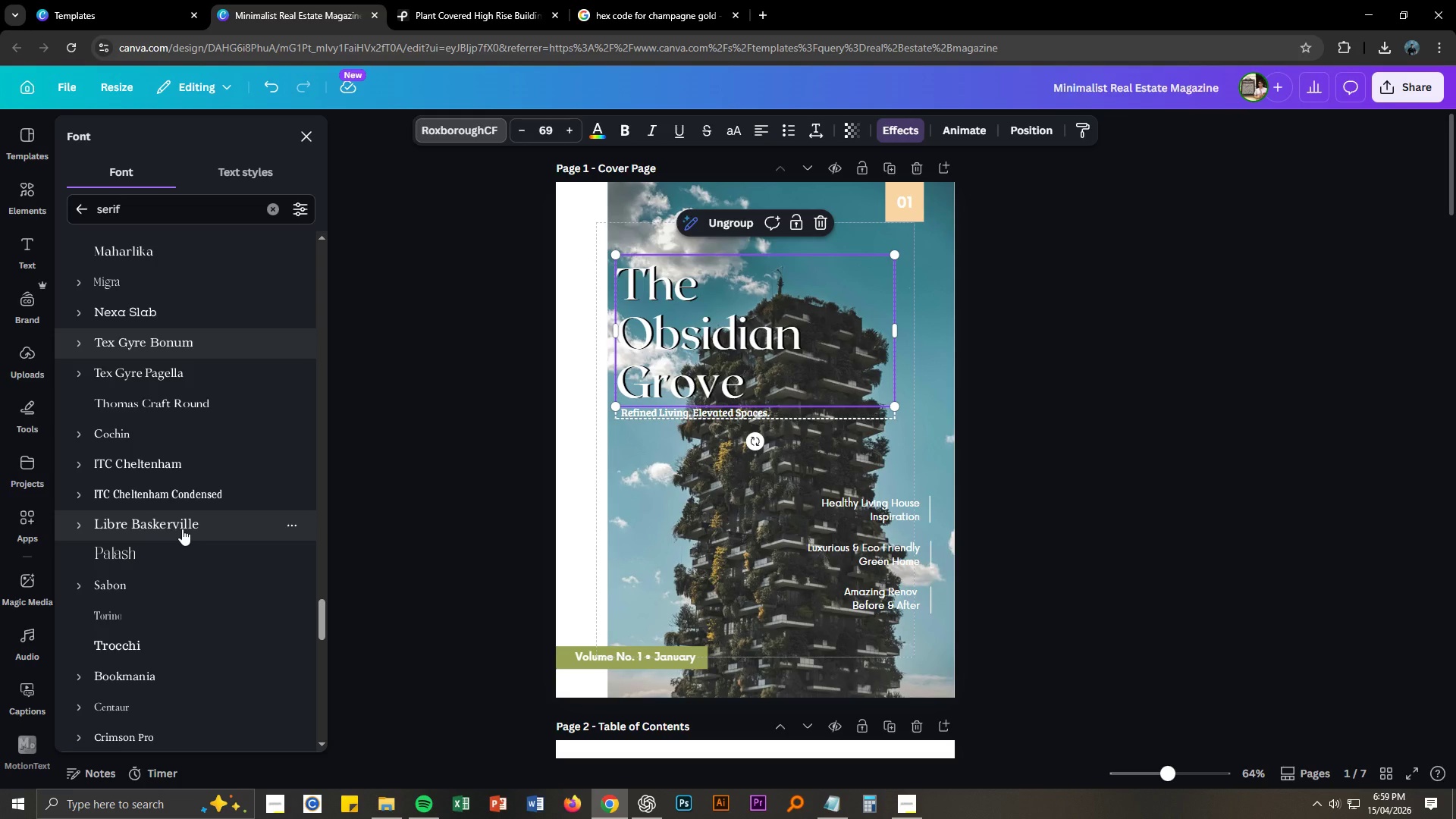 
left_click([174, 526])
 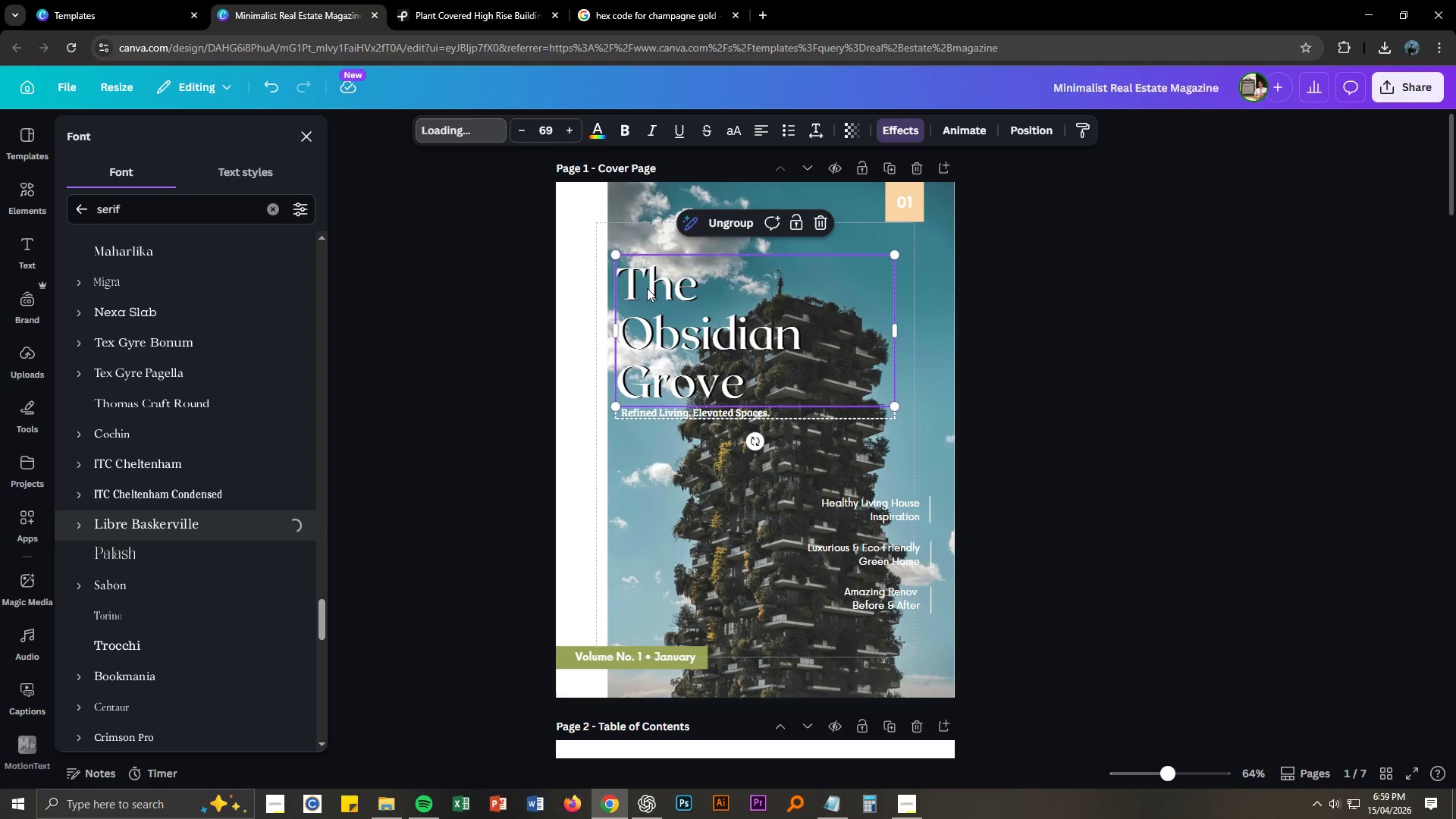 
mouse_move([554, 171])
 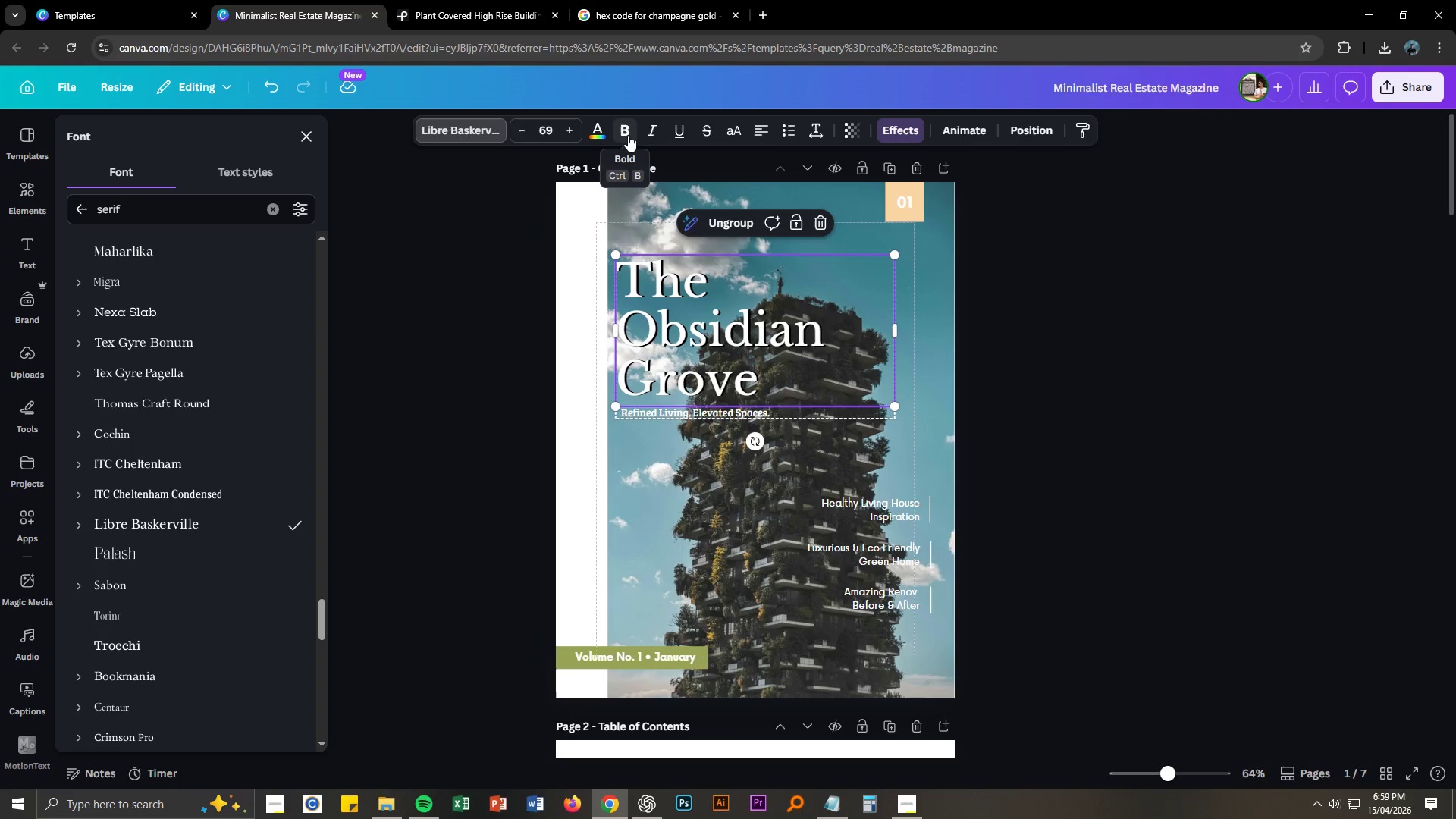 
left_click([628, 135])
 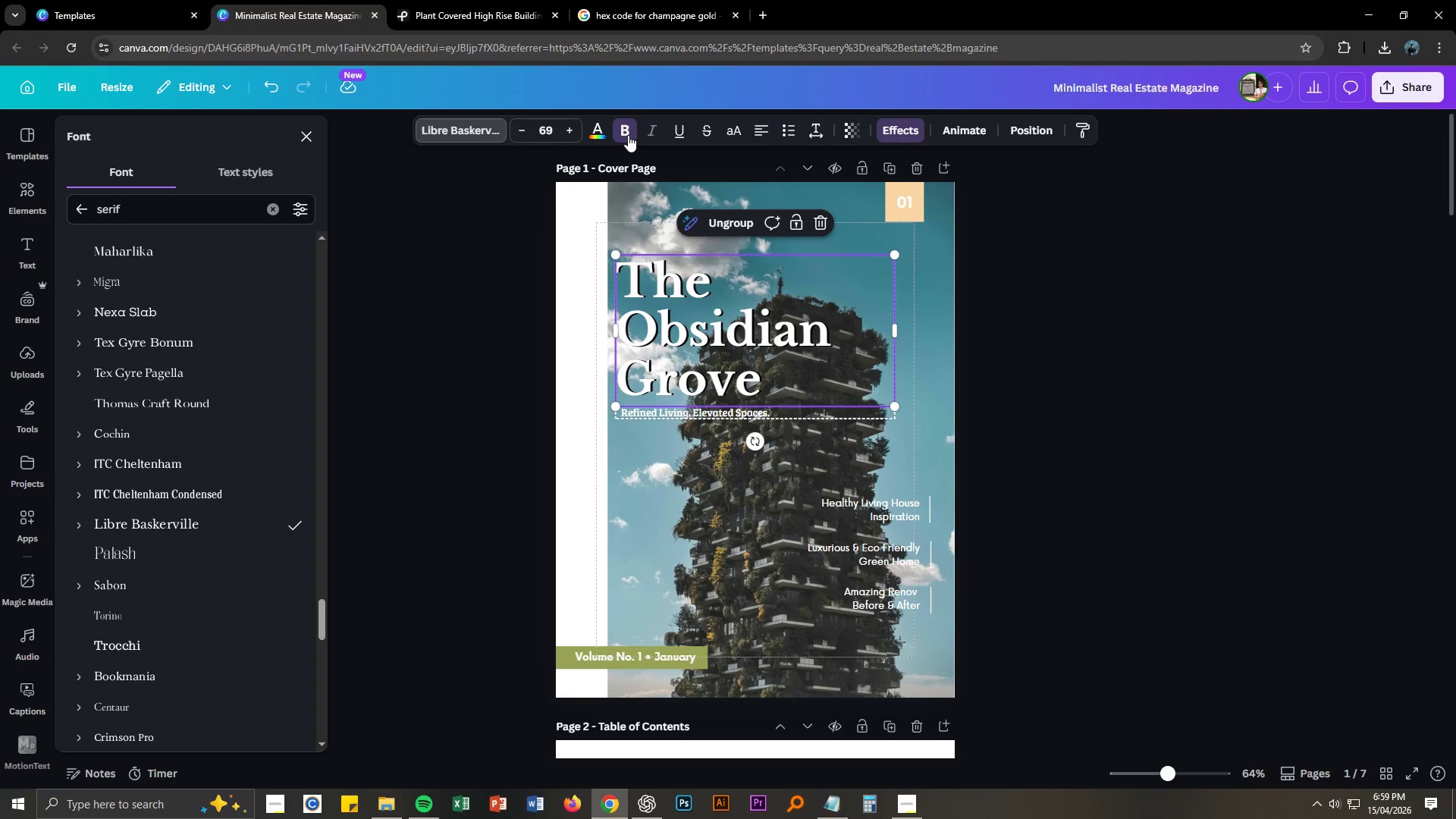 
left_click([628, 134])
 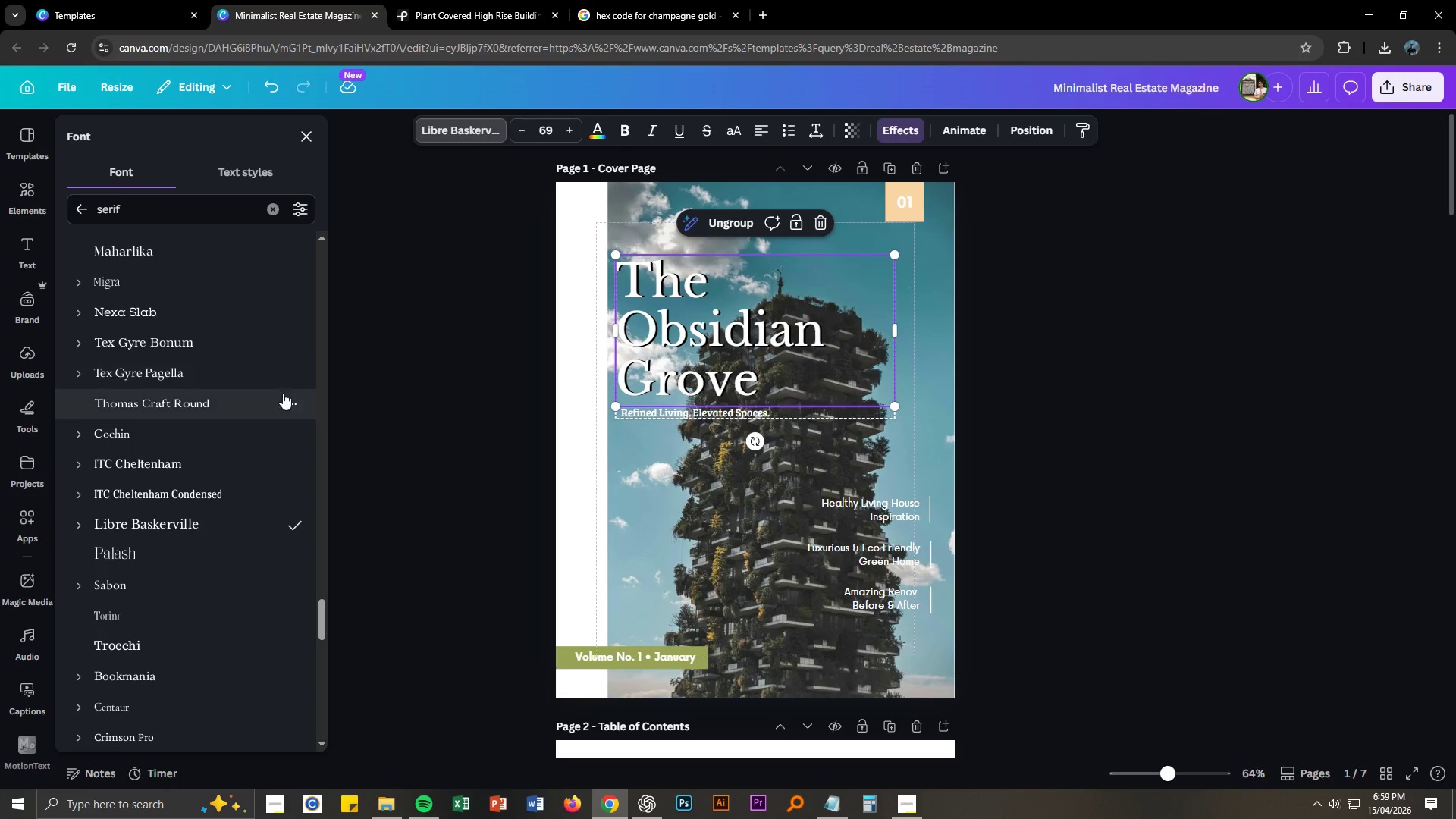 
scroll: coordinate [278, 393], scroll_direction: down, amount: 2.0
 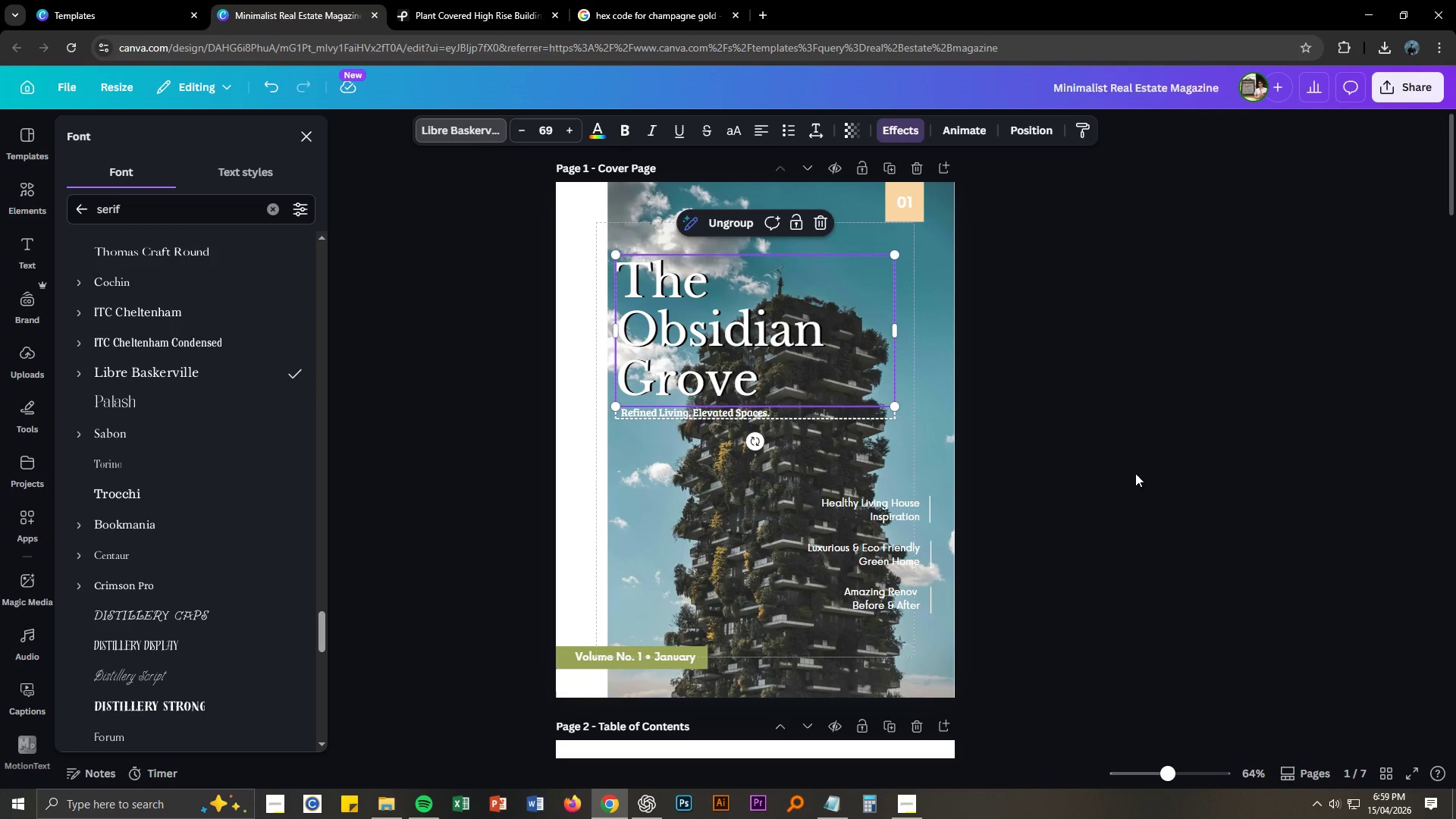 
left_click([1134, 473])
 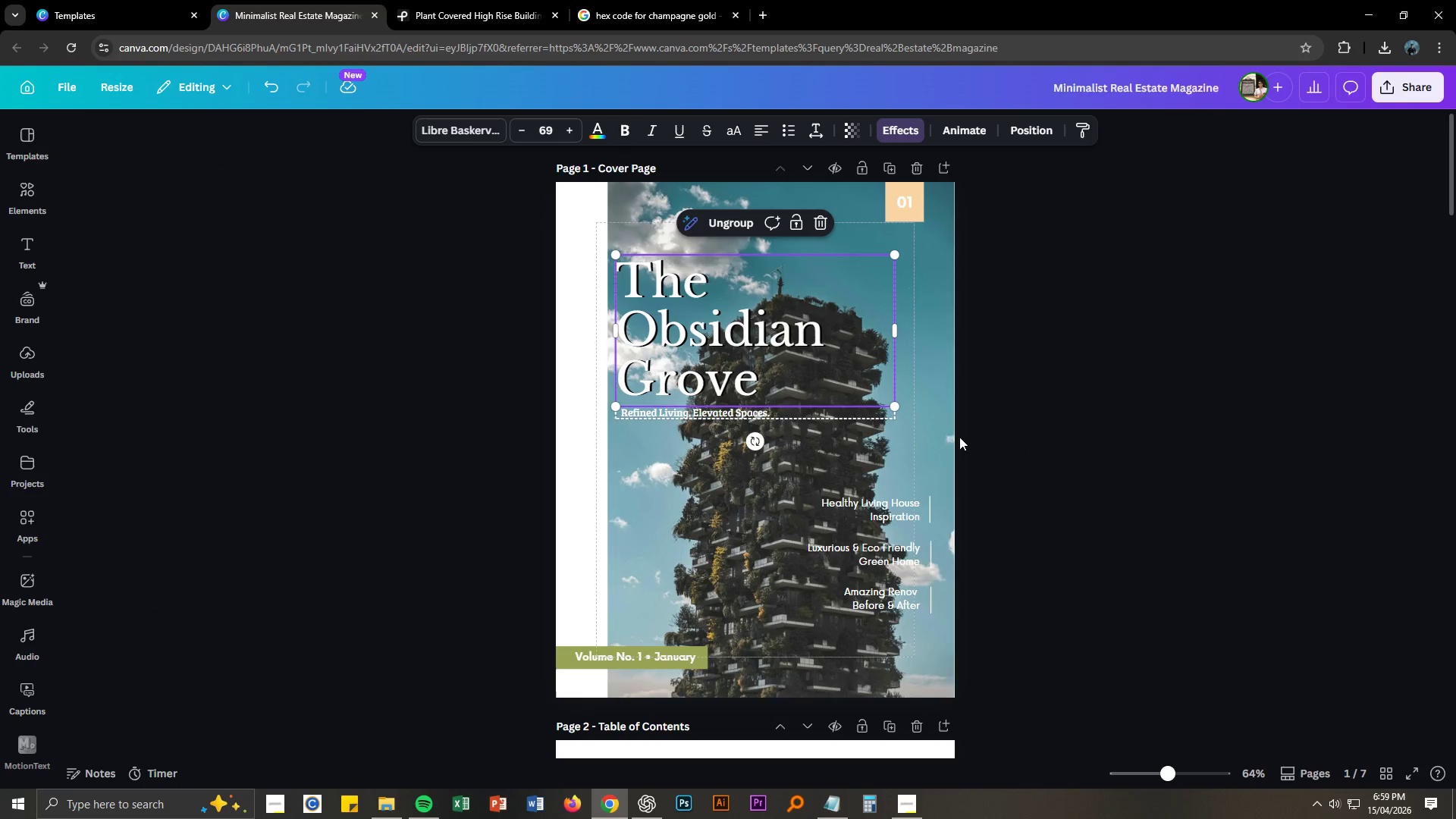 
left_click([942, 433])
 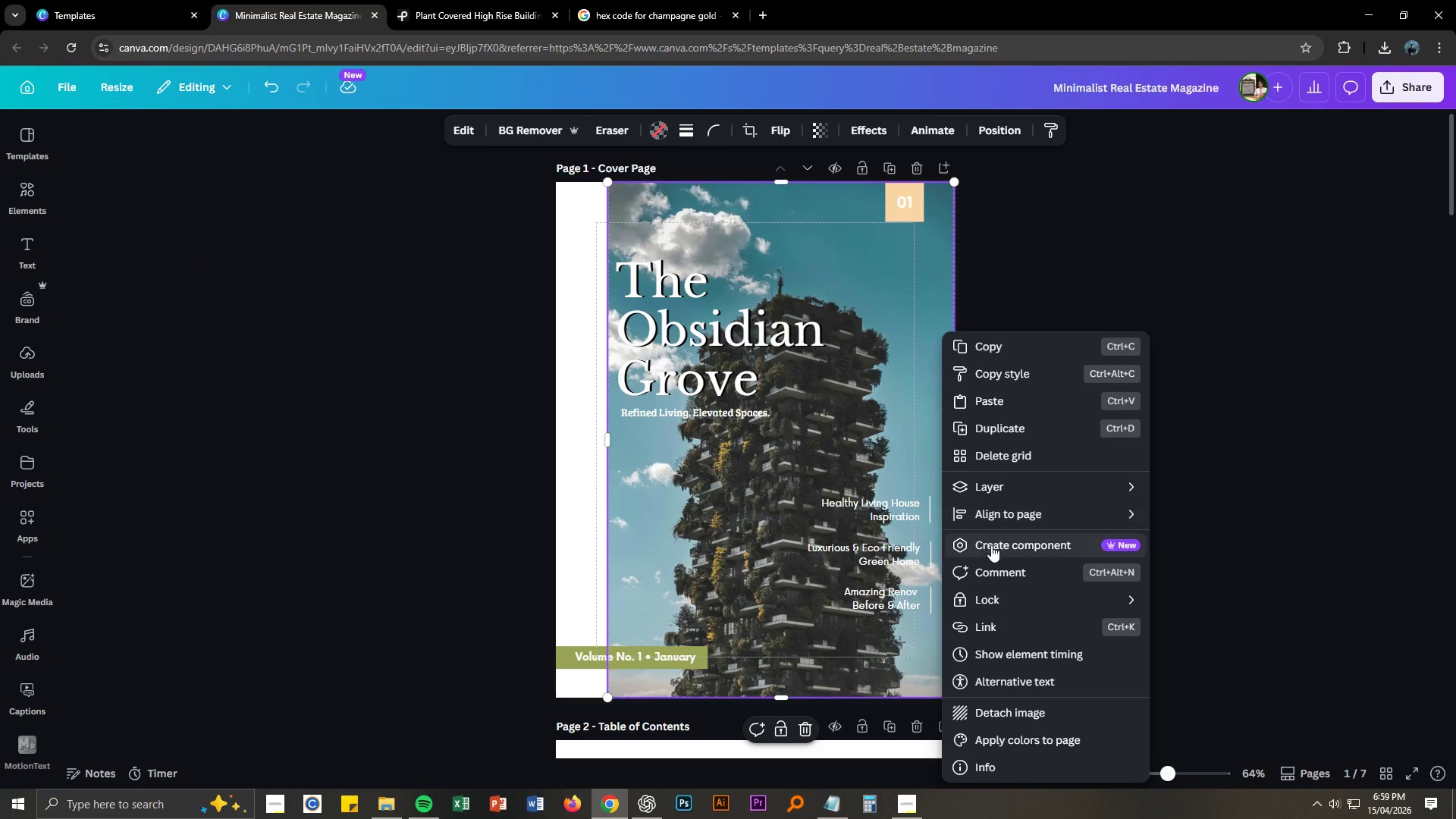 
left_click([998, 598])
 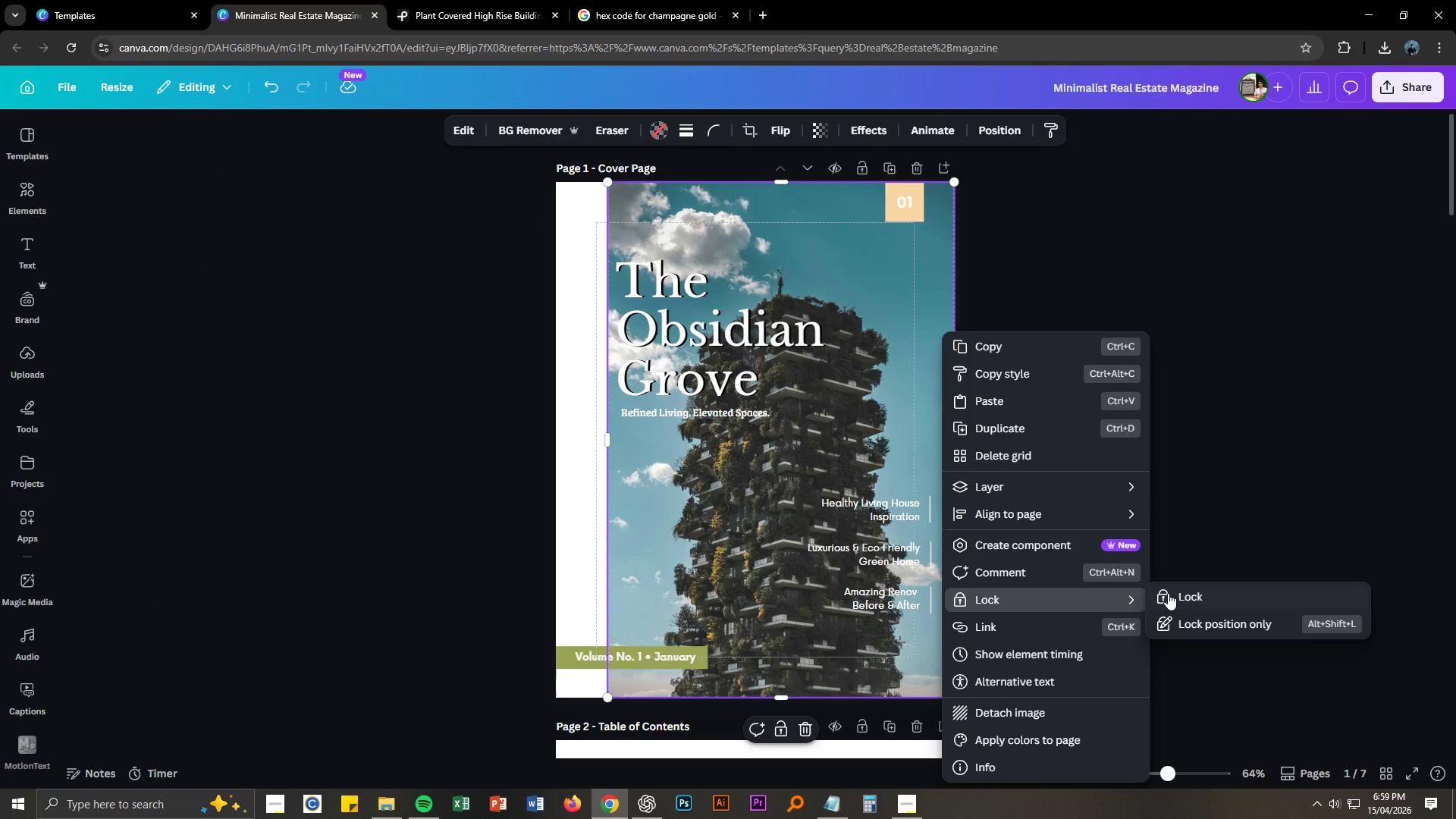 
left_click([1187, 598])
 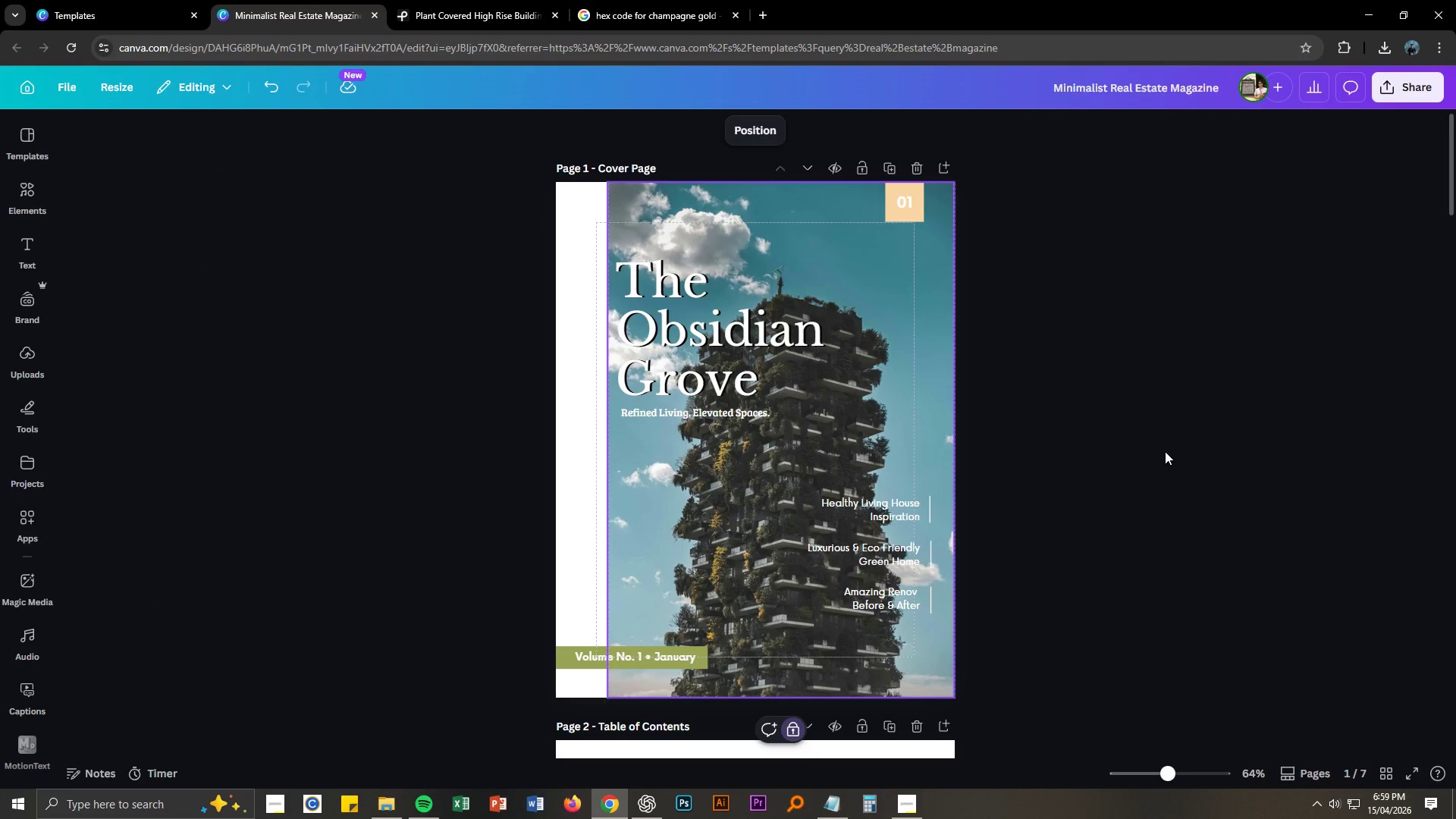 
left_click([1165, 449])
 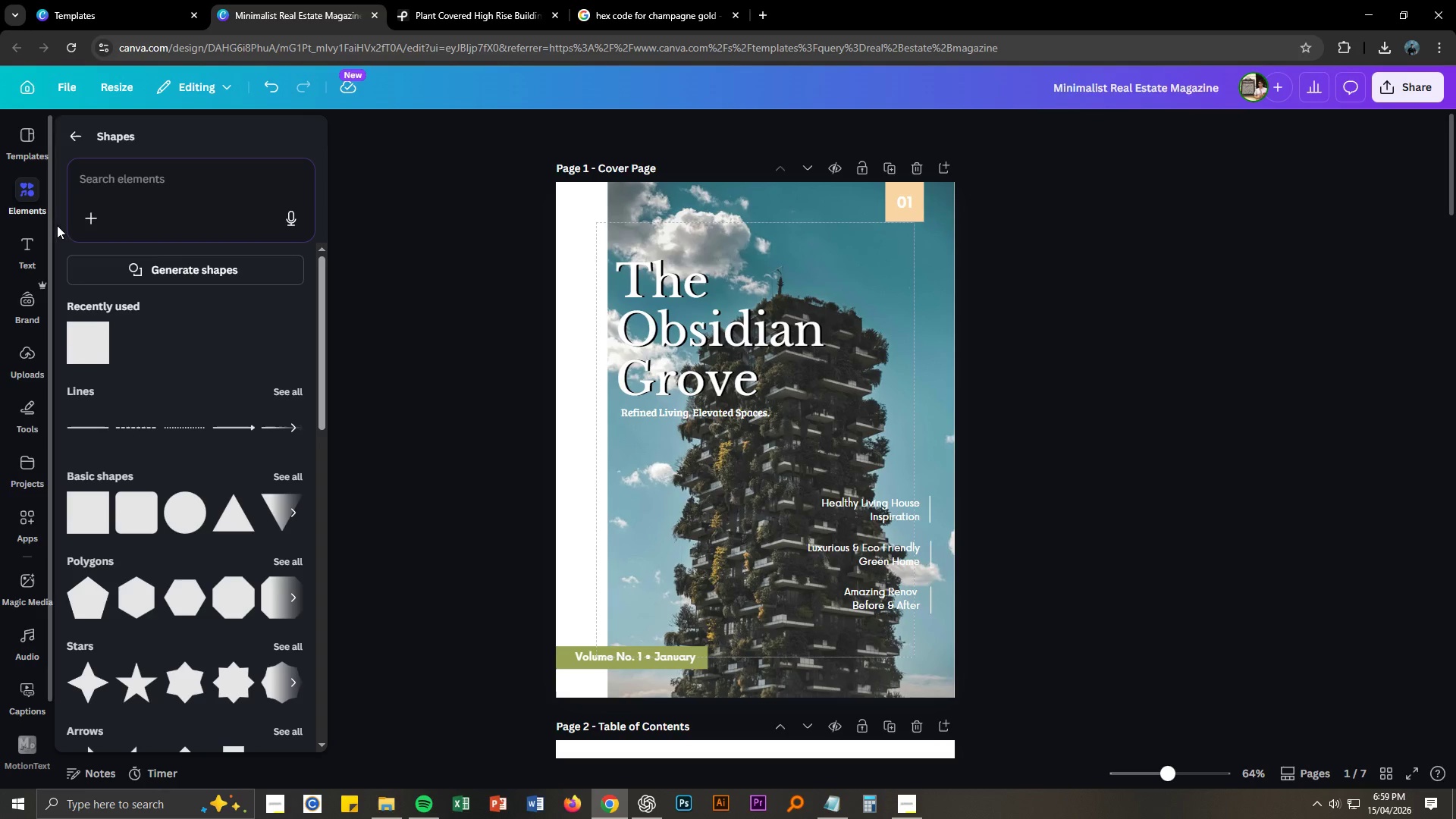 
left_click([89, 331])
 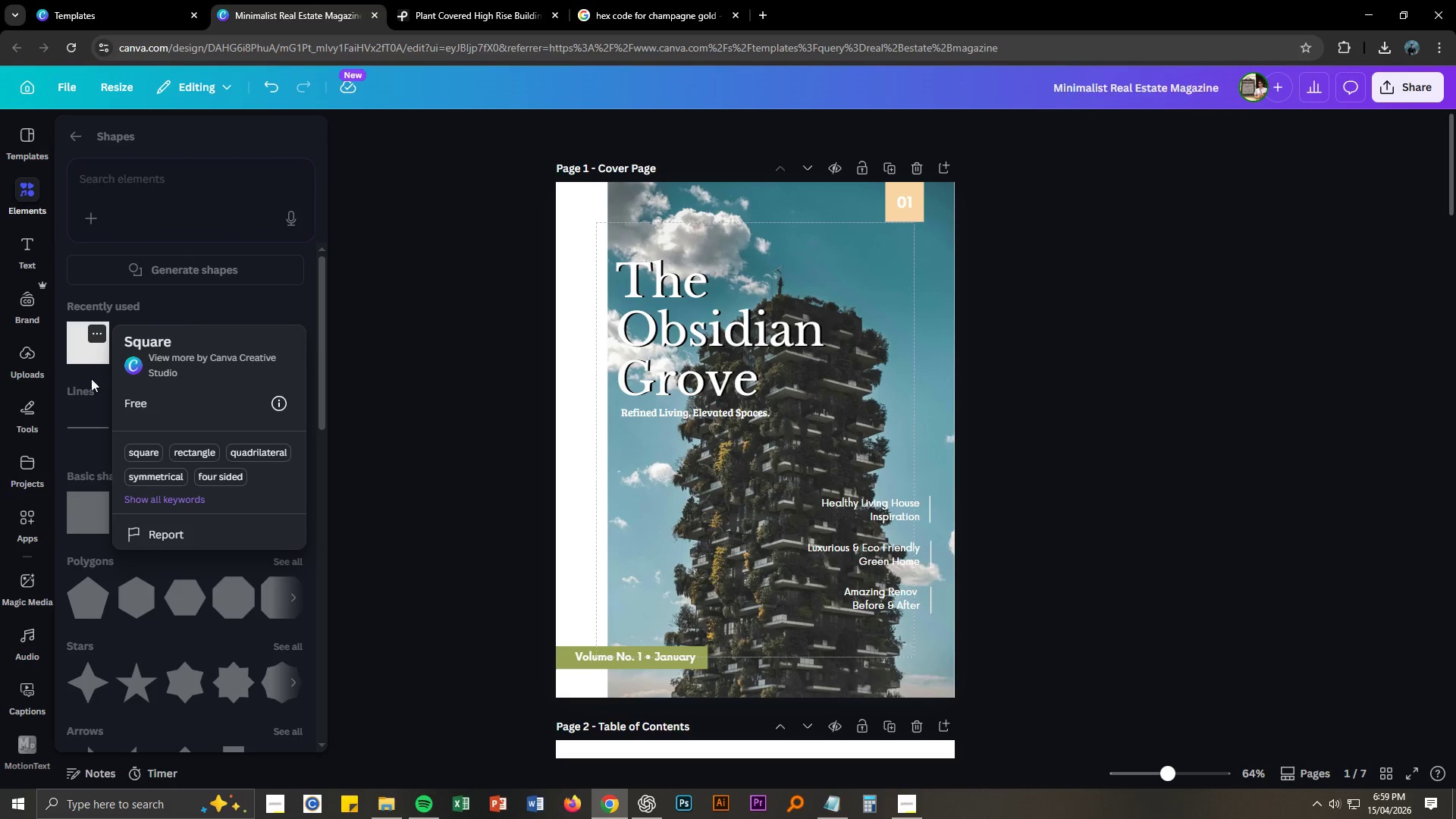 
left_click([207, 457])
 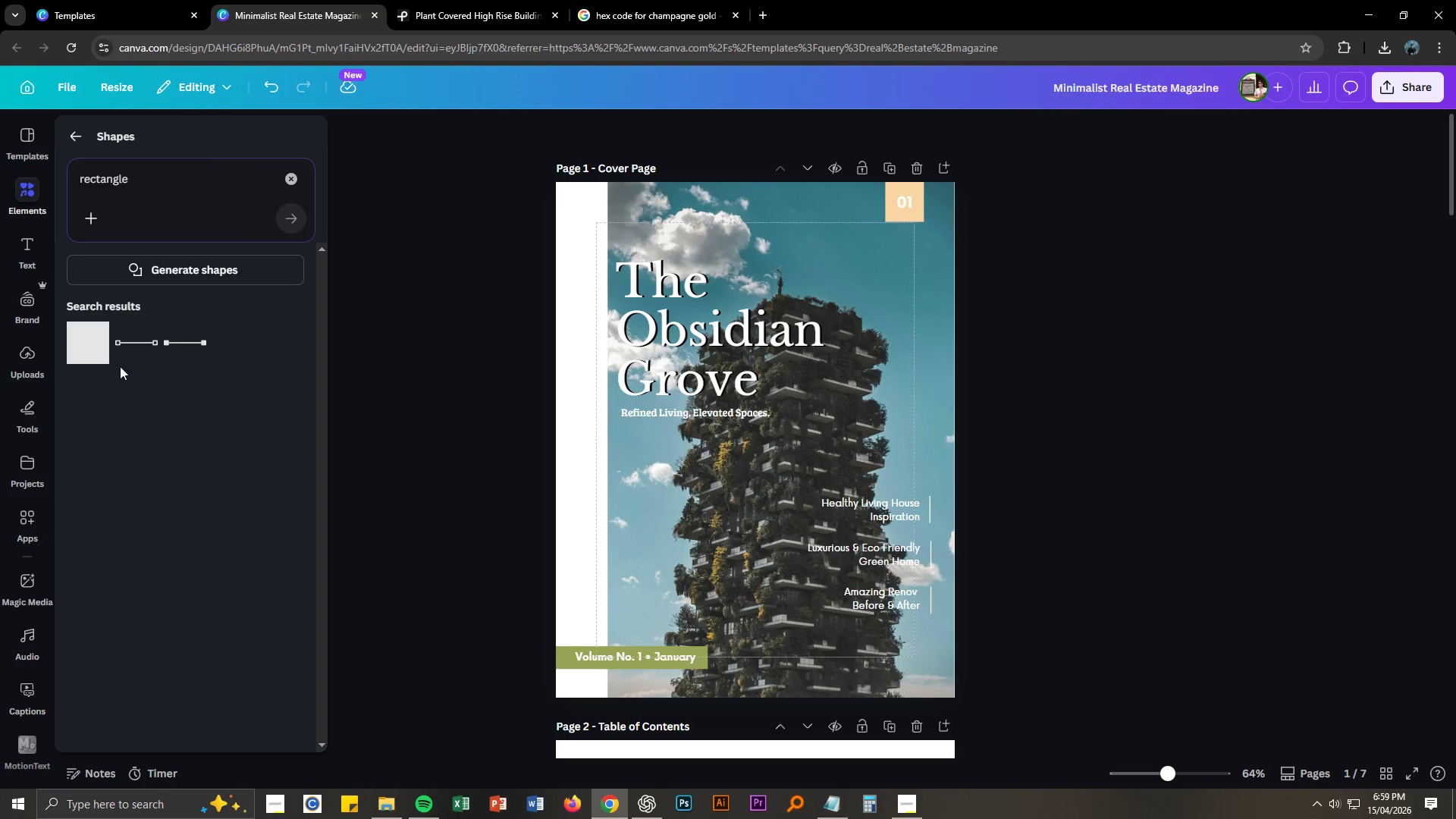 
left_click([100, 348])
 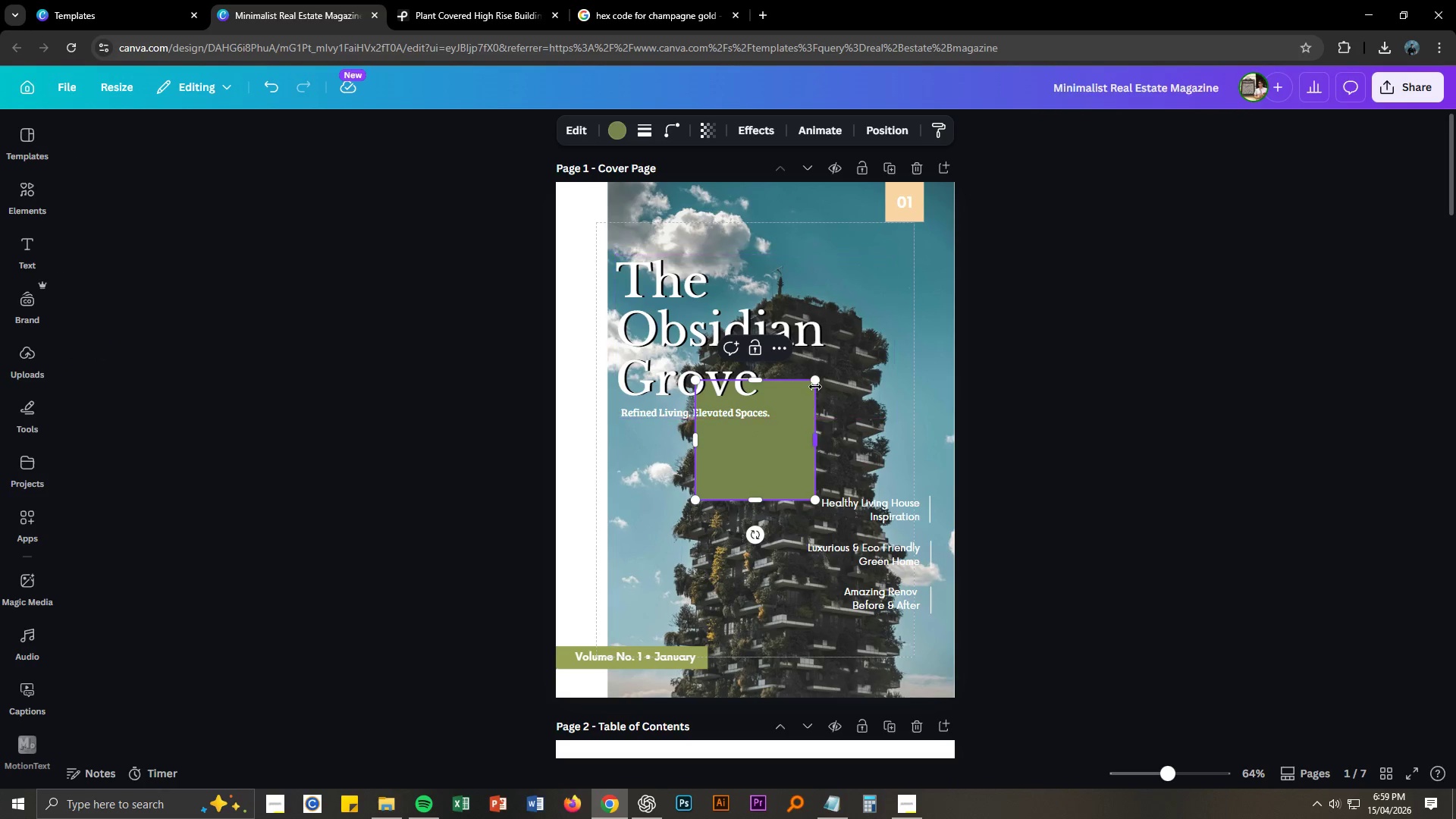 
left_click_drag(start_coordinate=[815, 381], to_coordinate=[1076, 185])
 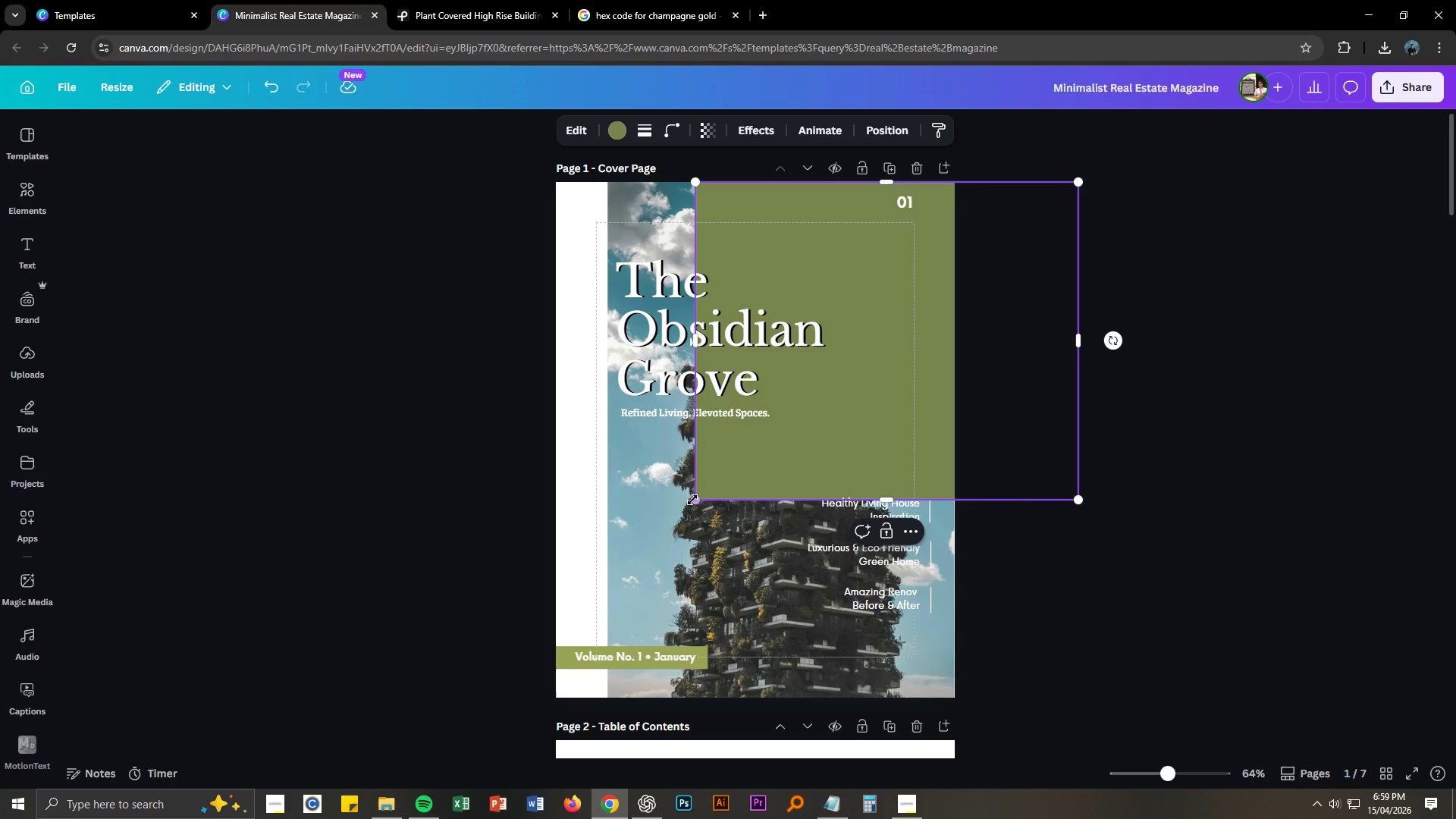 
left_click_drag(start_coordinate=[693, 499], to_coordinate=[607, 569])
 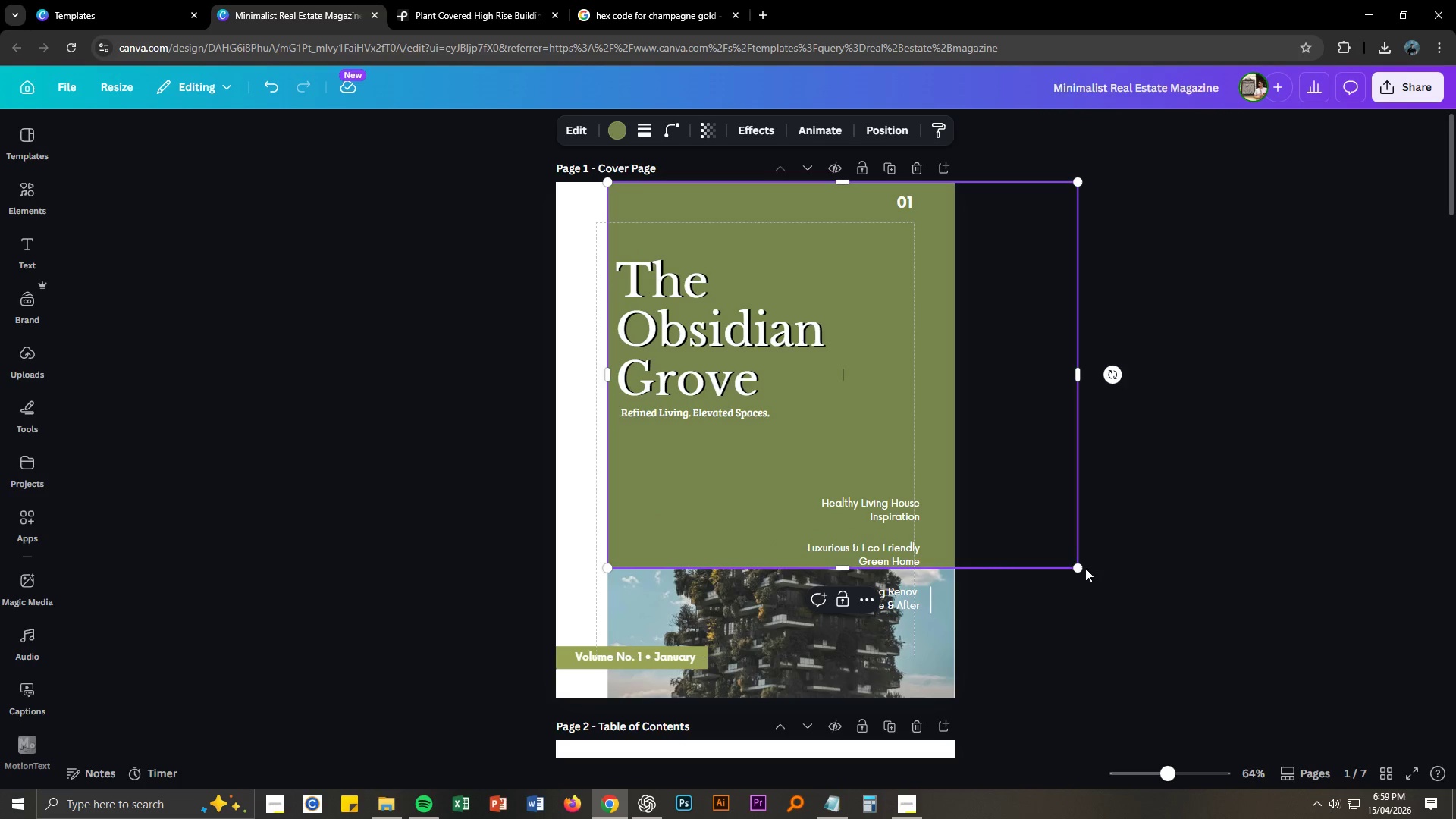 
left_click_drag(start_coordinate=[1078, 566], to_coordinate=[955, 504])
 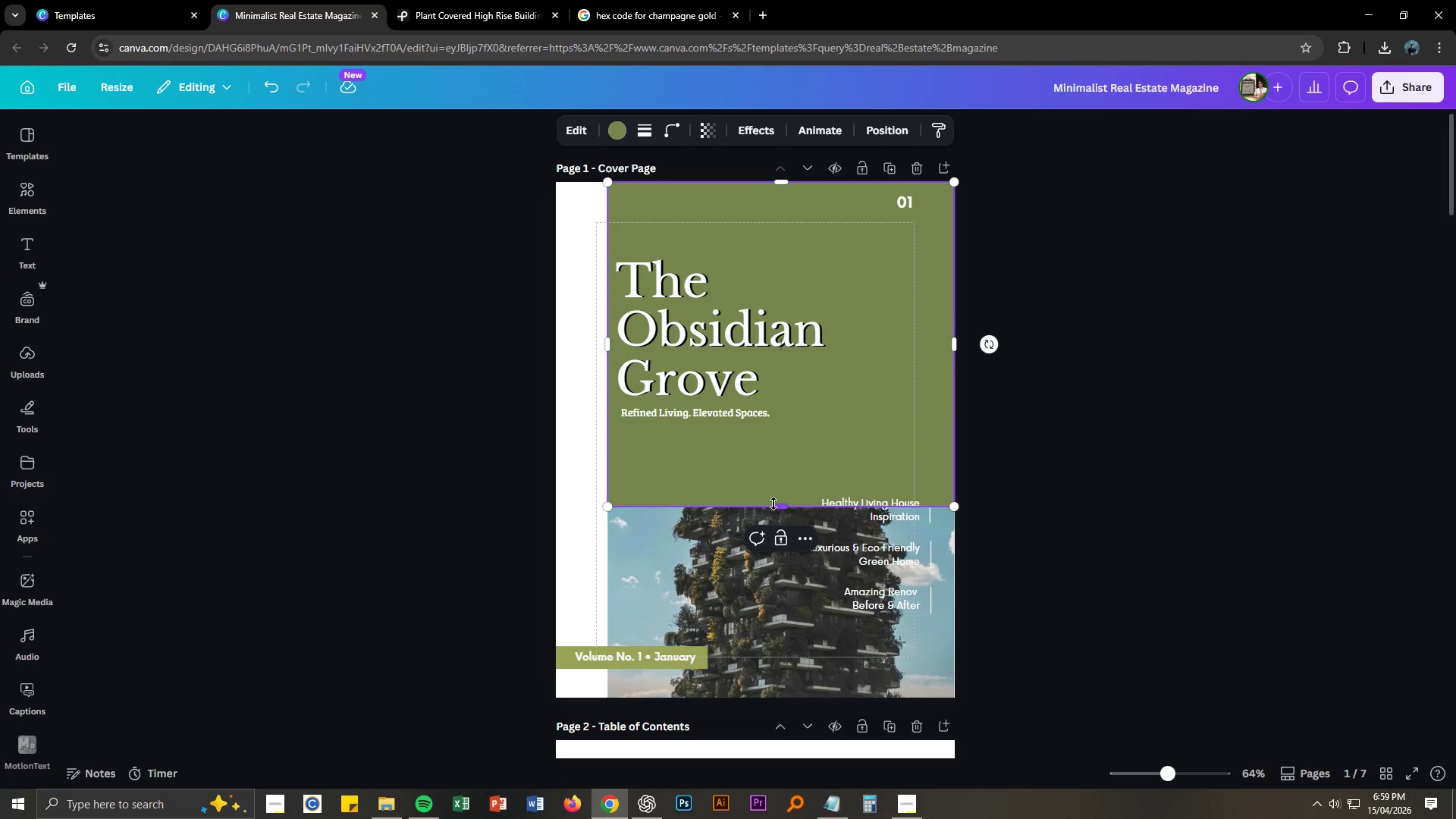 
left_click_drag(start_coordinate=[777, 504], to_coordinate=[760, 692])
 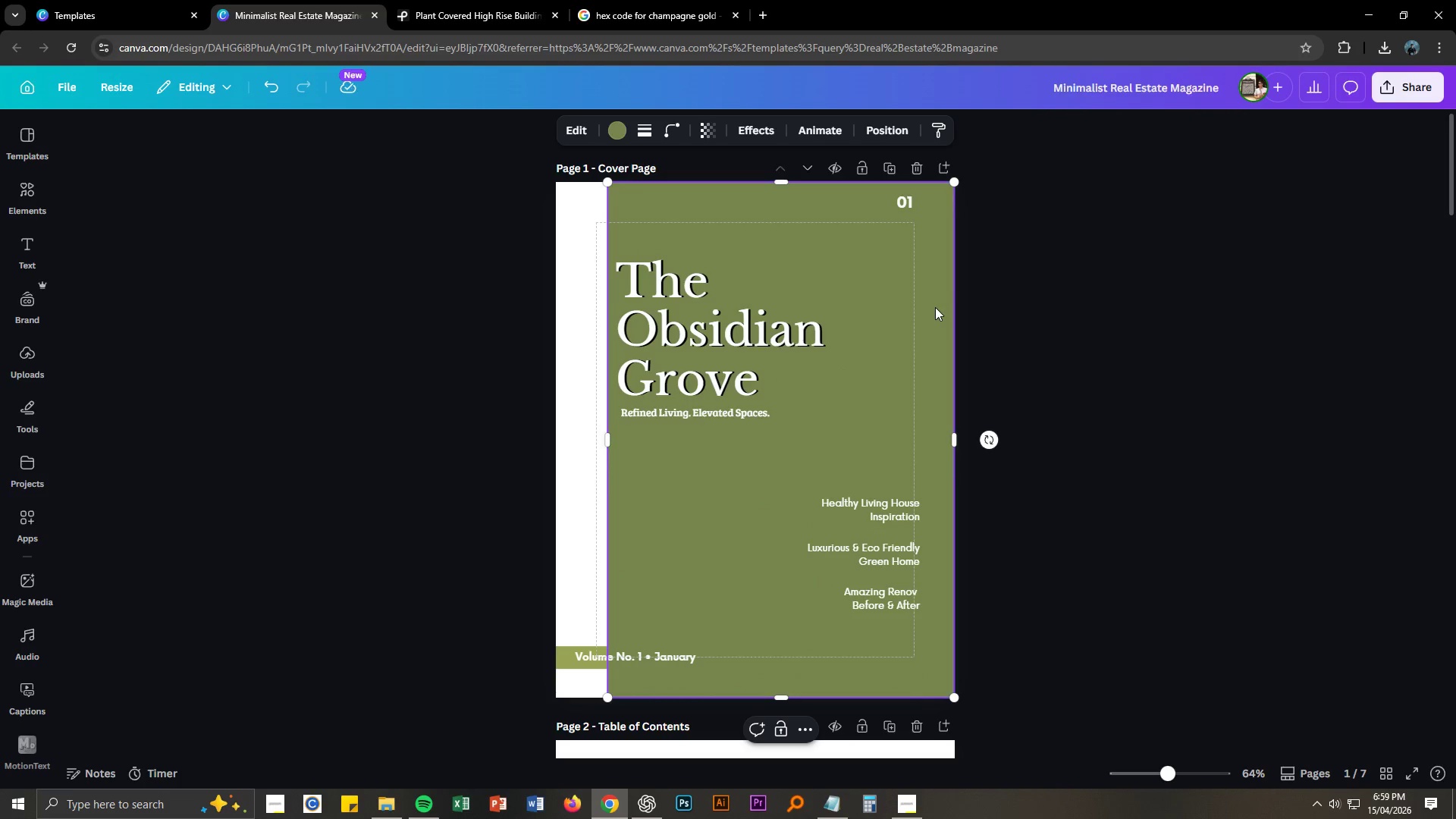 
left_click([935, 306])
 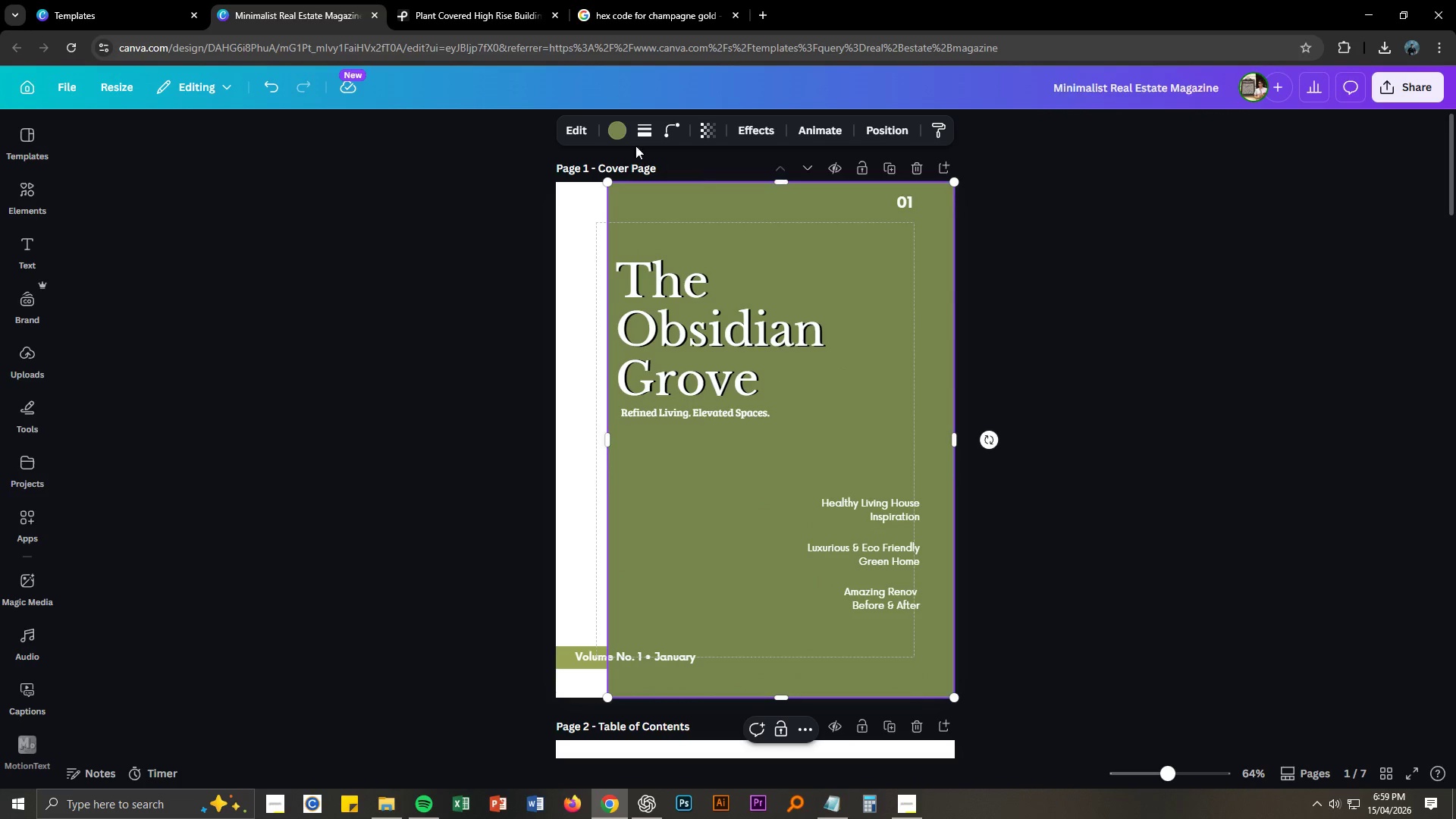 
left_click([622, 131])
 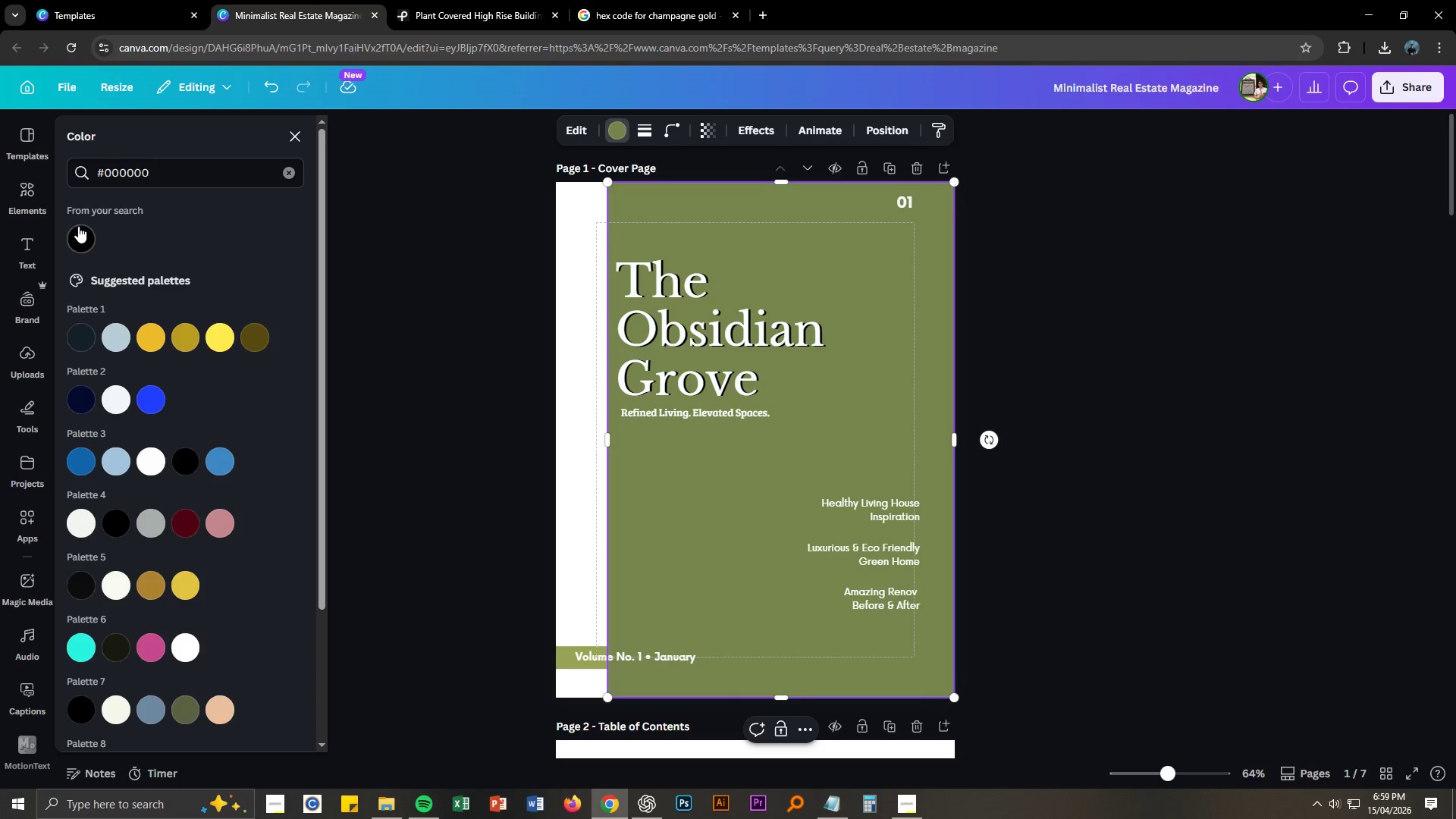 
left_click([77, 241])
 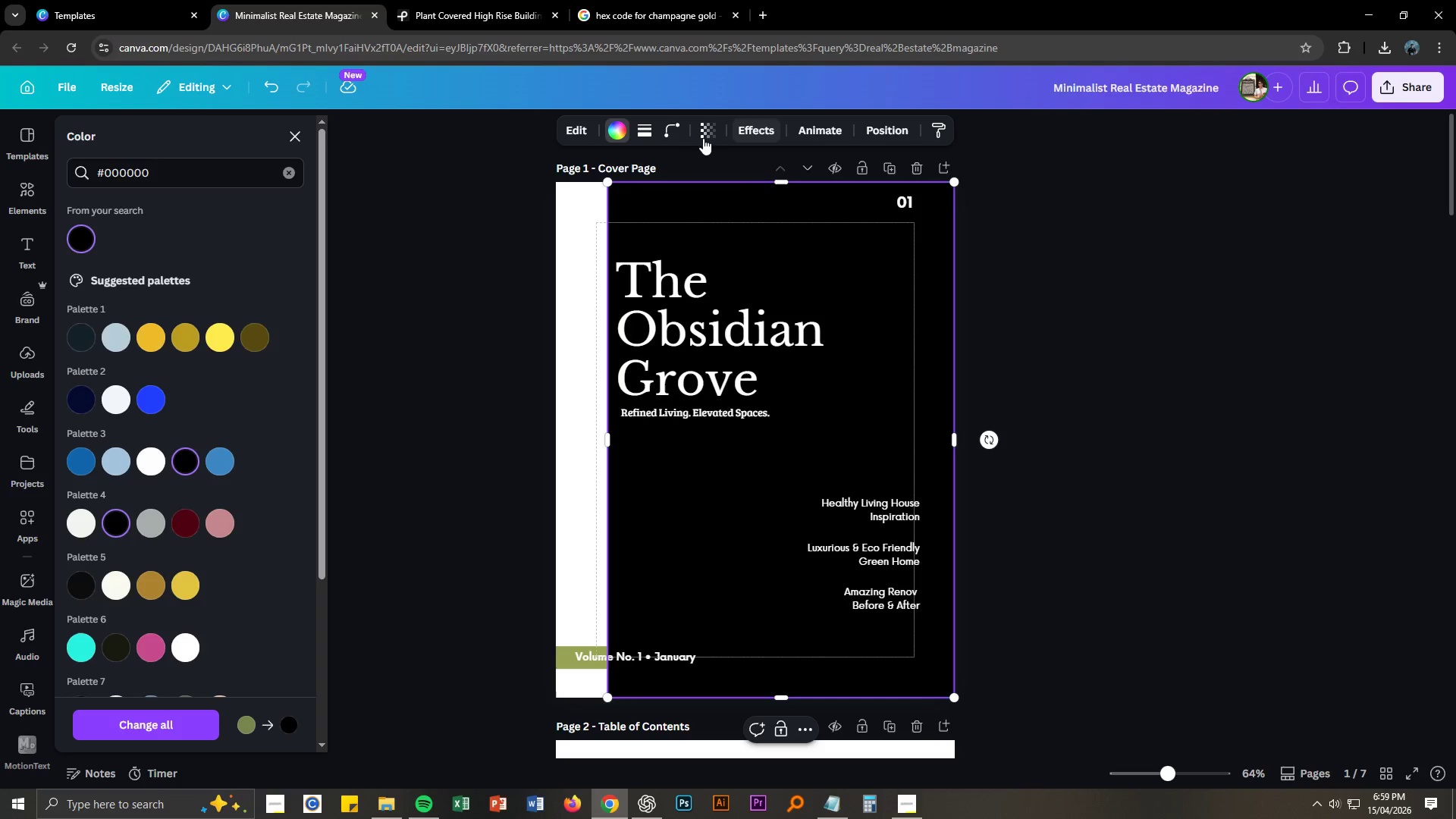 
left_click([704, 133])
 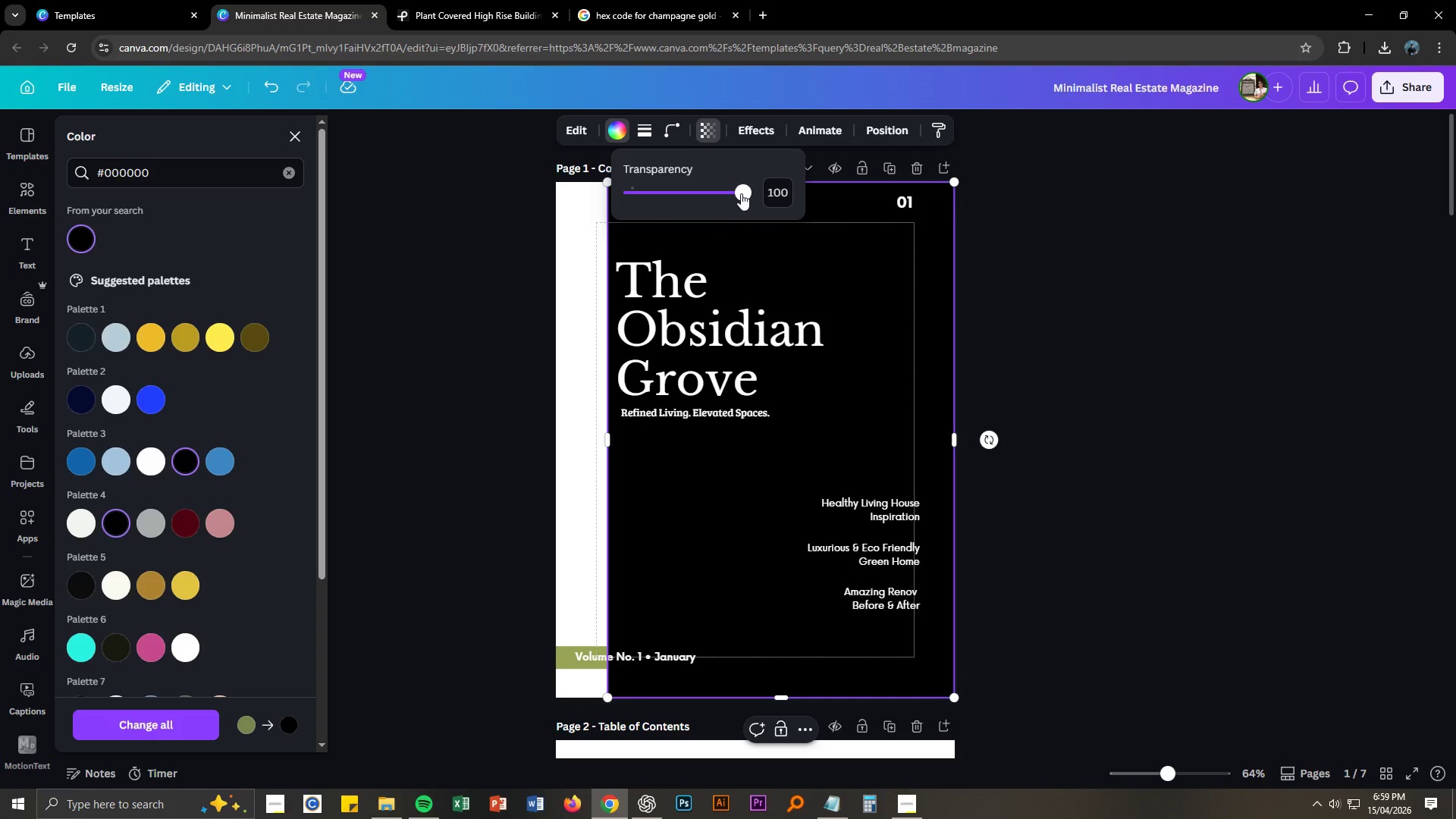 
left_click_drag(start_coordinate=[740, 193], to_coordinate=[692, 195])
 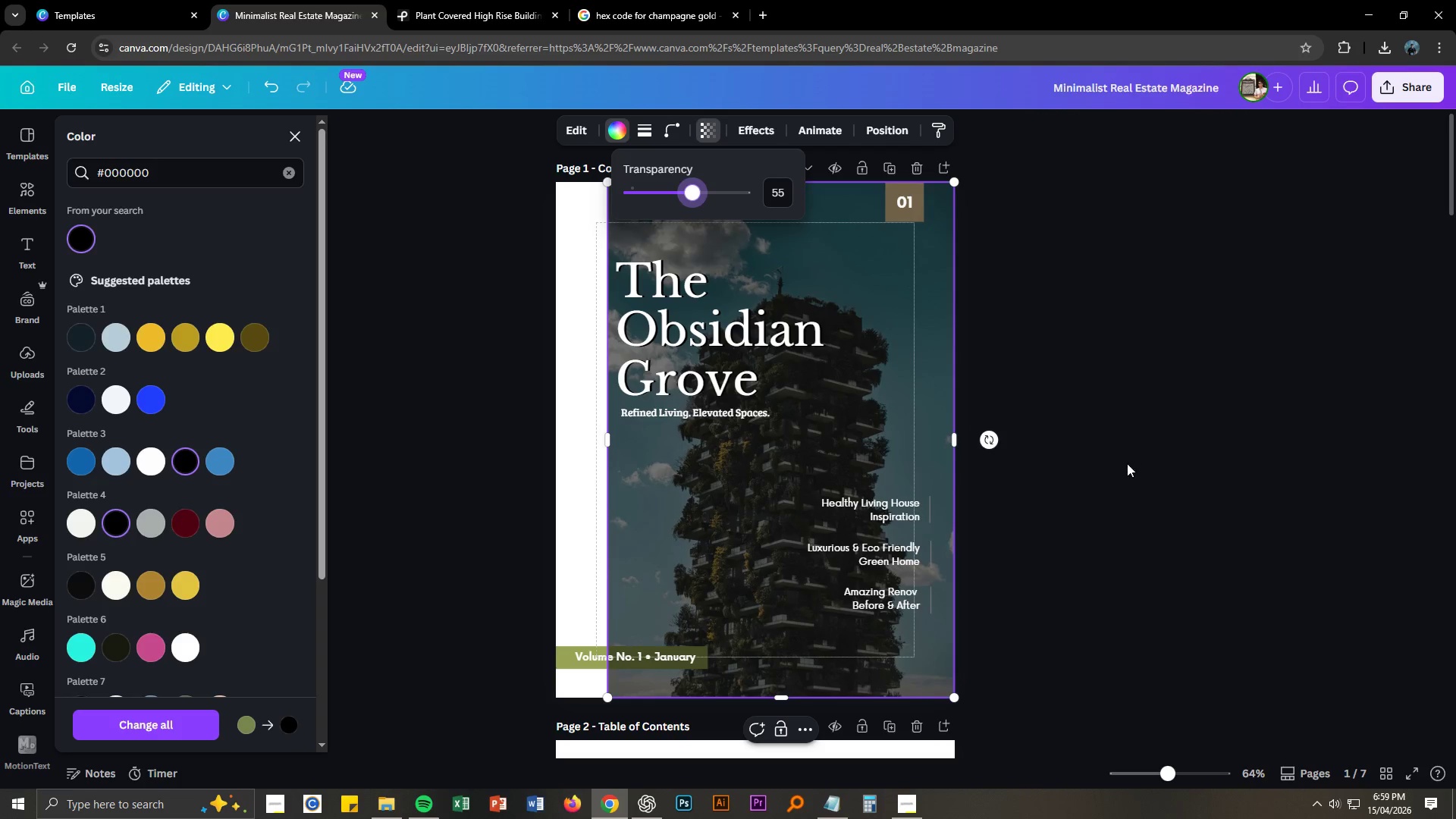 
left_click([1125, 466])
 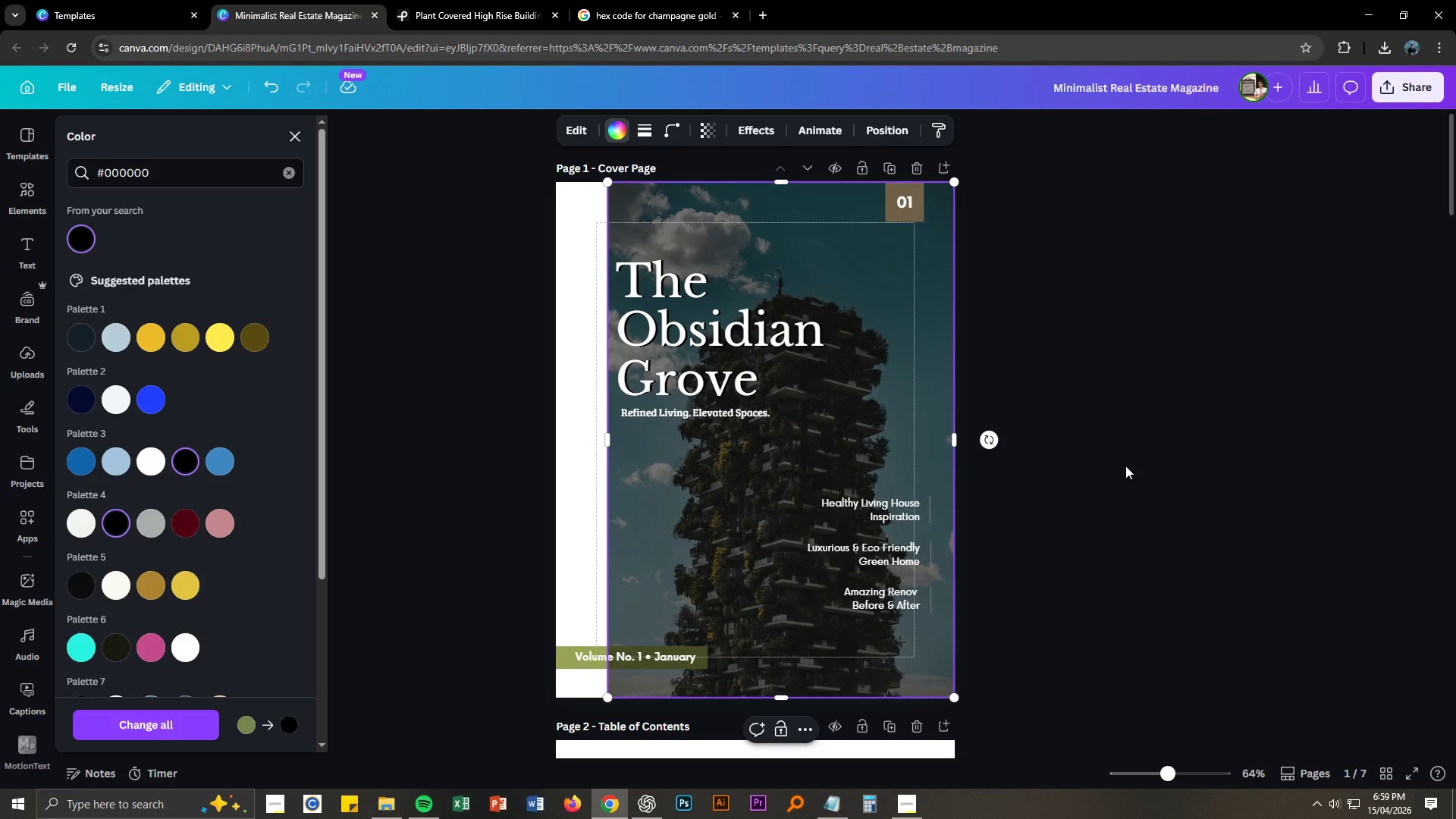 
left_click([1125, 466])
 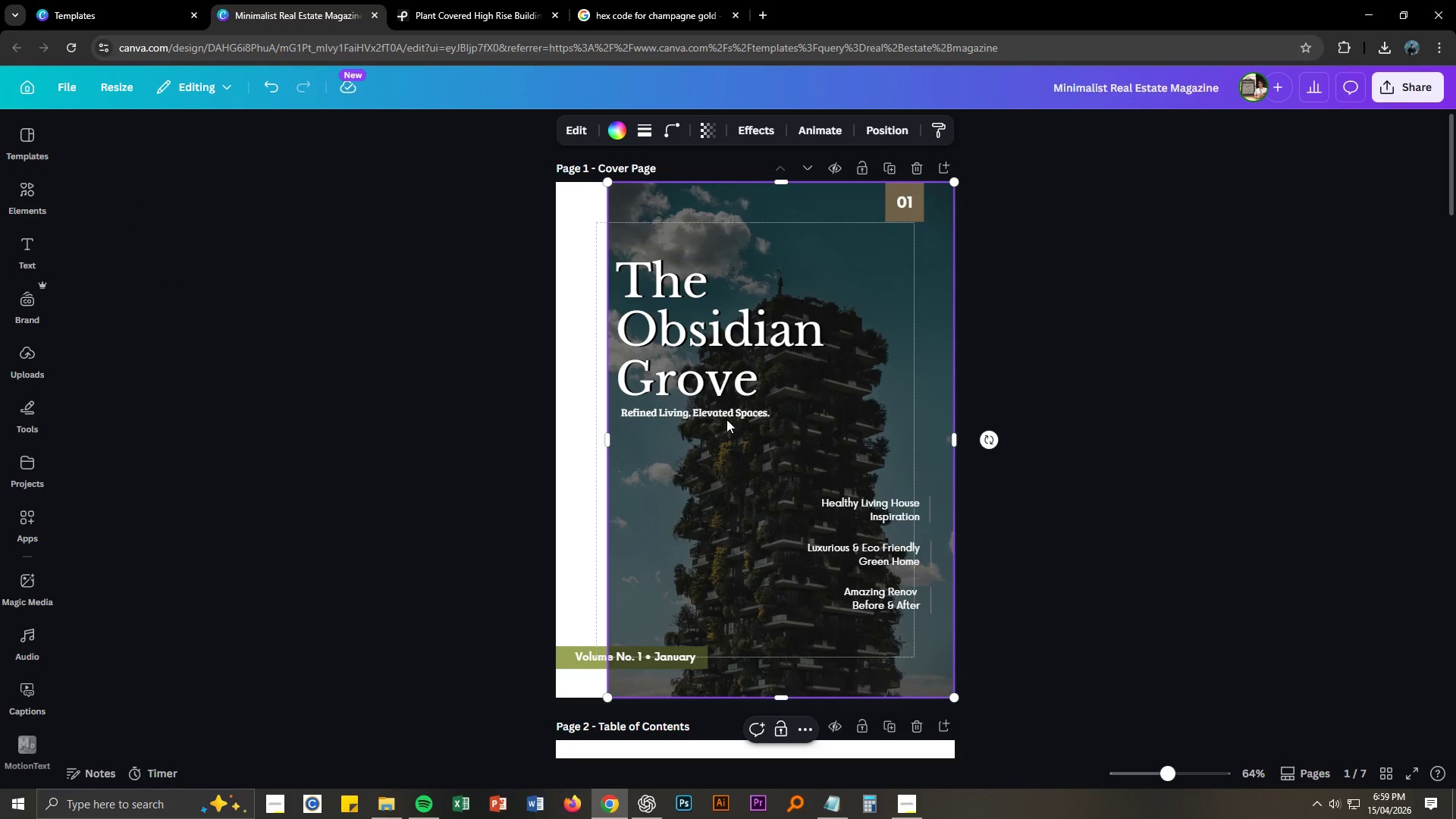 
double_click([726, 416])
 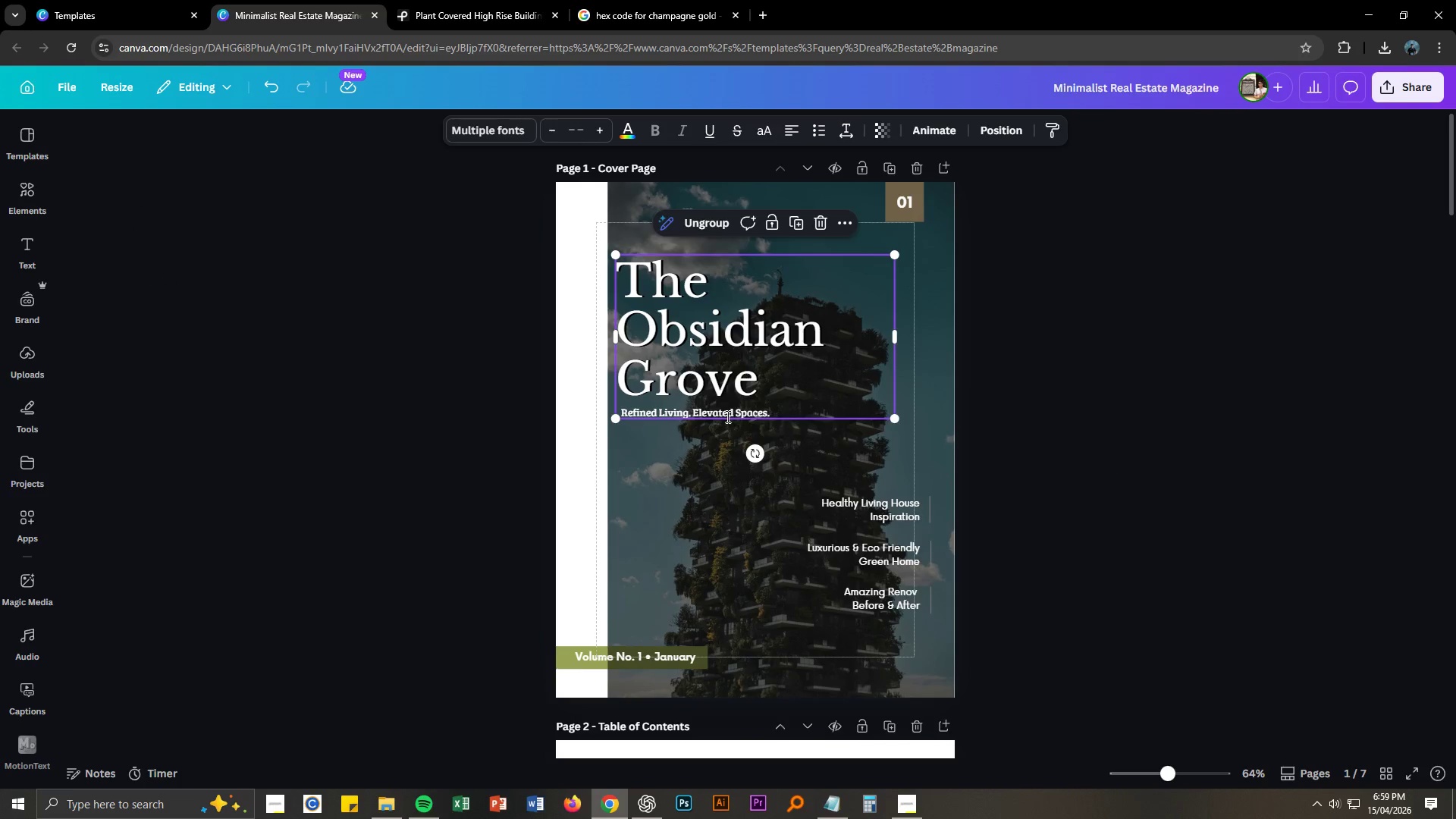 
triple_click([726, 416])
 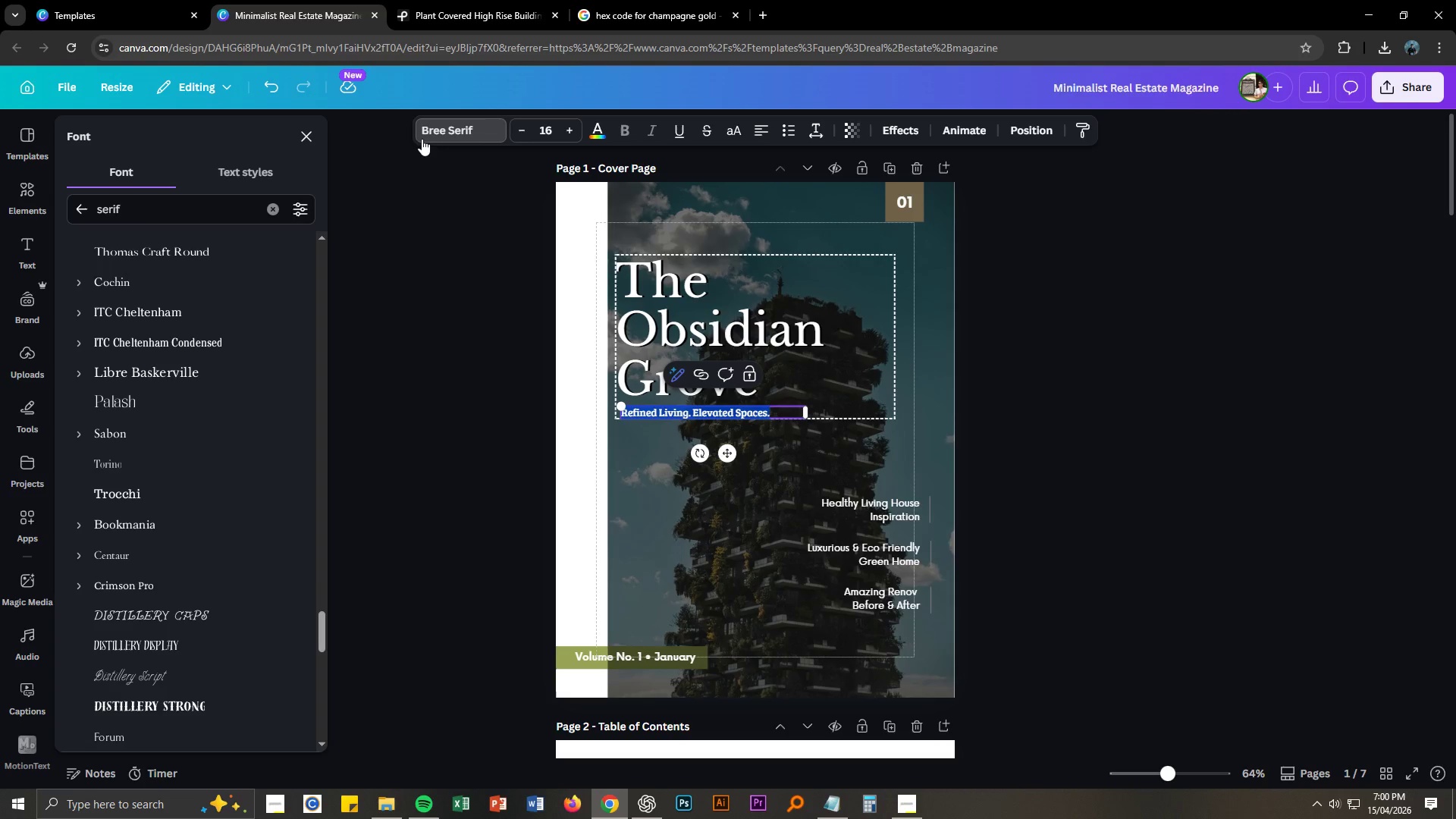 
double_click([130, 209])
 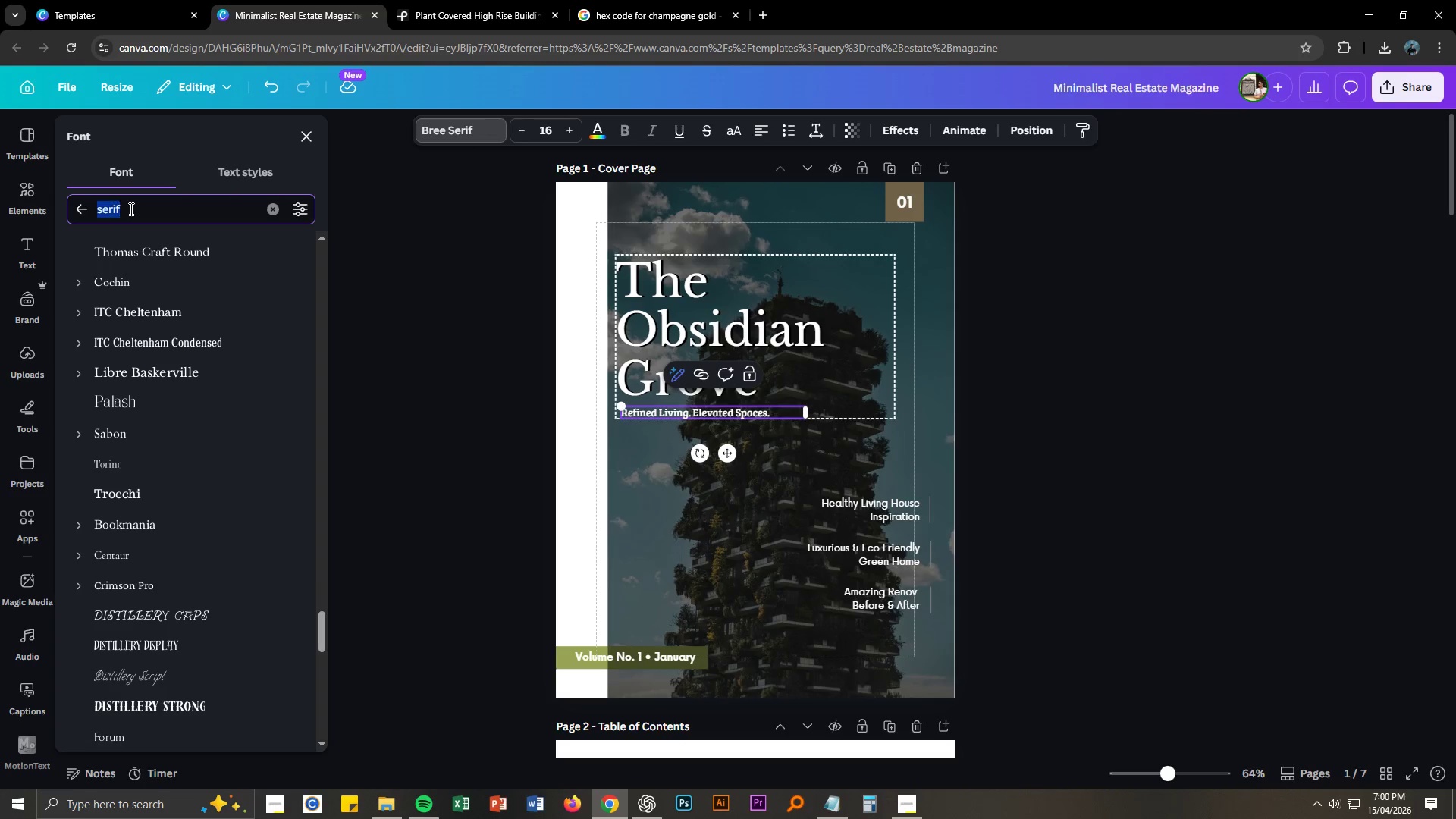 
triple_click([130, 209])
 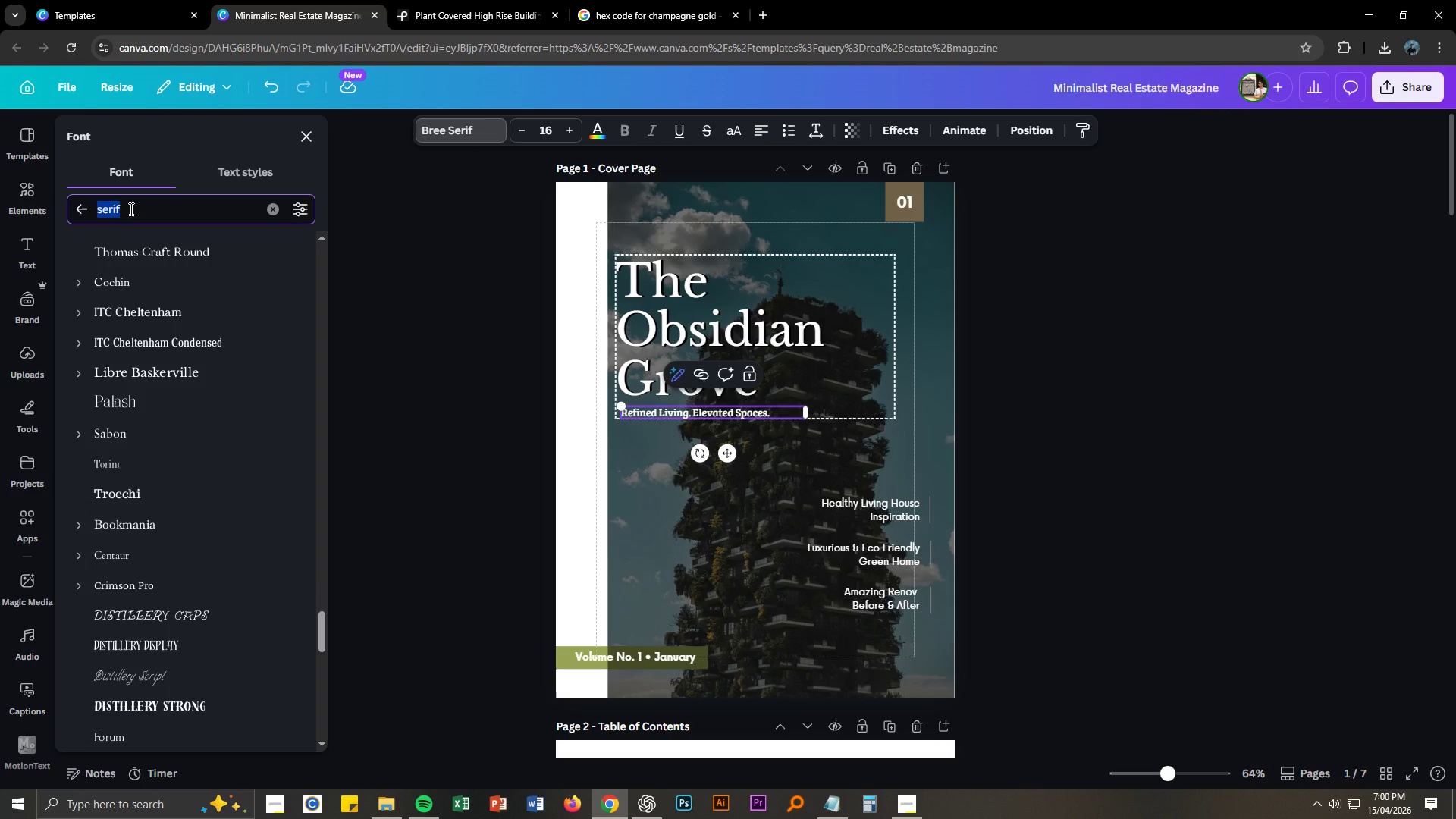 
type(Robotro)
 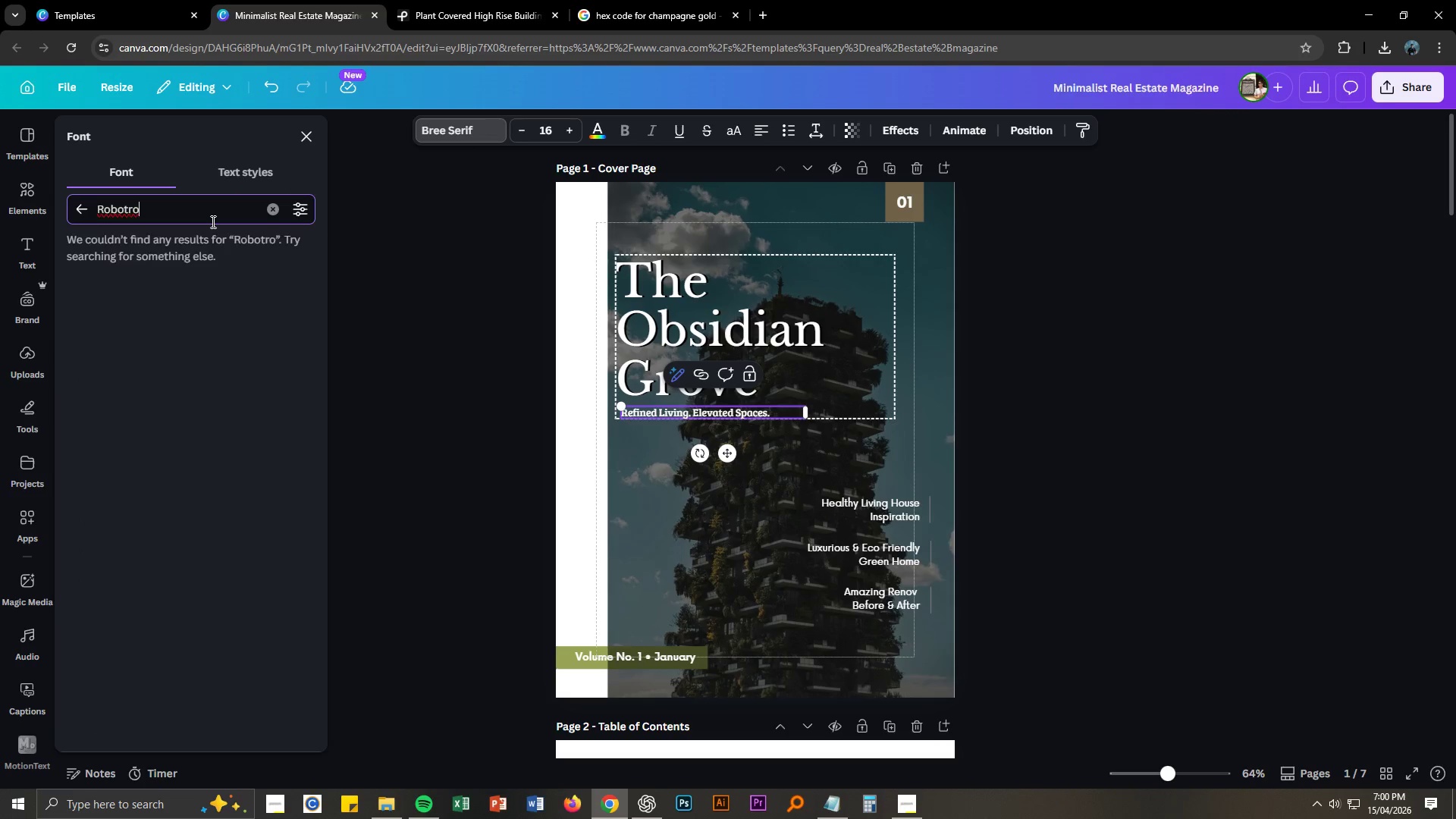 
key(Backspace)
 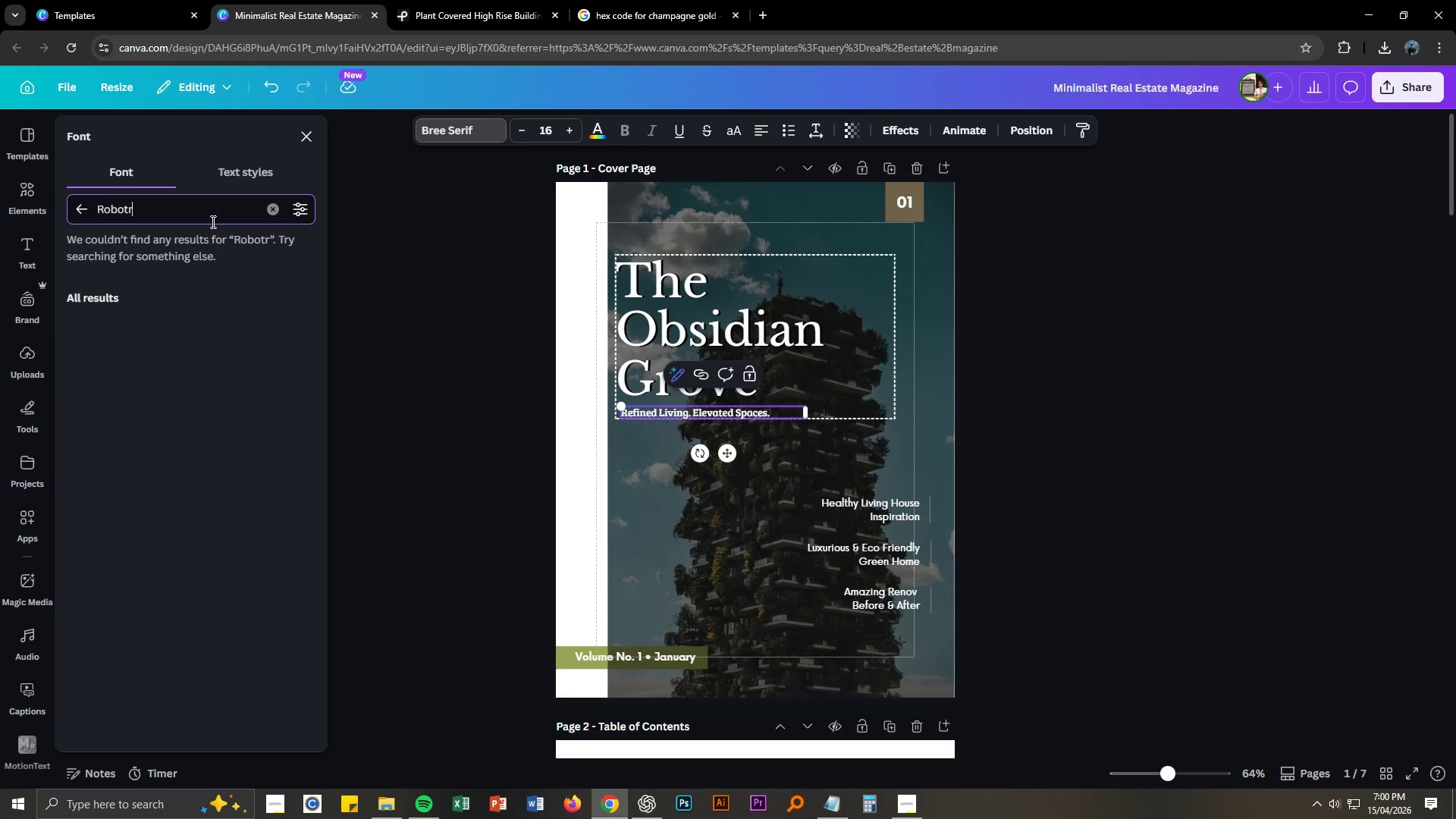 
key(Backspace)
 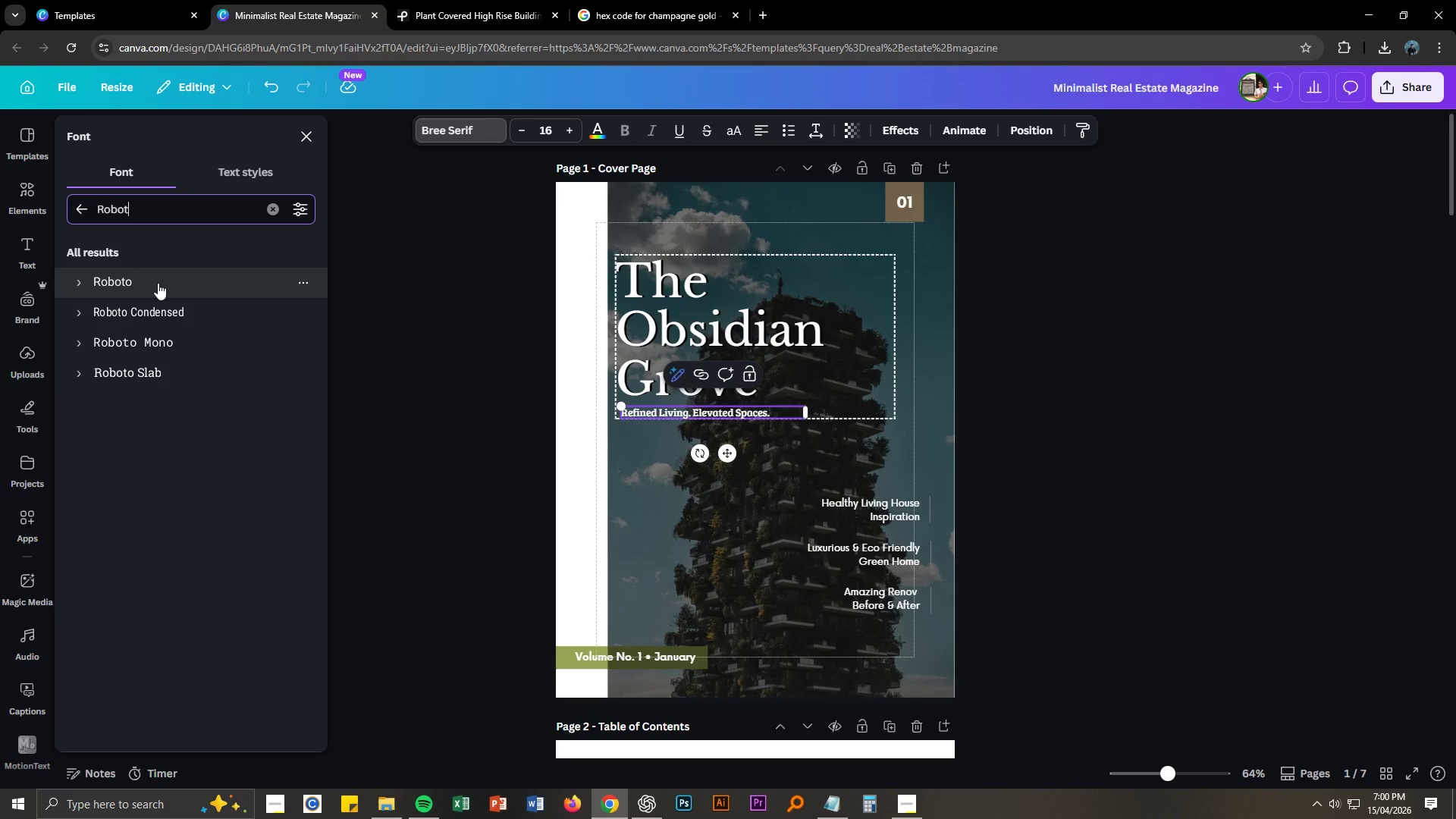 
left_click([155, 307])
 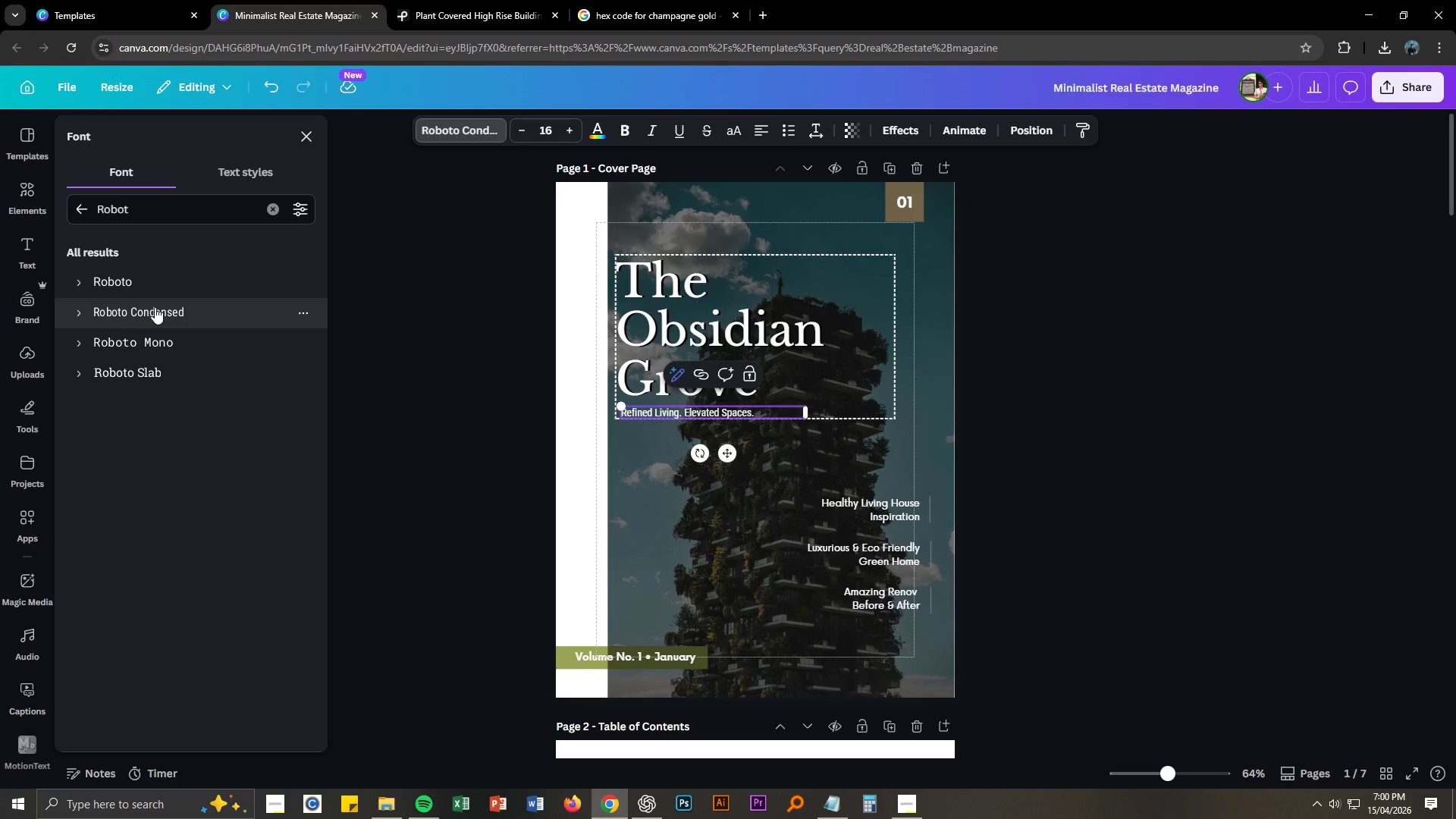 
left_click([170, 339])
 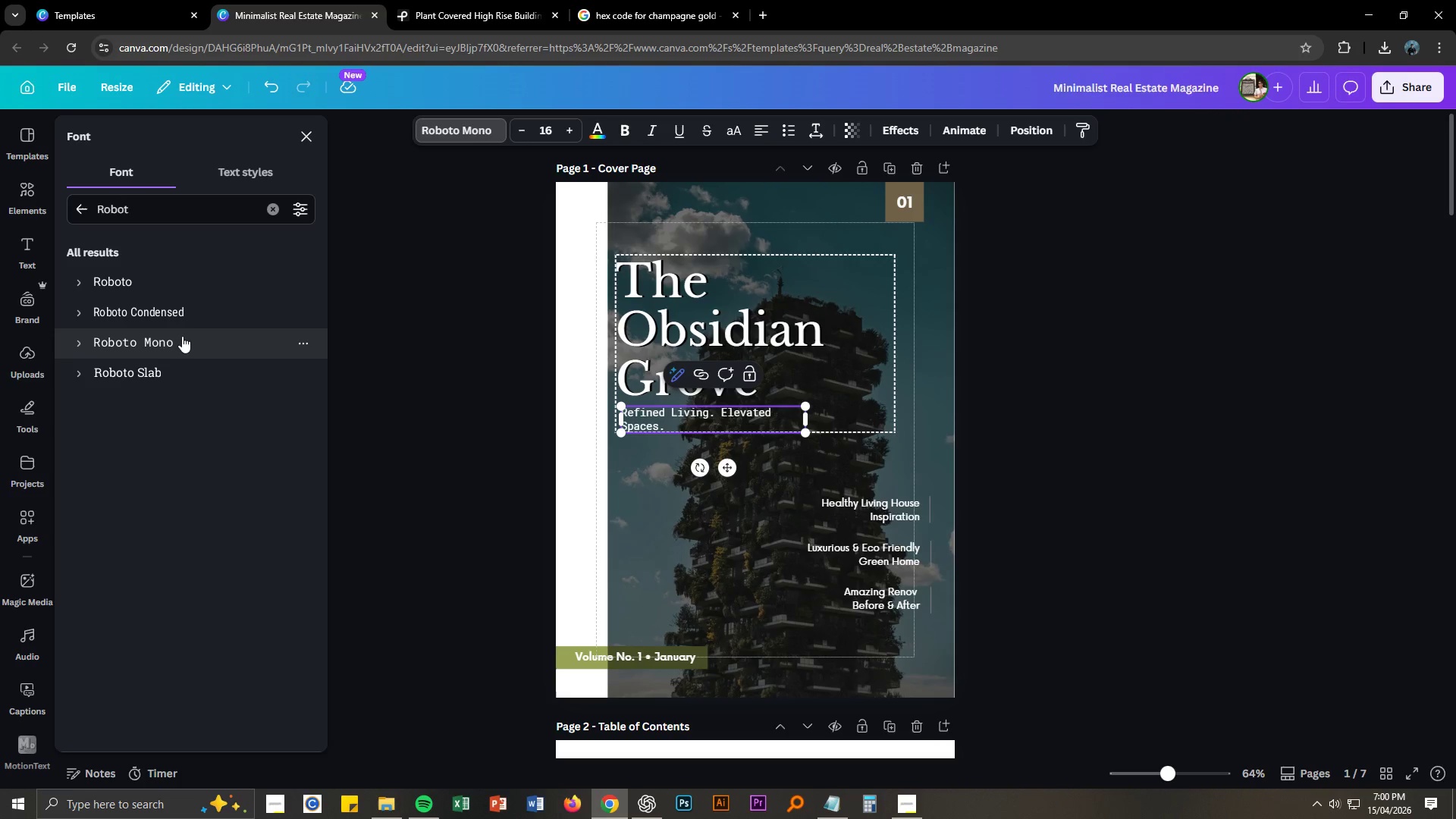 
wait(5.95)
 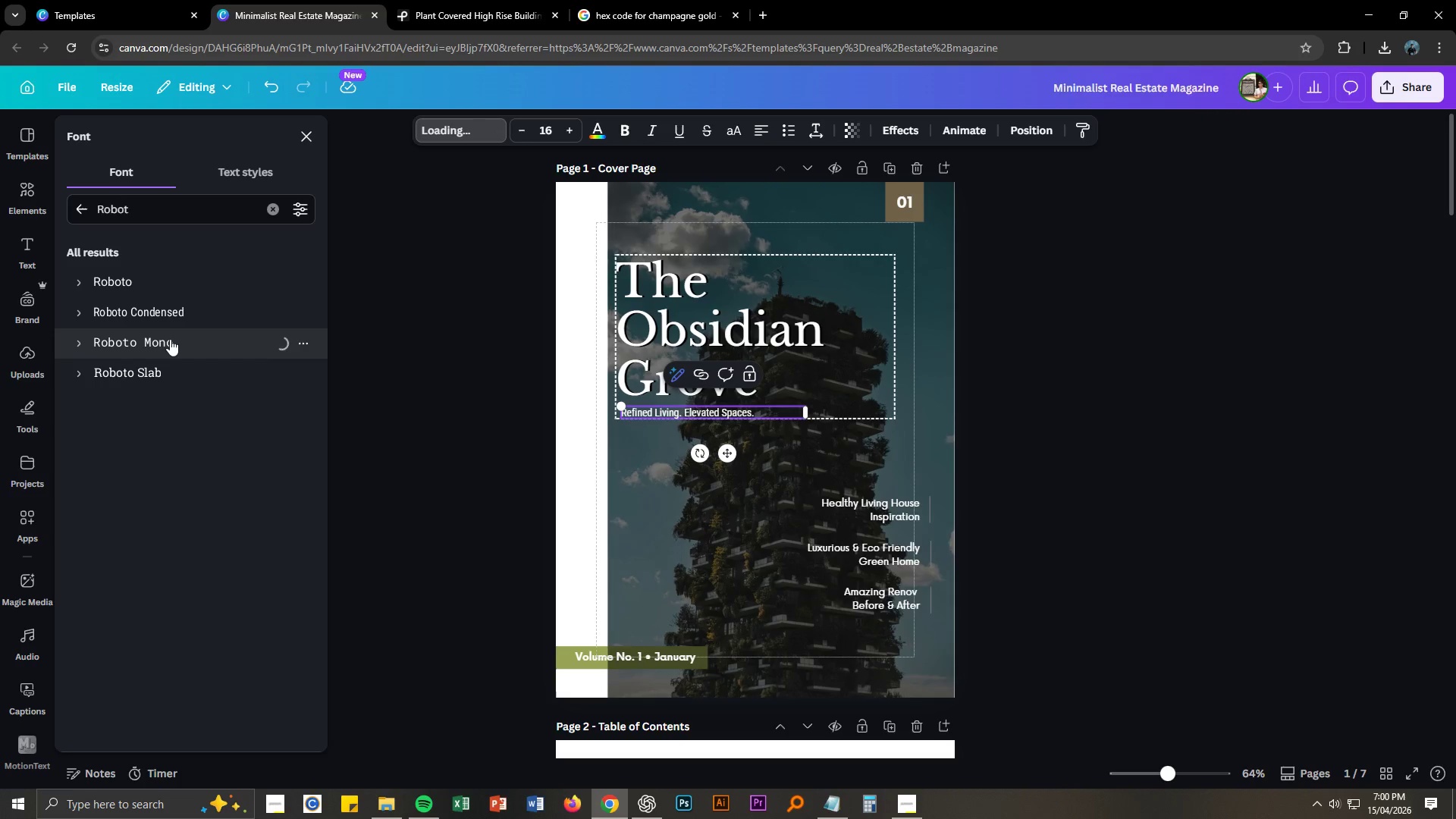 
double_click([150, 205])
 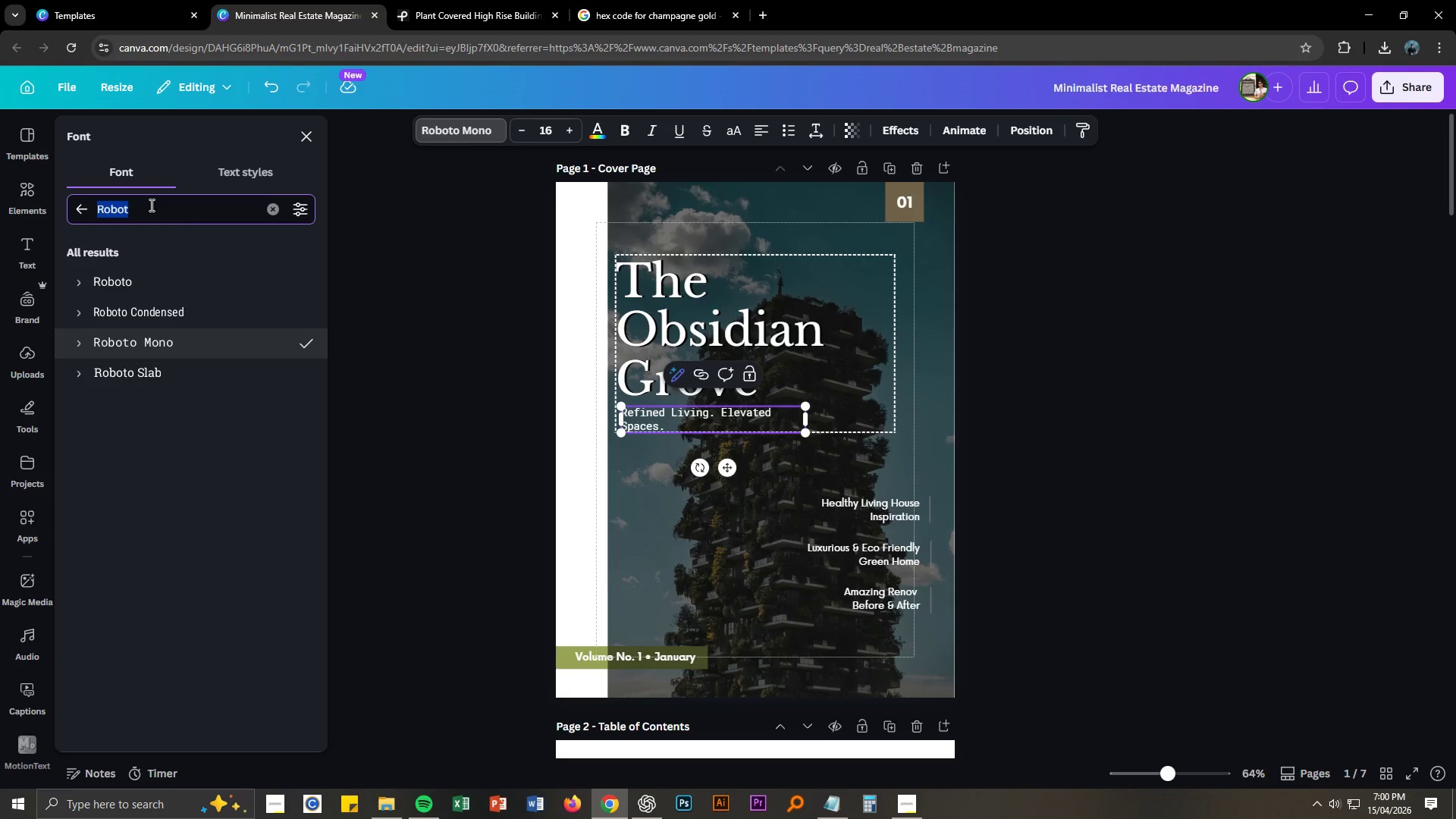 
type(ralewauy)
key(Backspace)
 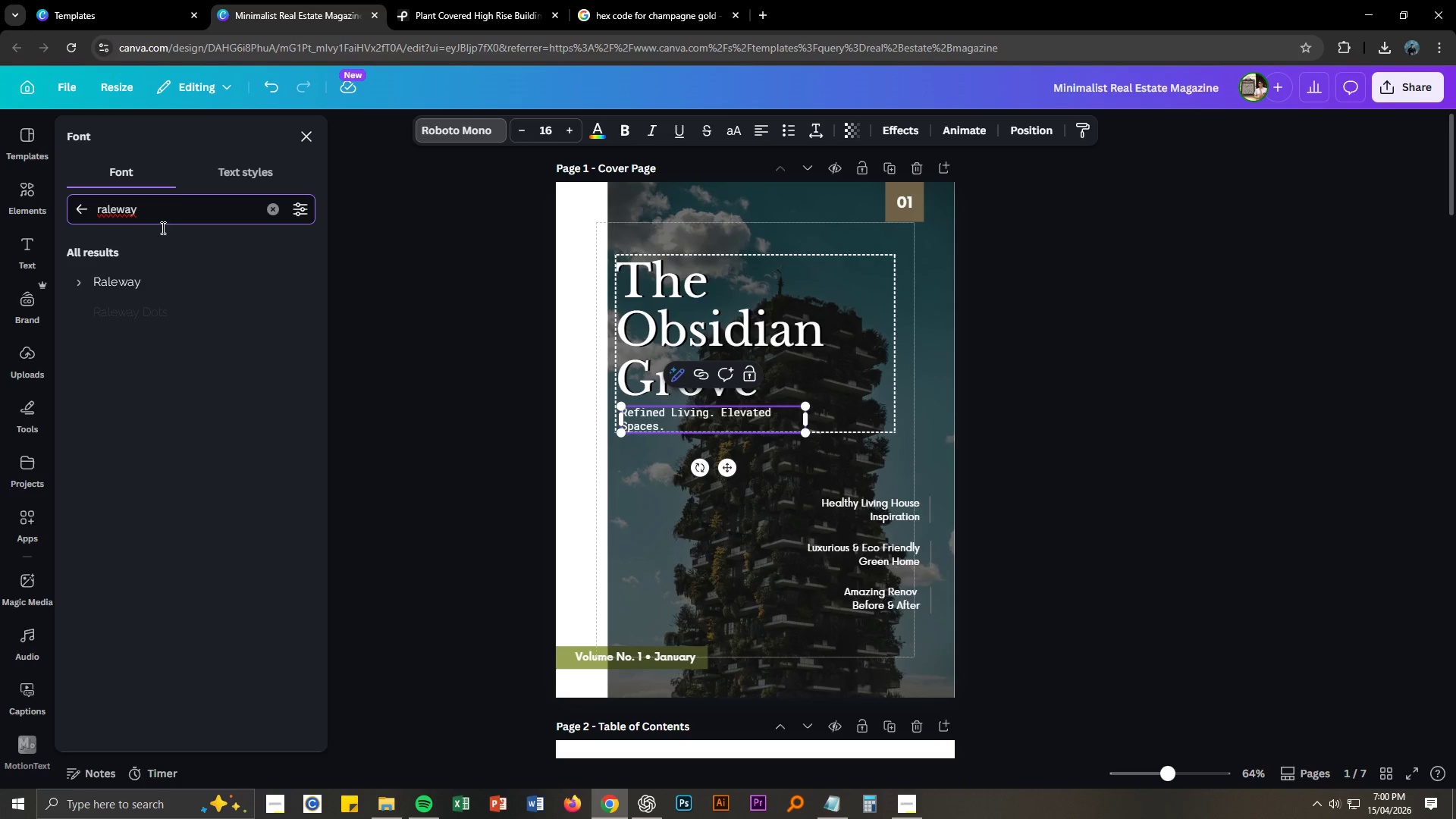 
left_click([111, 285])
 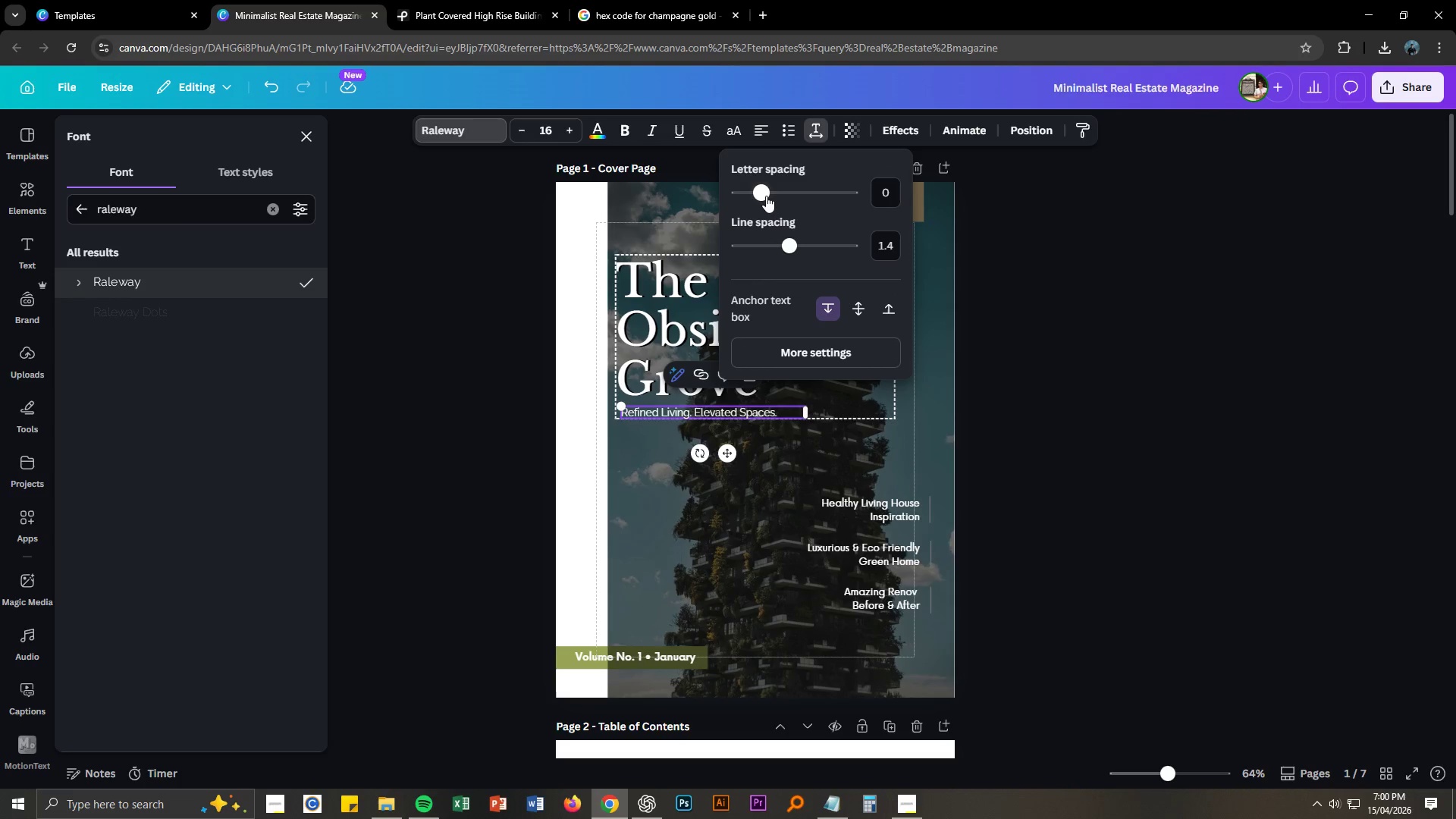 
wait(10.2)
 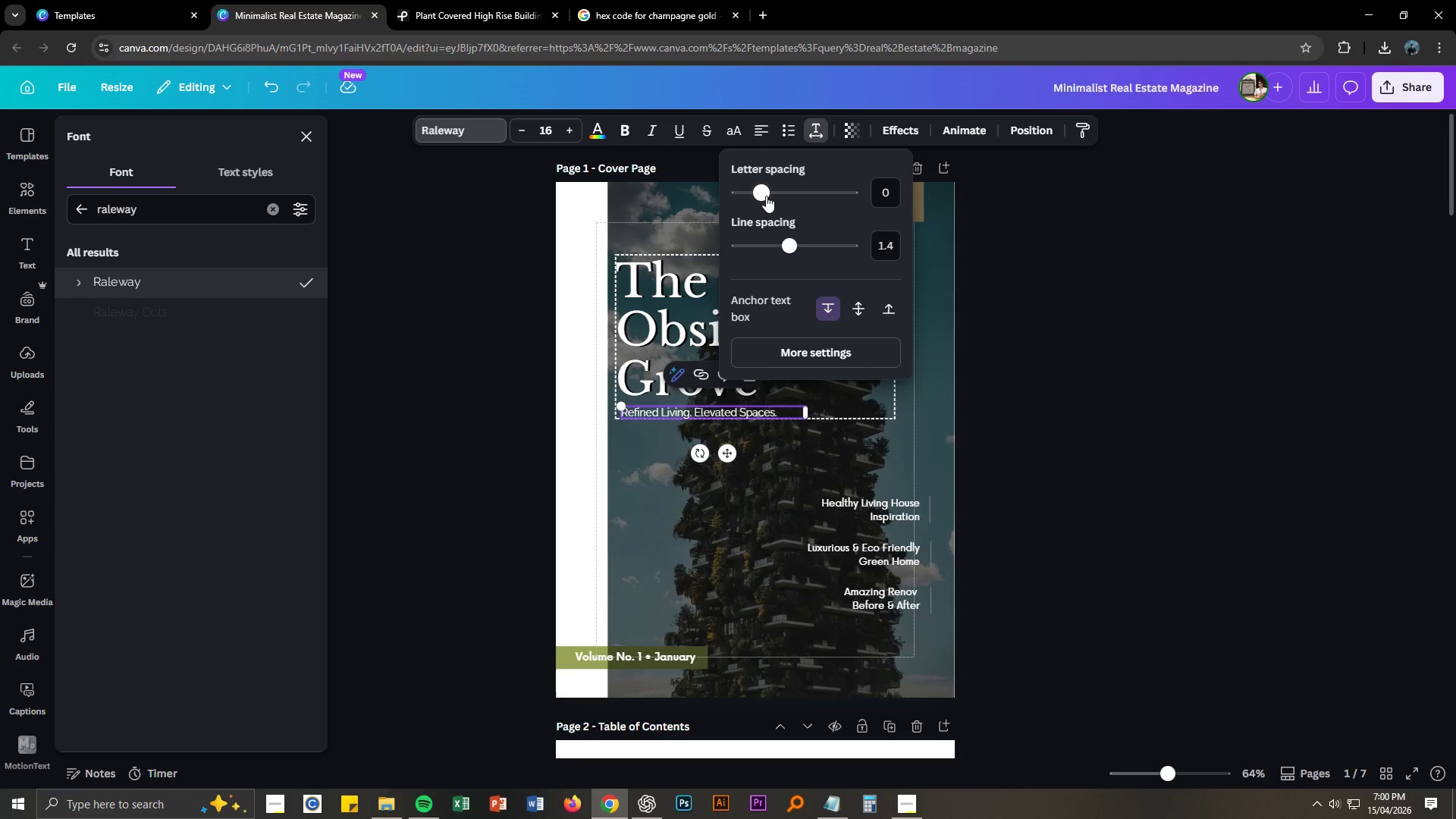 
left_click([1034, 494])
 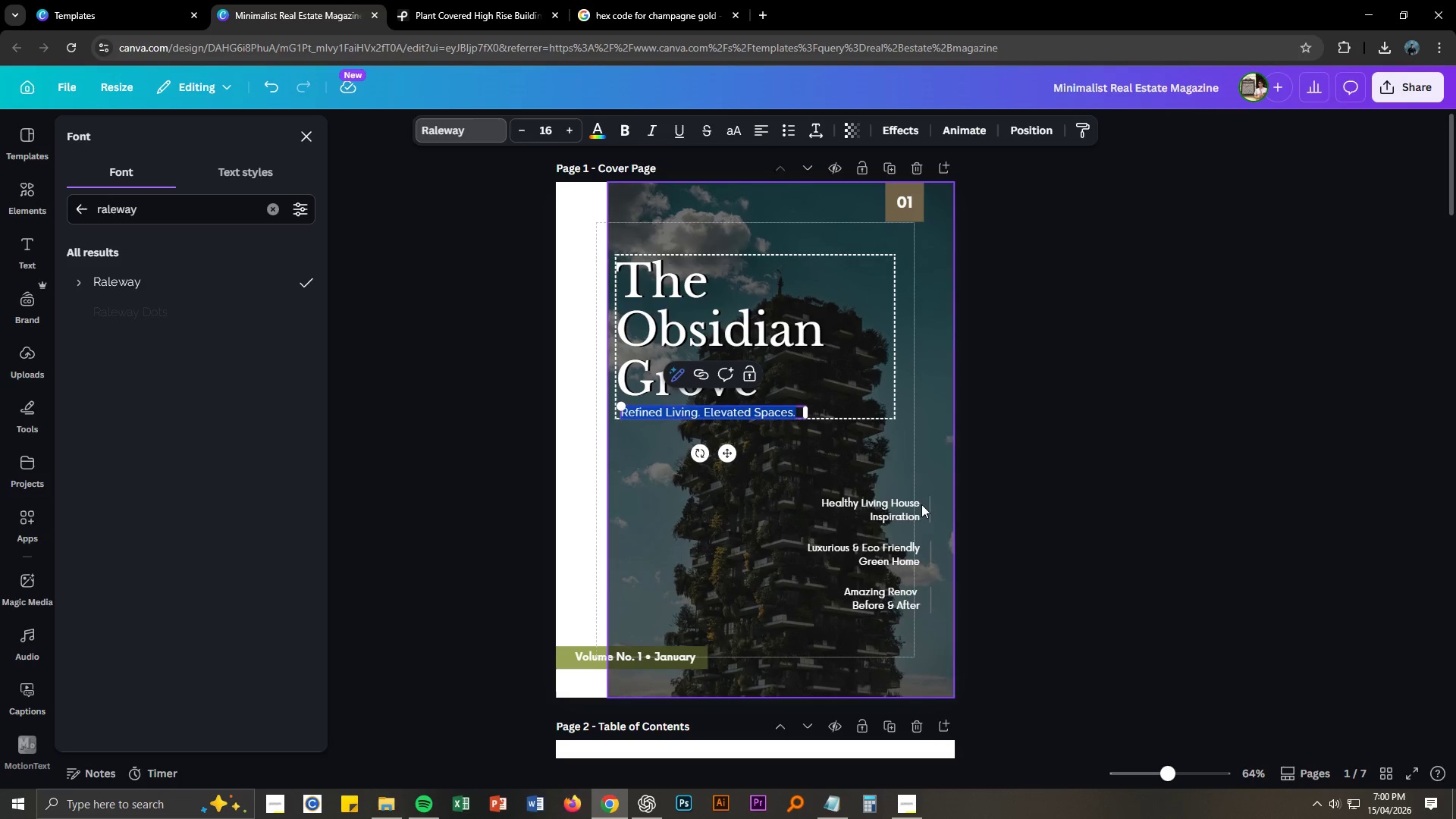 
left_click([882, 517])
 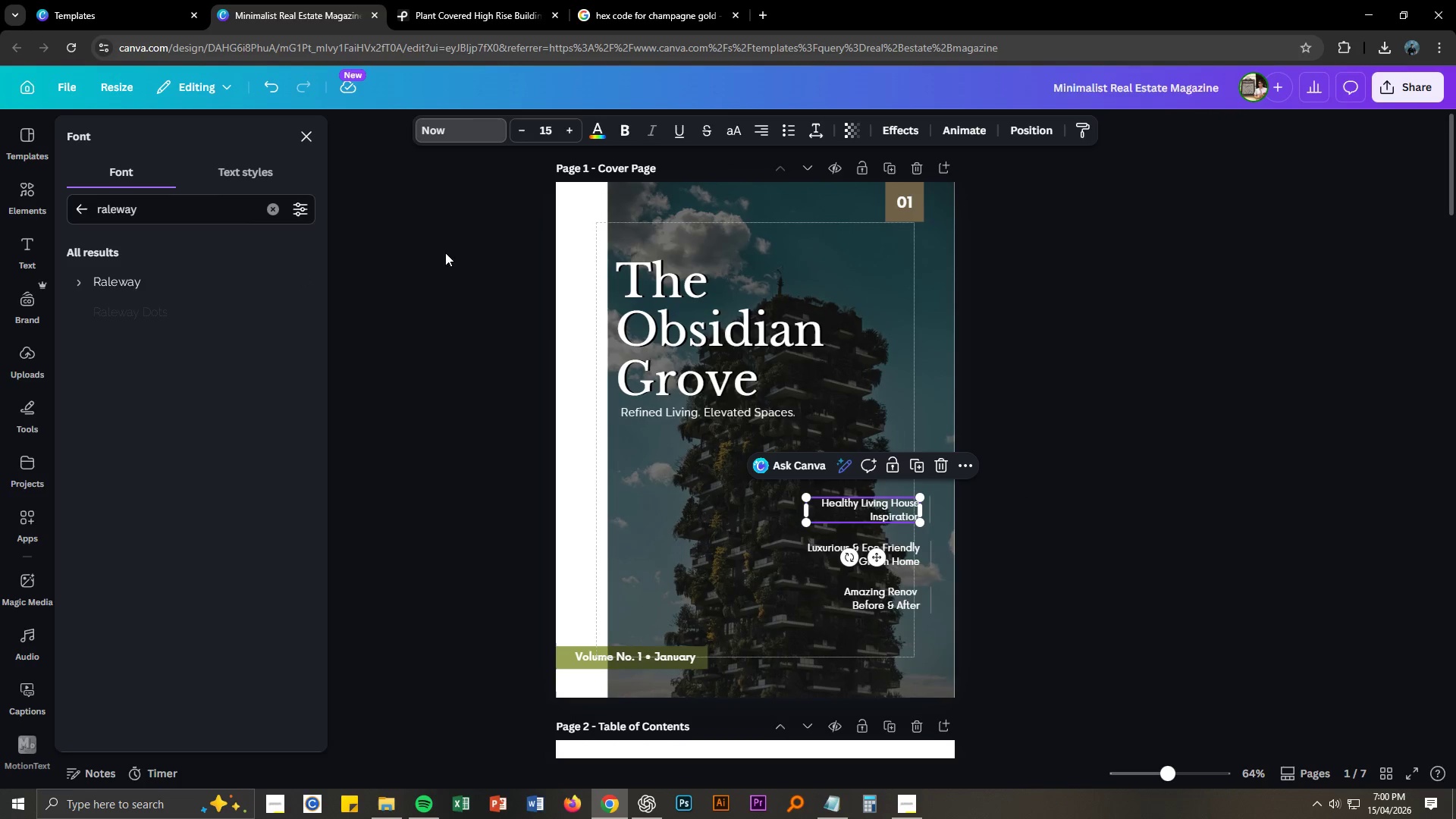 
left_click([1131, 547])
 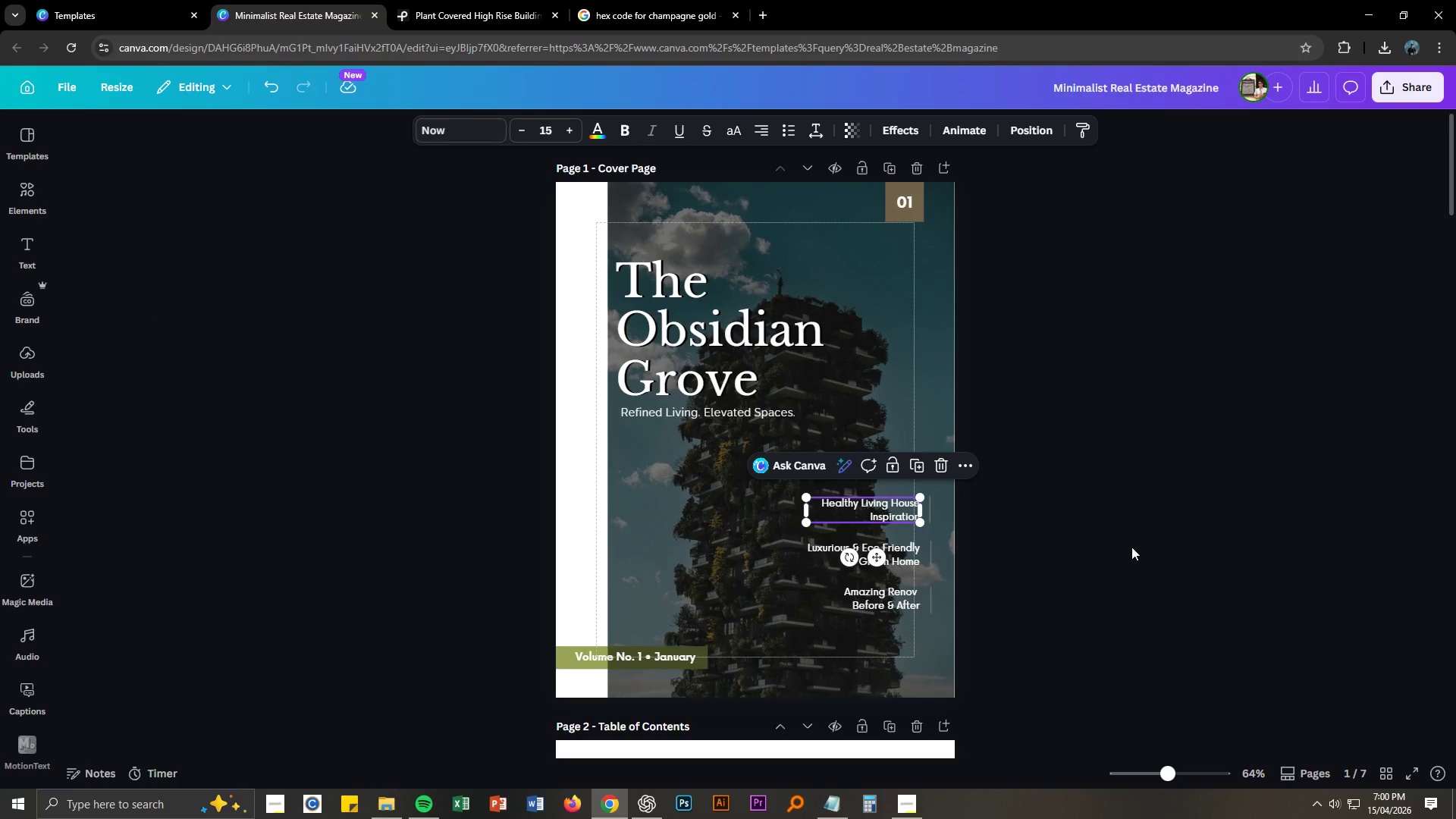 
key(Alt+AltLeft)
 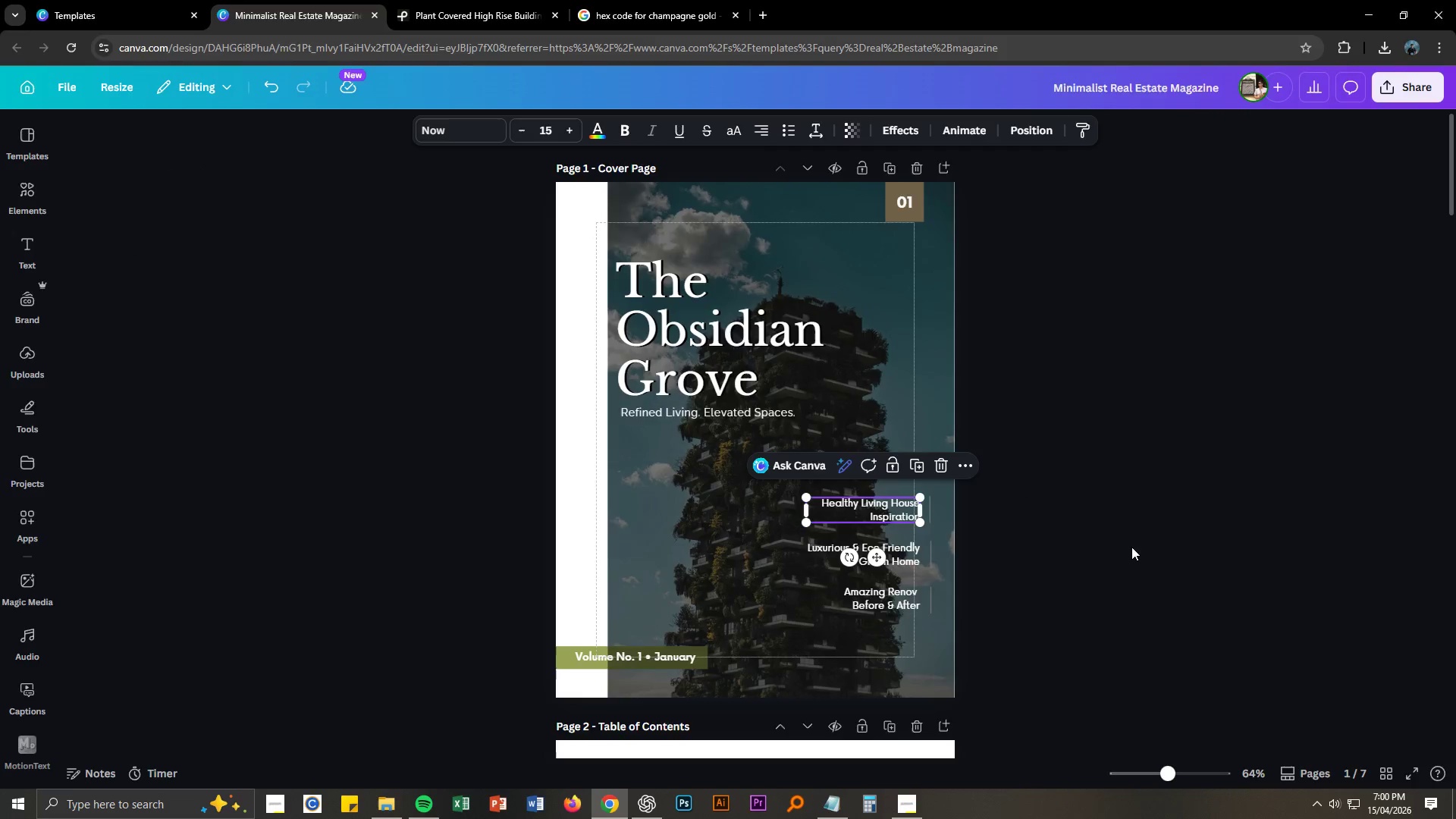 
key(Alt+Tab)